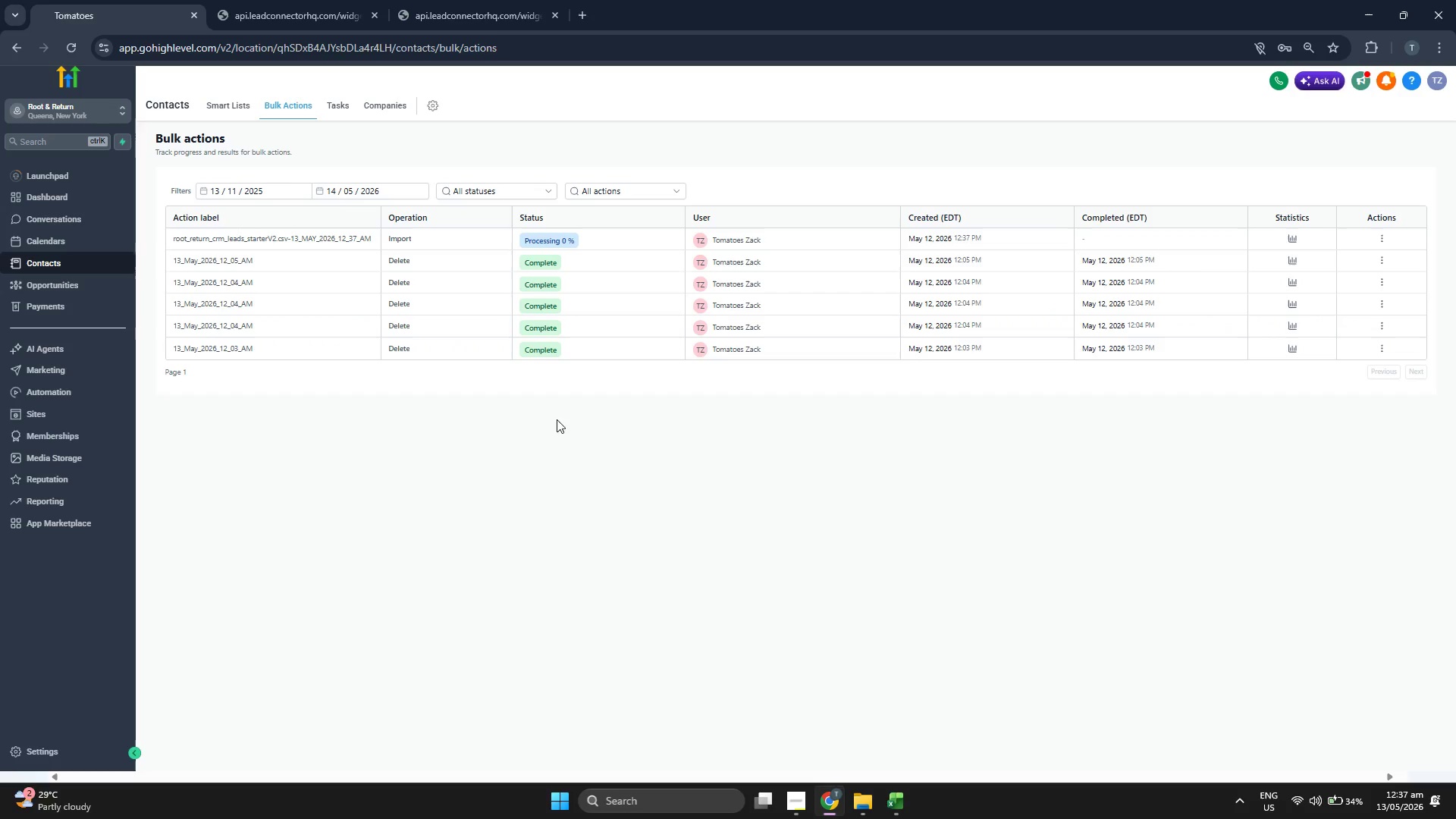 
wait(8.77)
 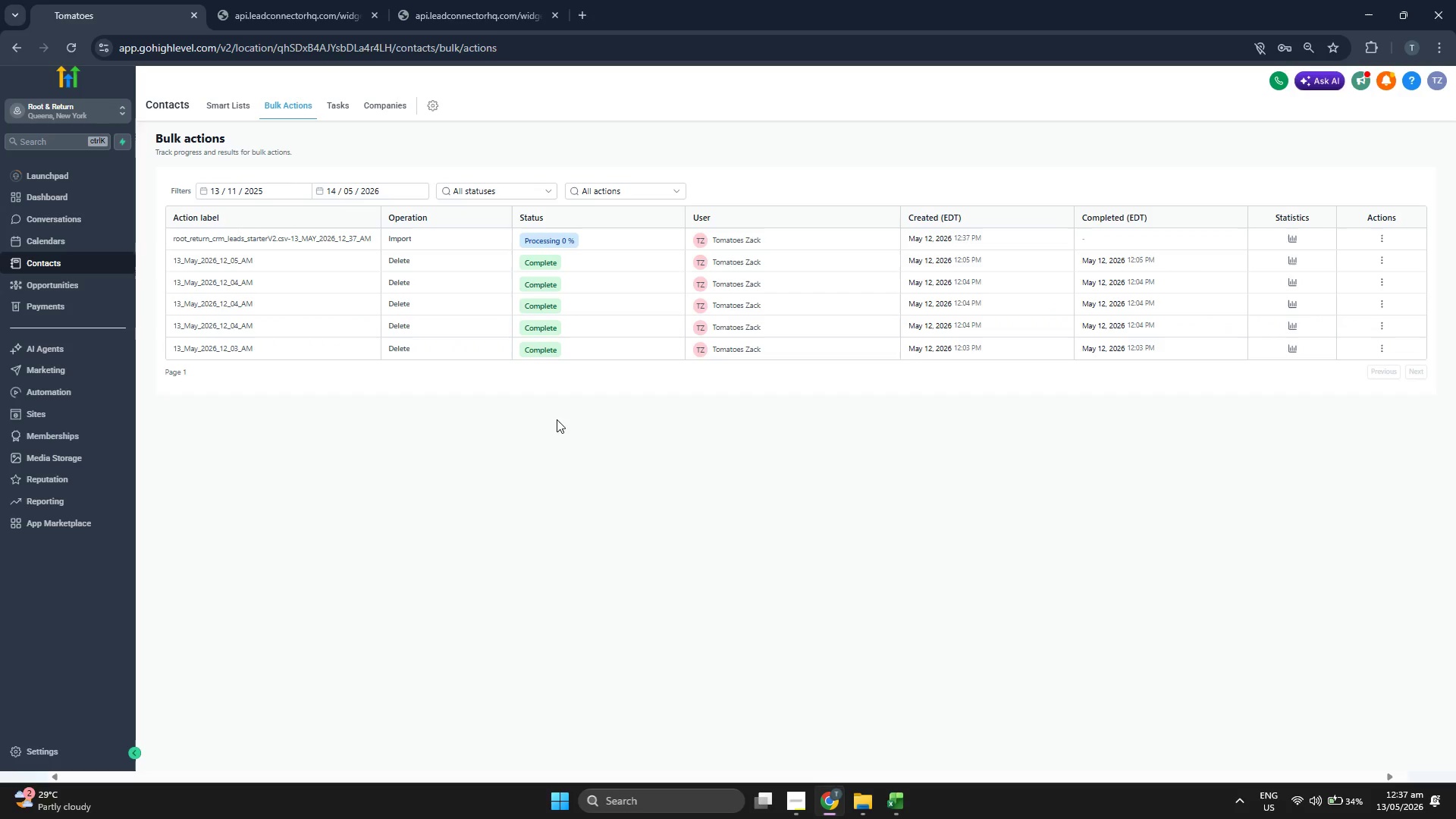 
double_click([226, 106])
 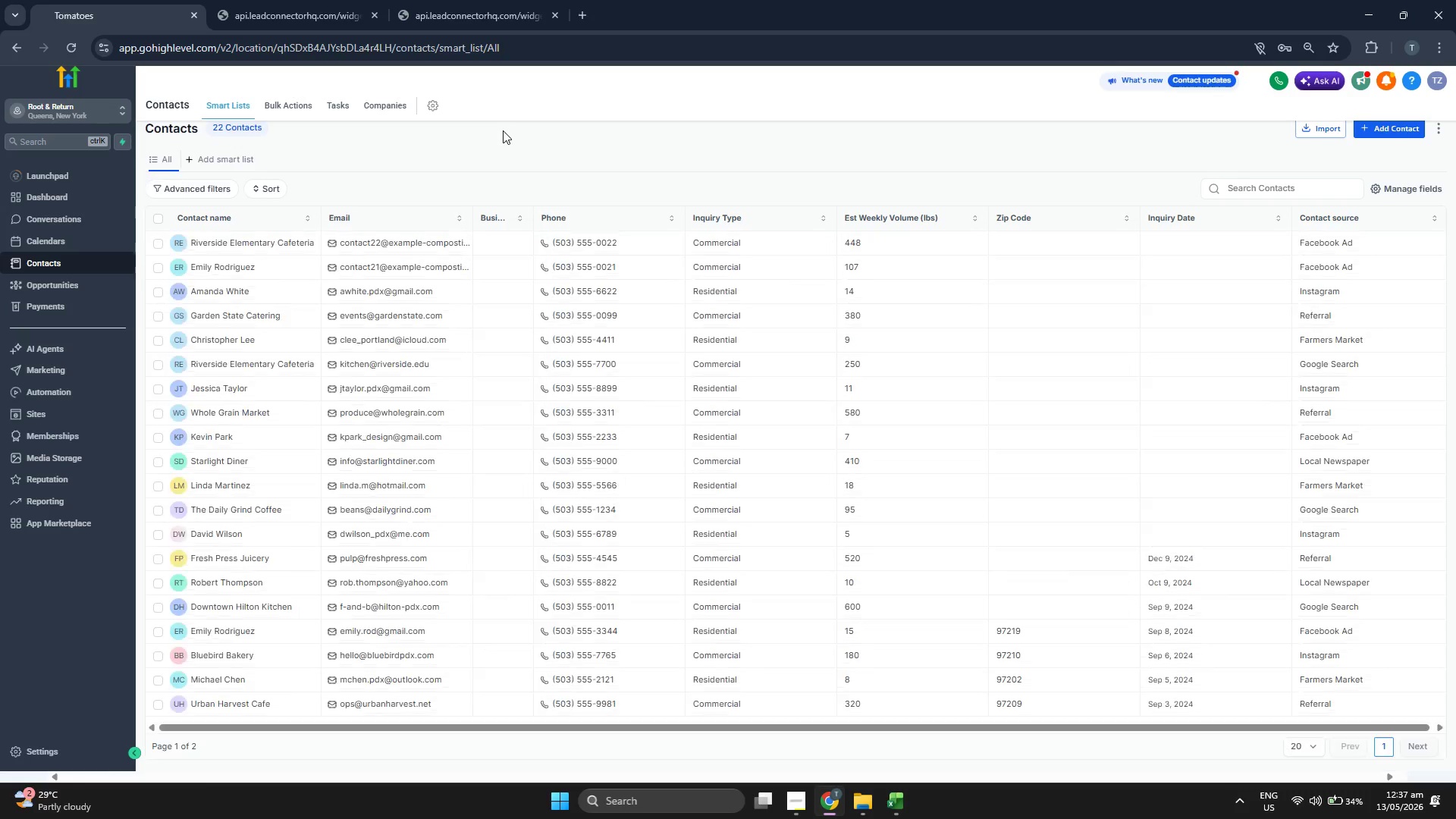 
scroll: coordinate [644, 296], scroll_direction: down, amount: 1.0
 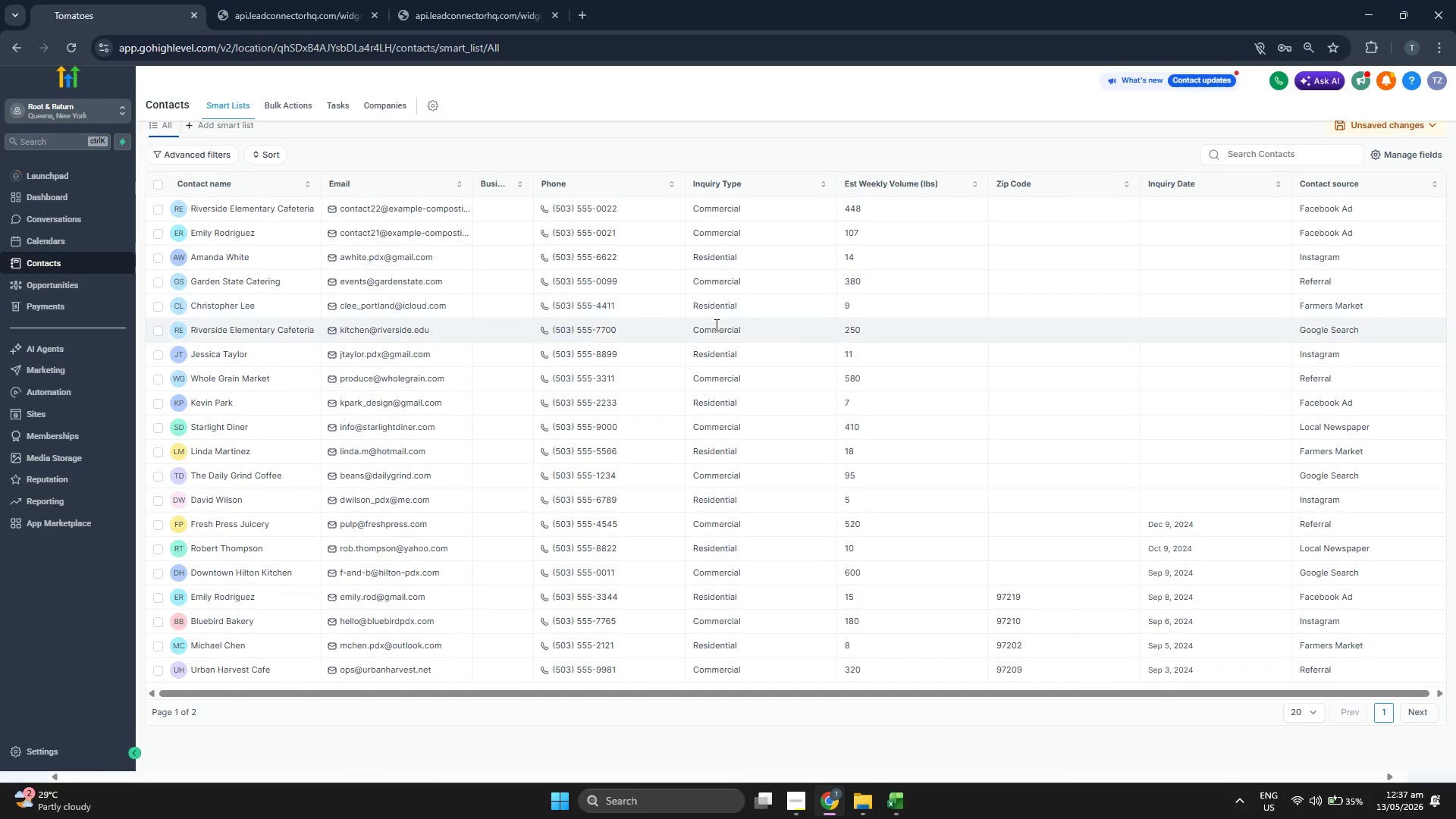 
scroll: coordinate [716, 325], scroll_direction: up, amount: 1.0
 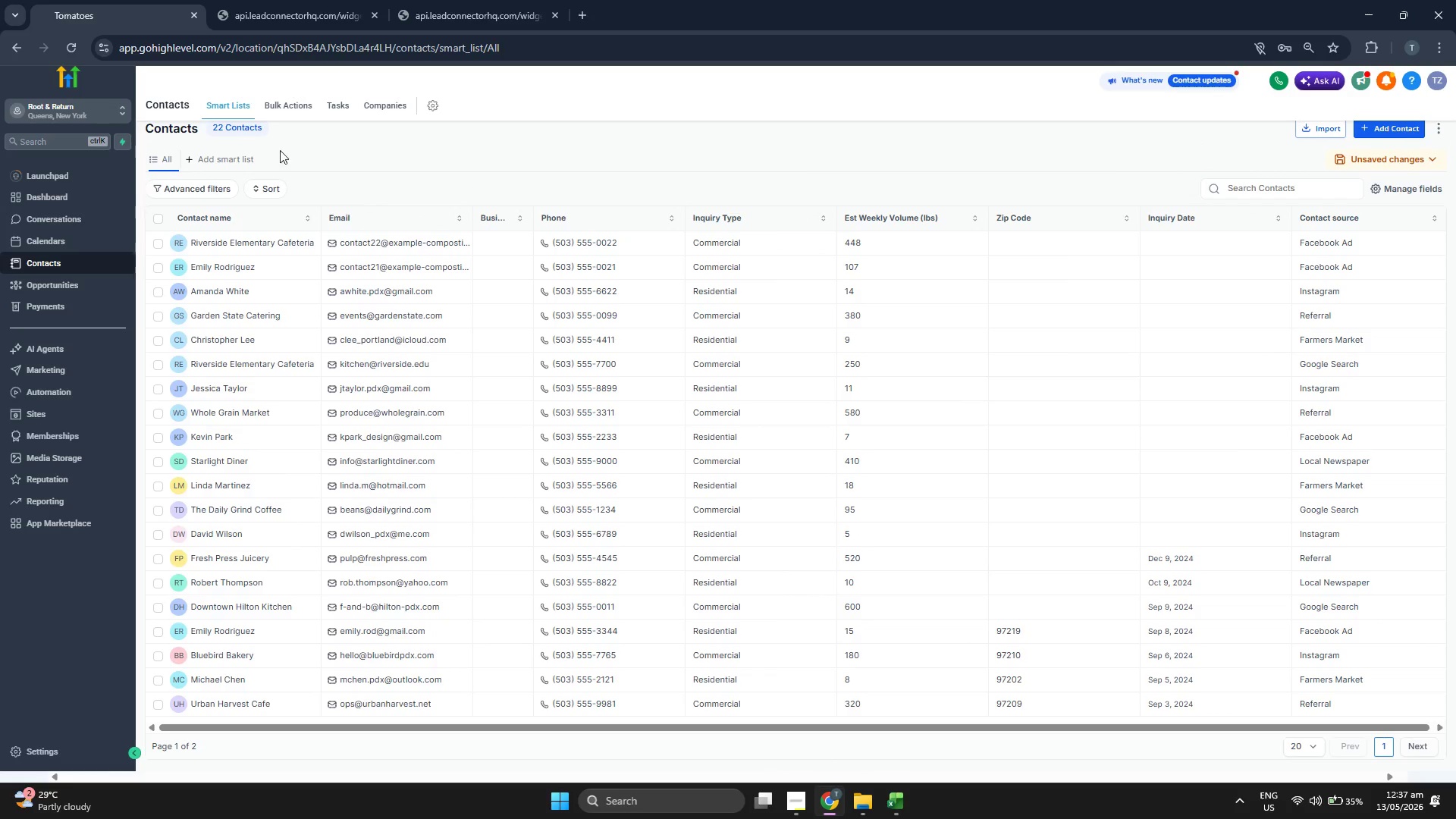 
left_click([278, 112])
 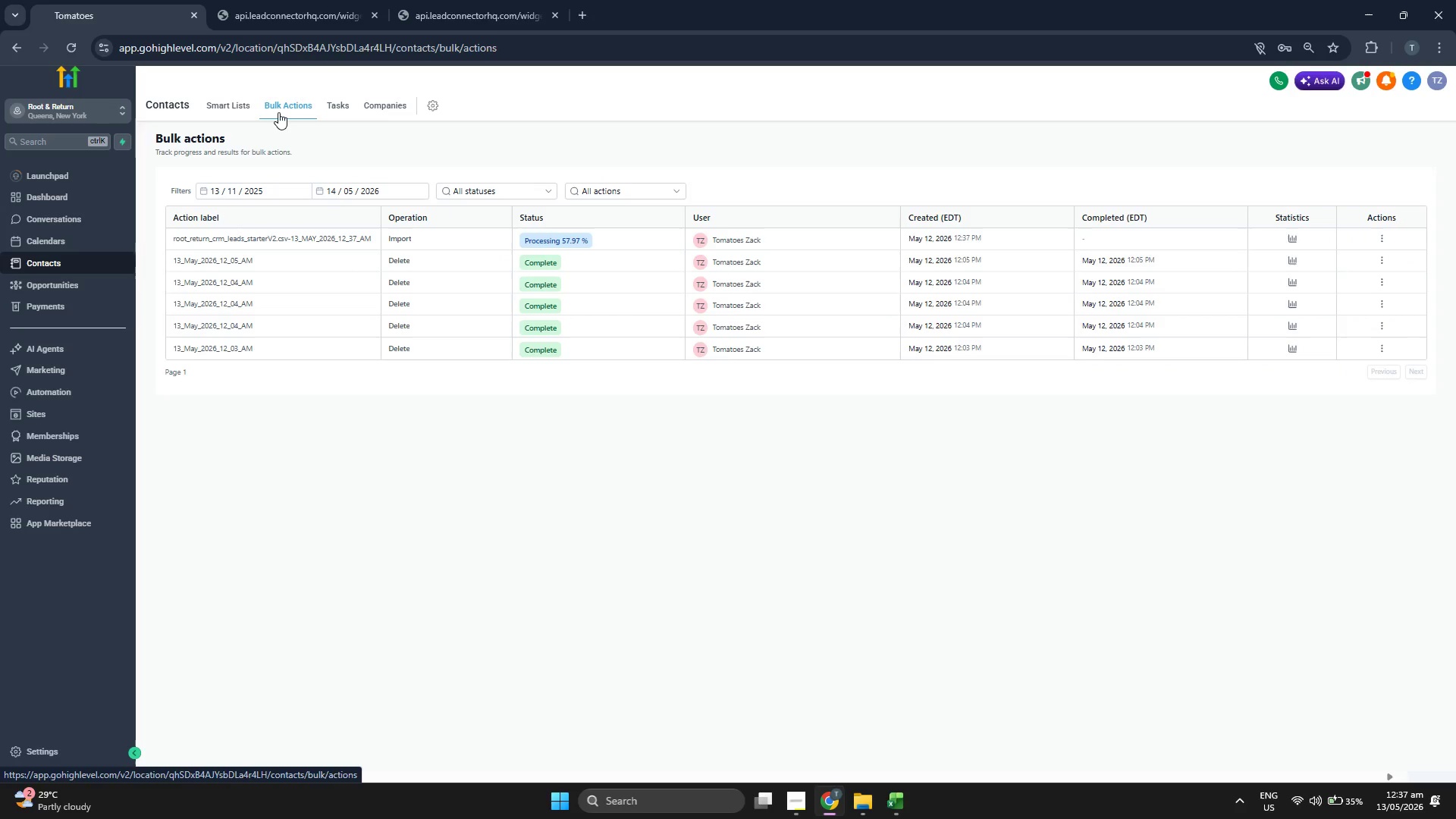 
left_click([250, 107])
 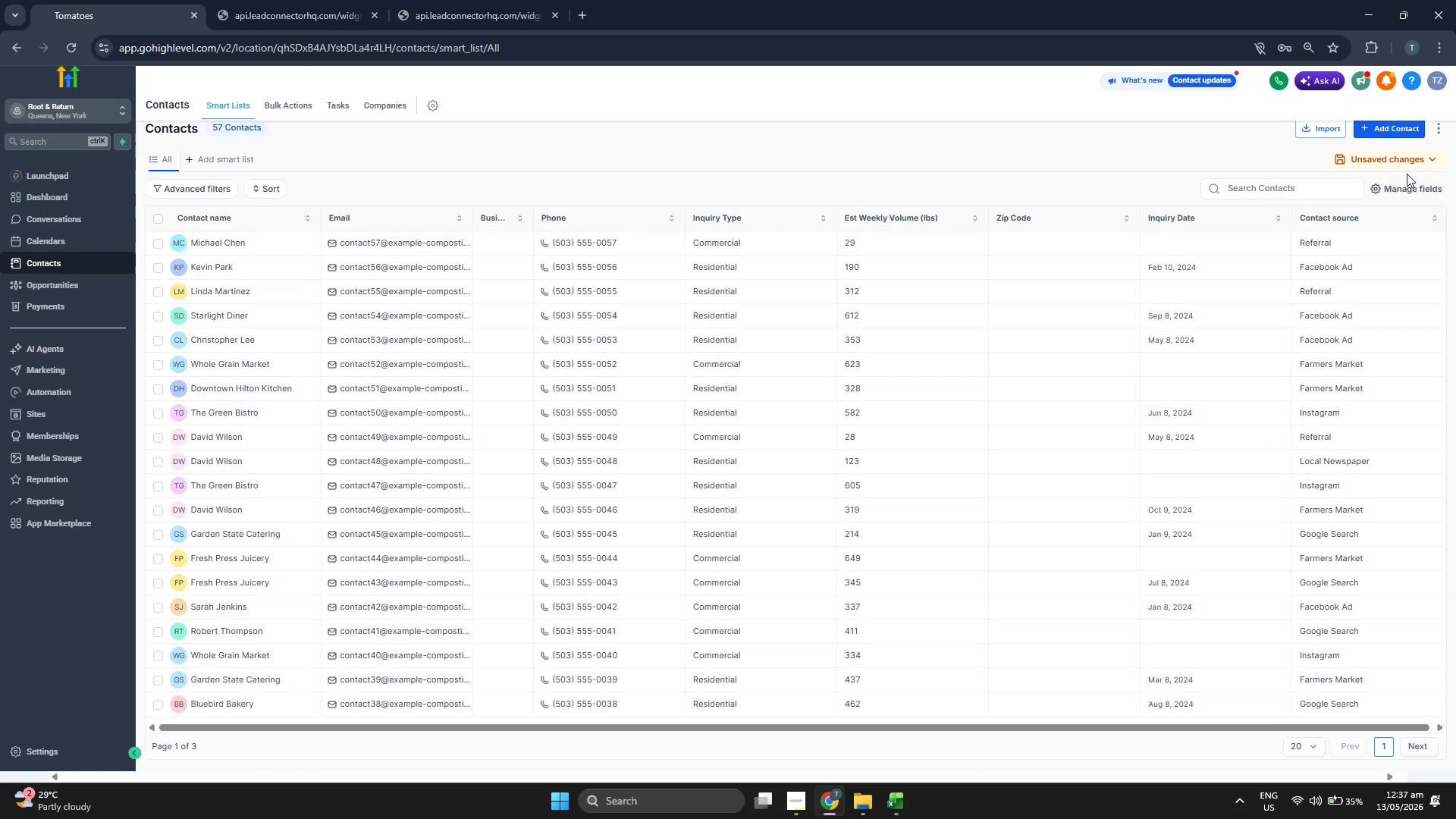 
wait(6.03)
 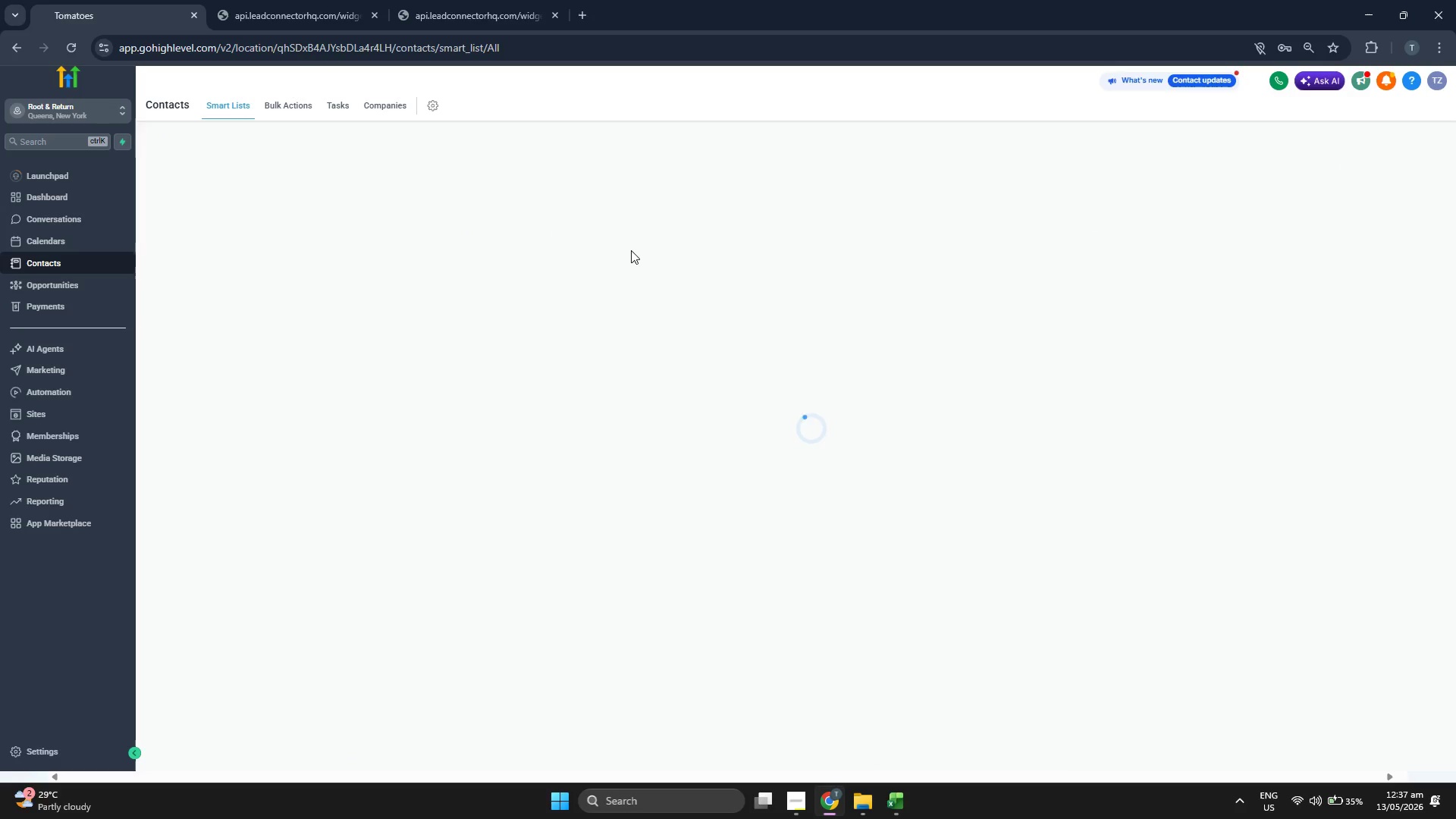 
left_click([1266, 226])
 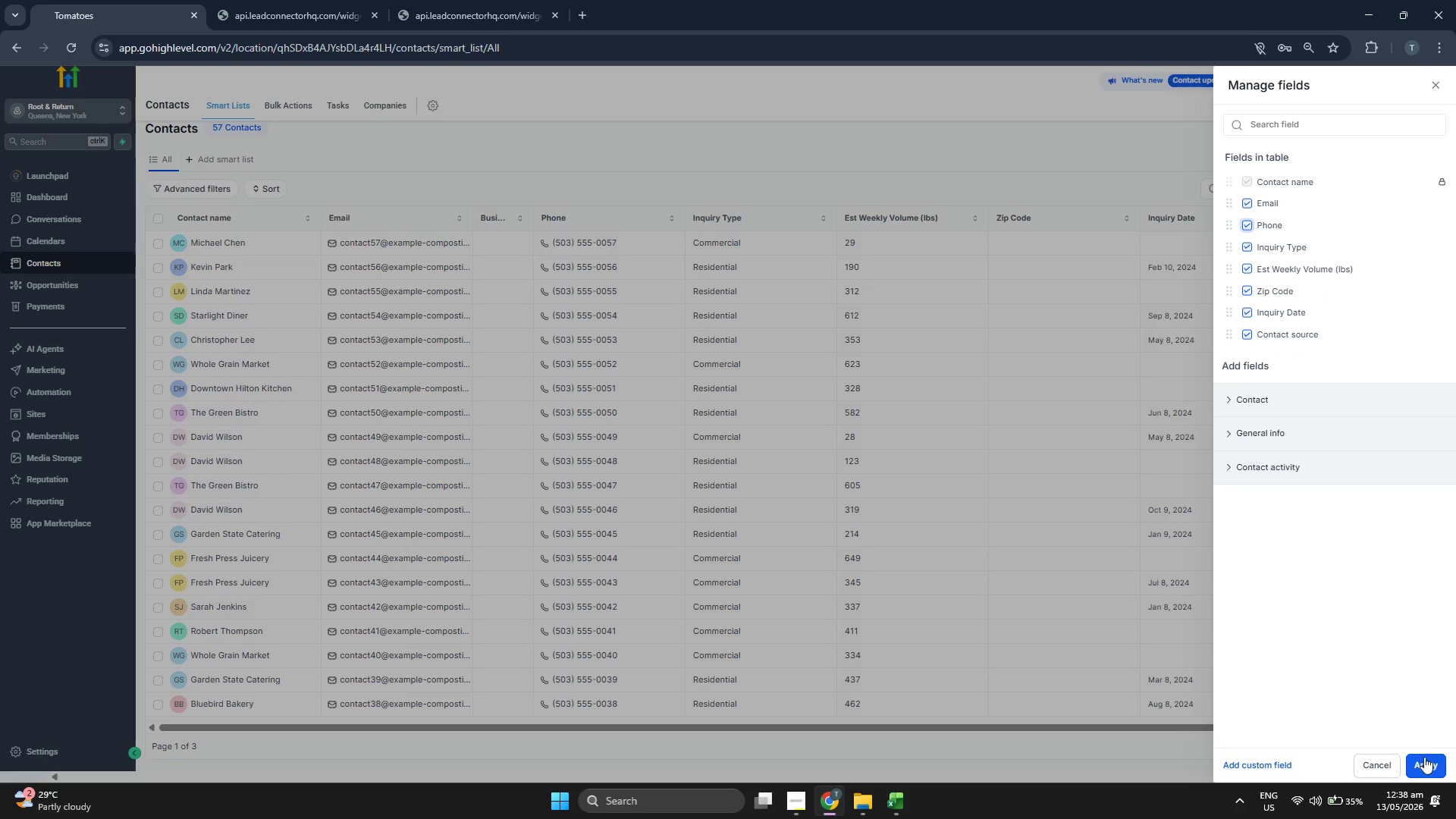 
left_click([1426, 767])
 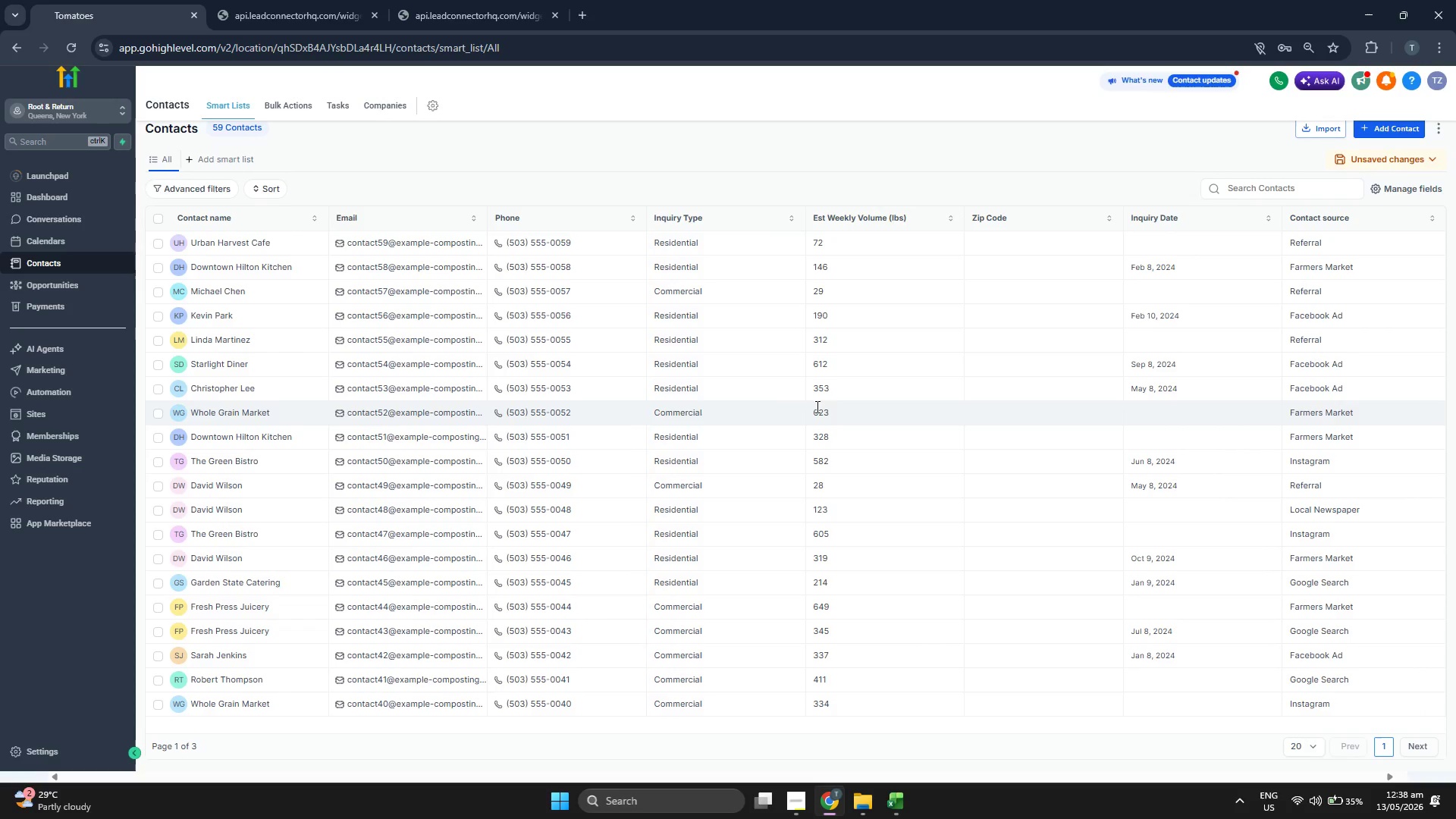 
scroll: coordinate [689, 329], scroll_direction: down, amount: 1.0
 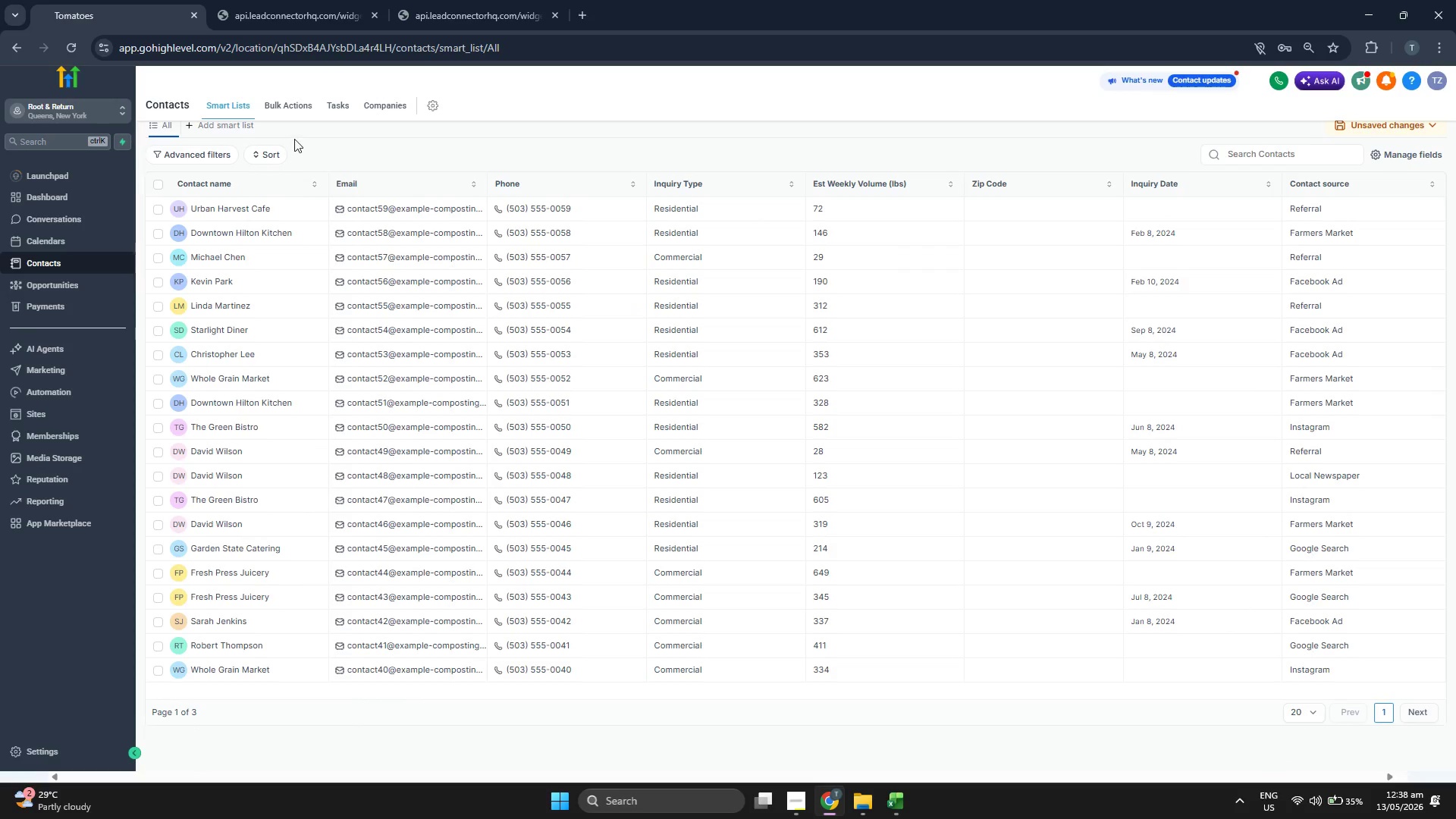 
mouse_move([275, 105])
 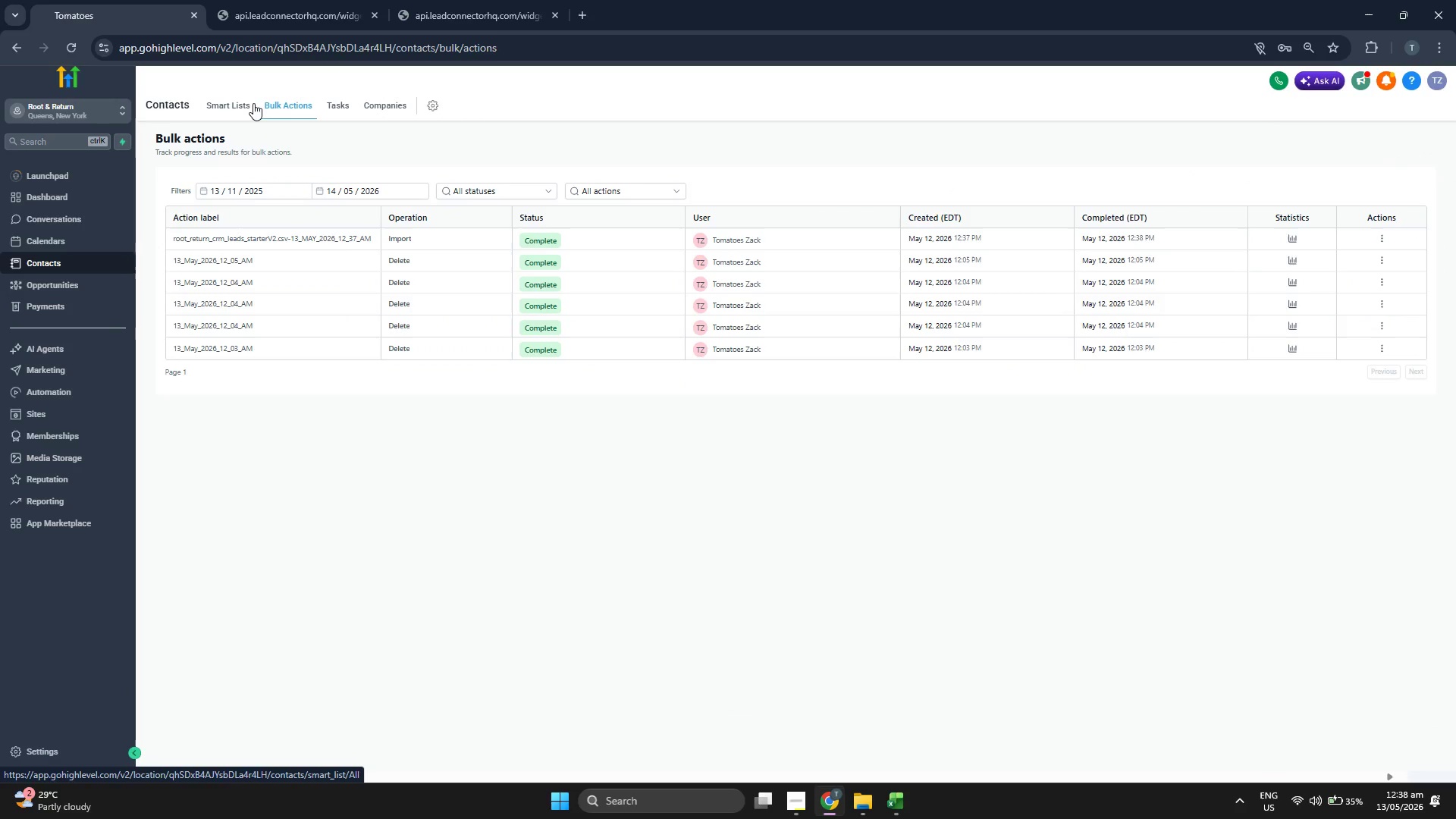 
left_click([253, 103])
 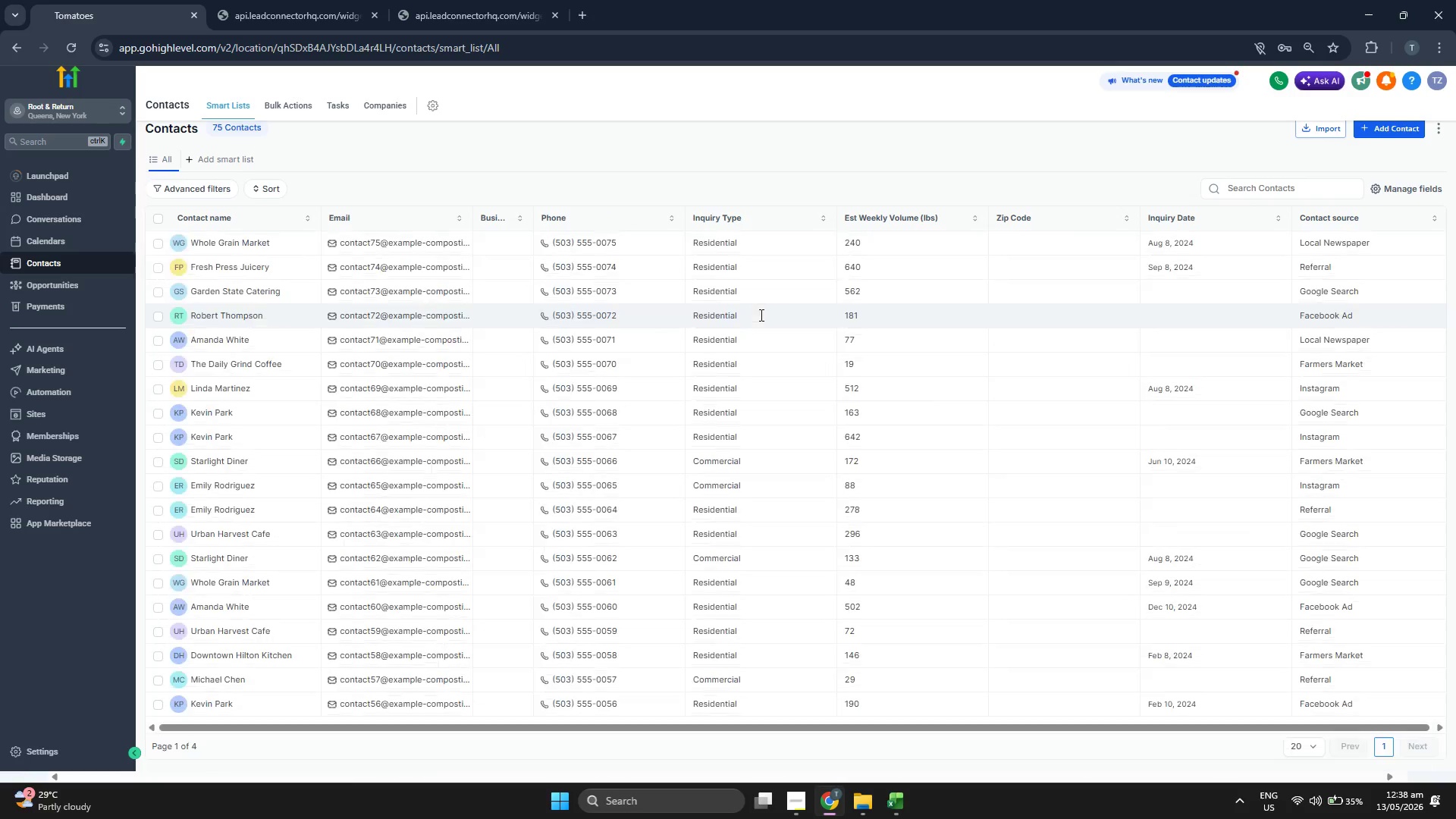 
scroll: coordinate [861, 371], scroll_direction: down, amount: 1.0
 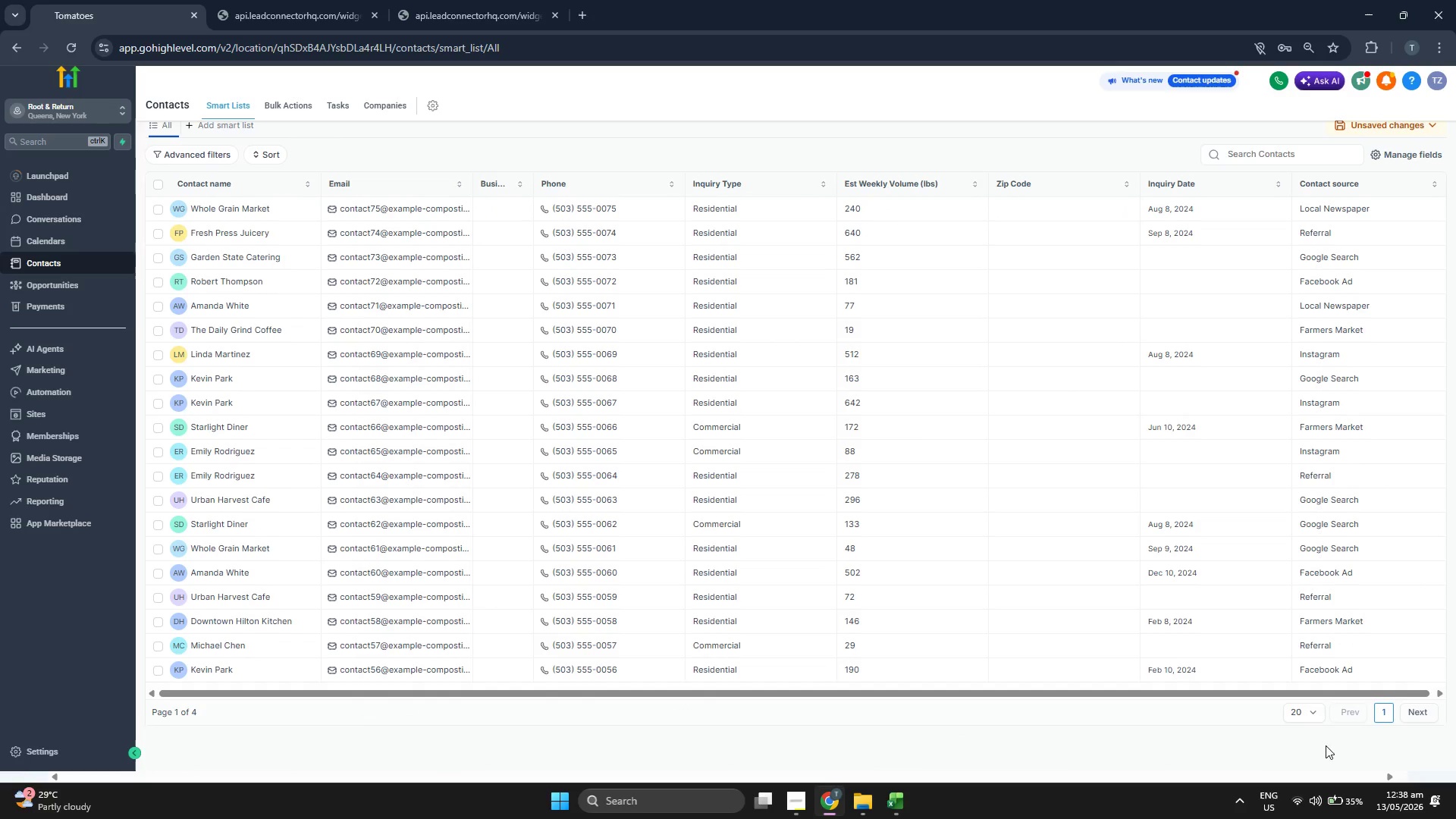 
left_click([1304, 717])
 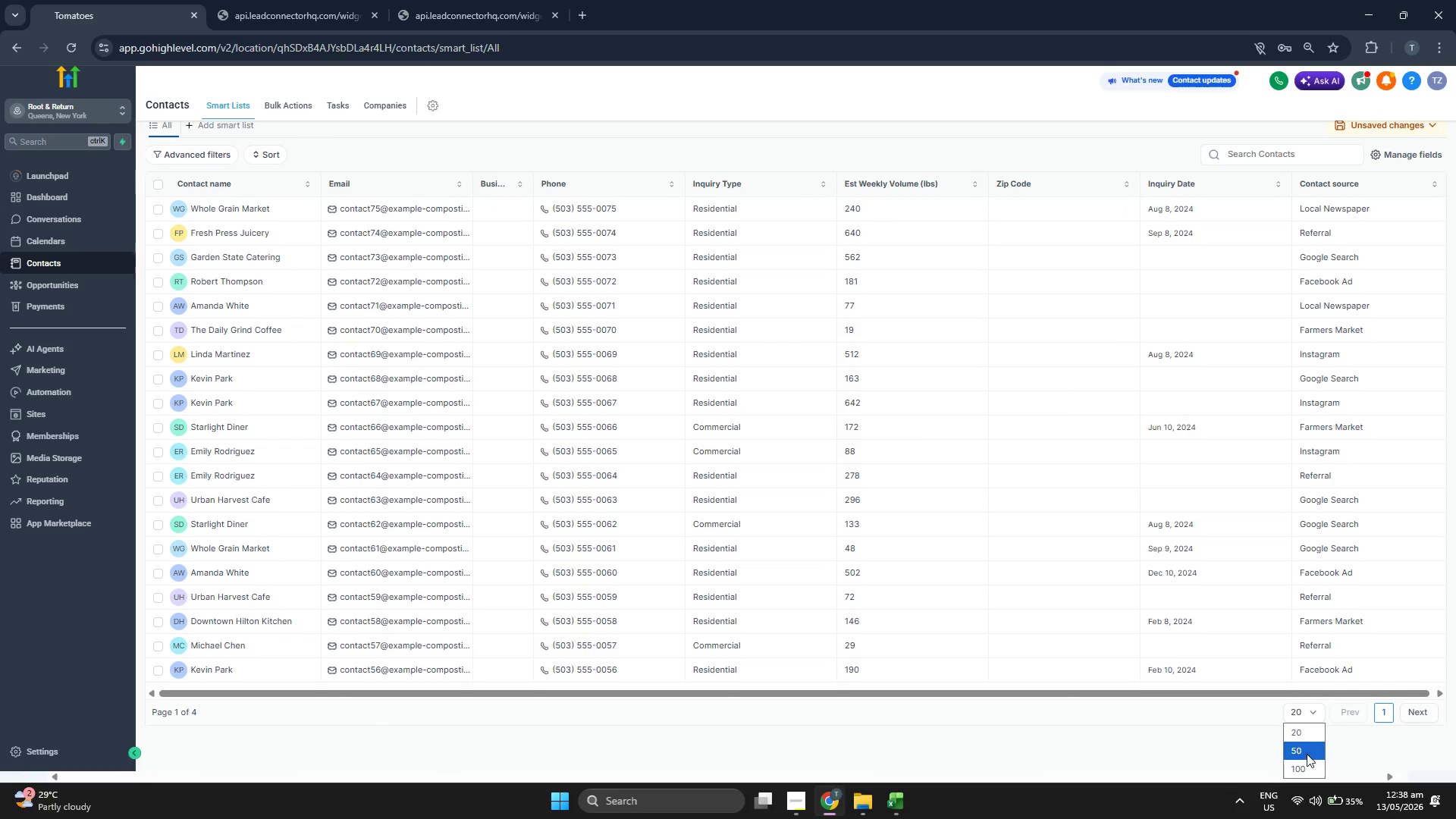 
left_click([1308, 769])
 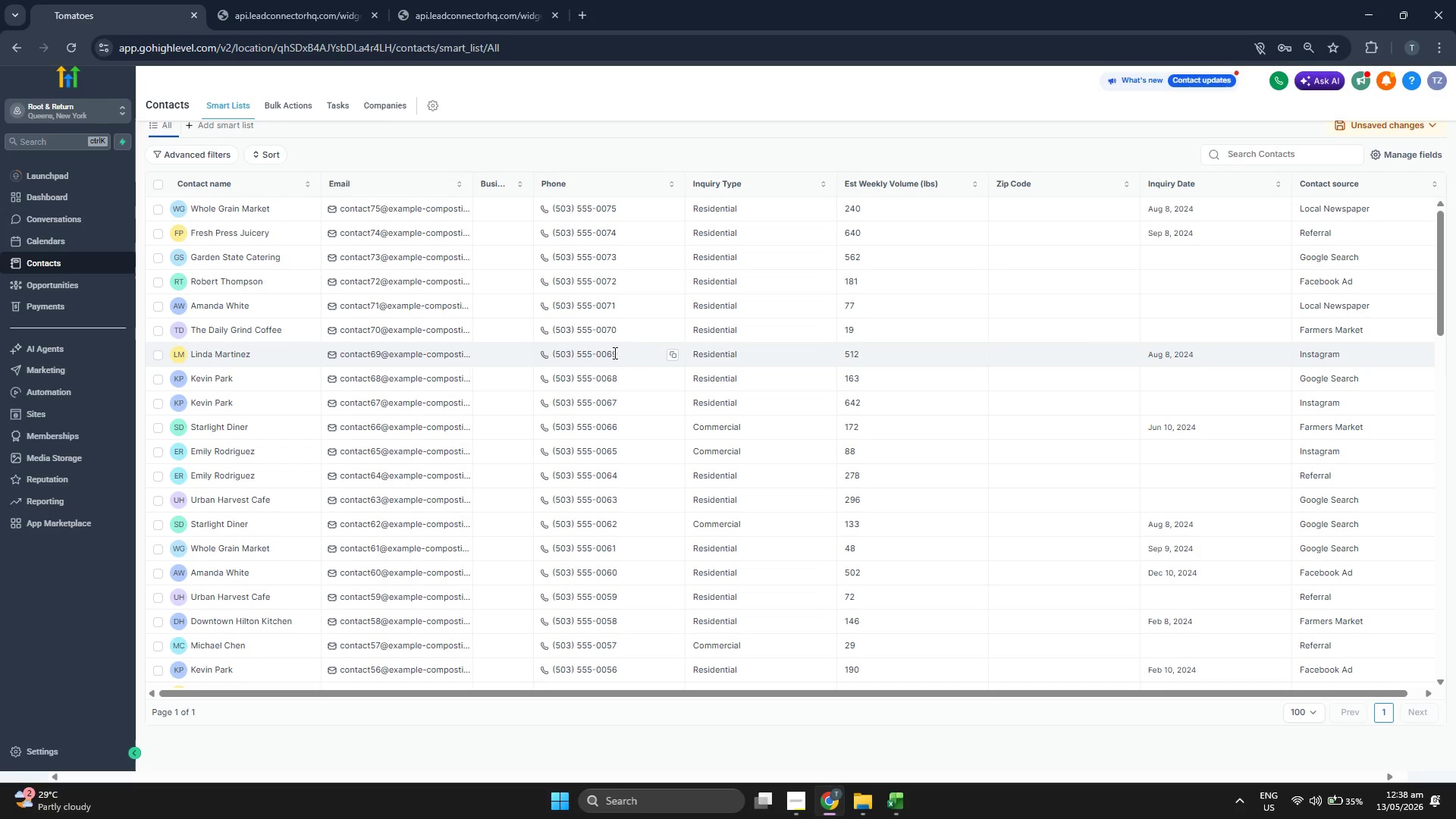 
scroll: coordinate [383, 291], scroll_direction: down, amount: 4.0
 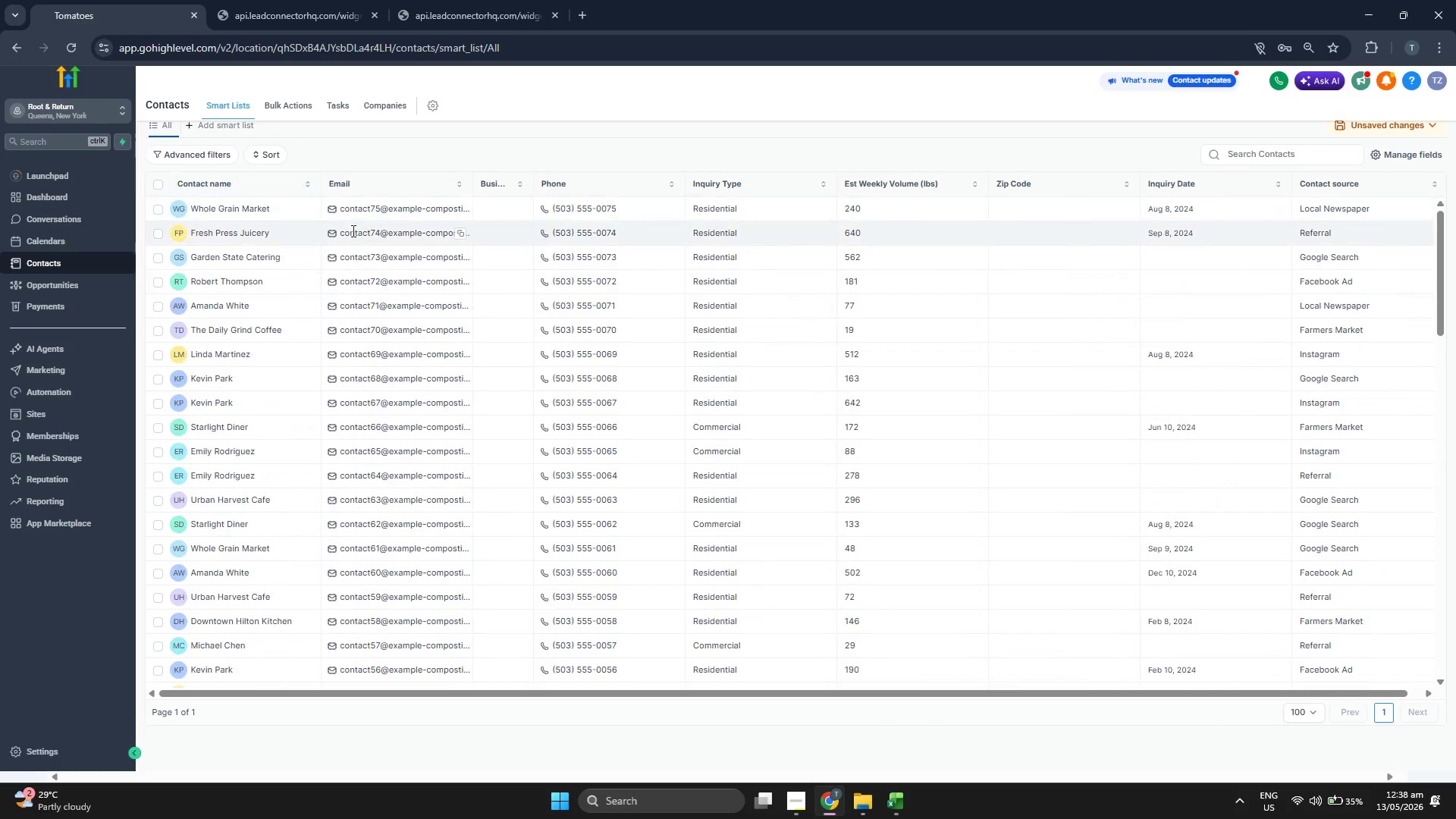 
scroll: coordinate [369, 224], scroll_direction: up, amount: 4.0
 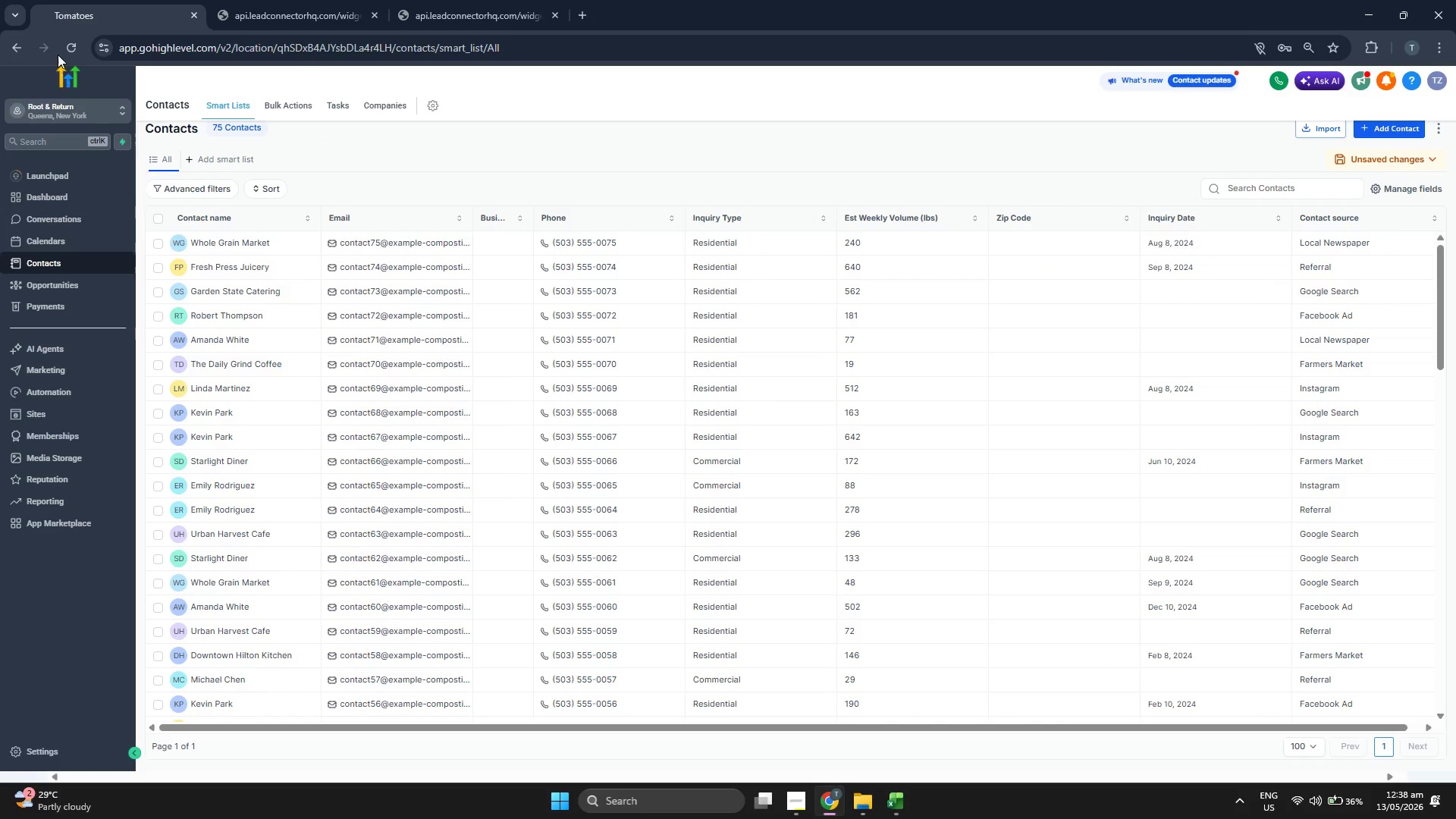 
left_click([71, 43])
 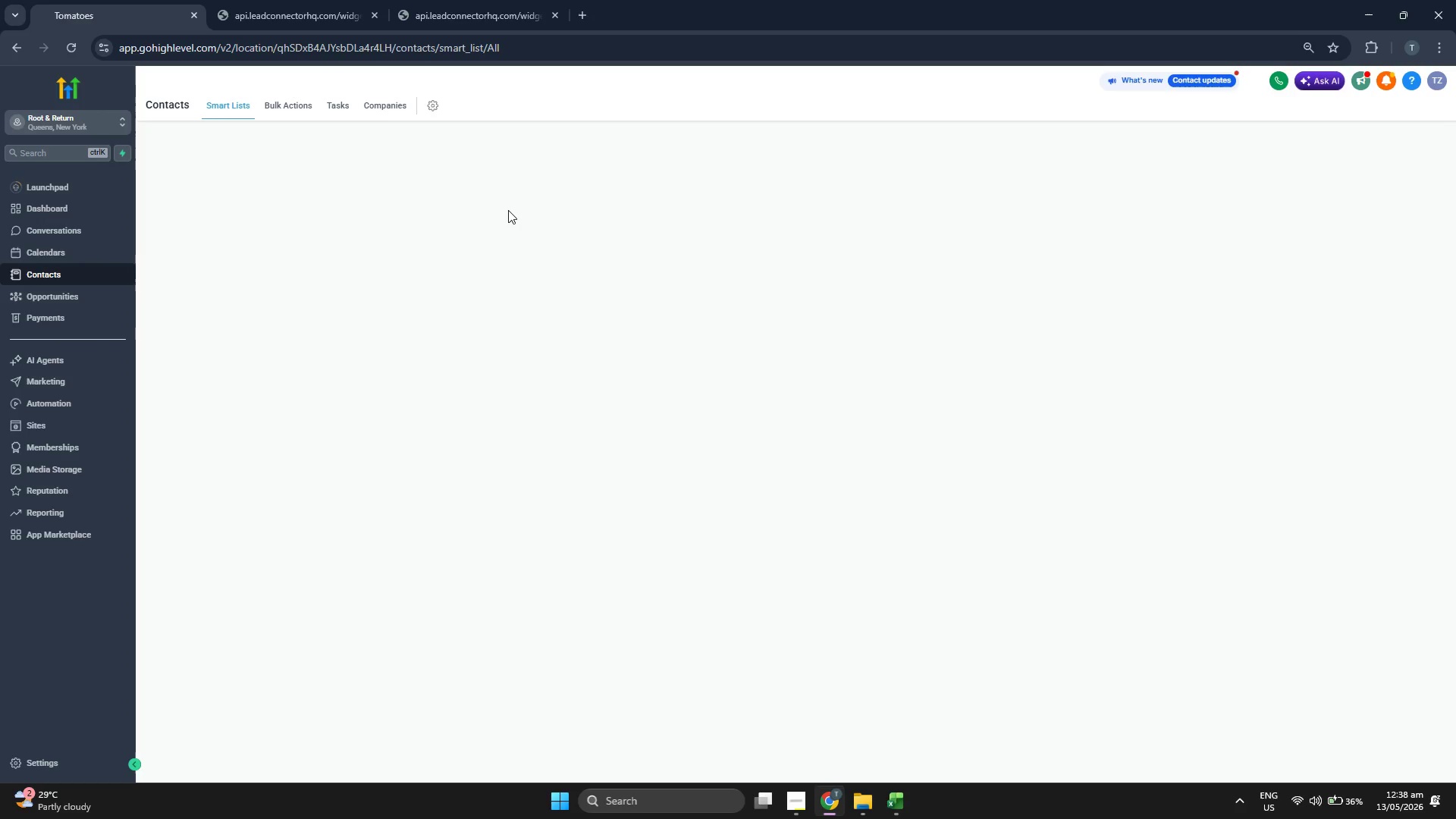 
wait(17.05)
 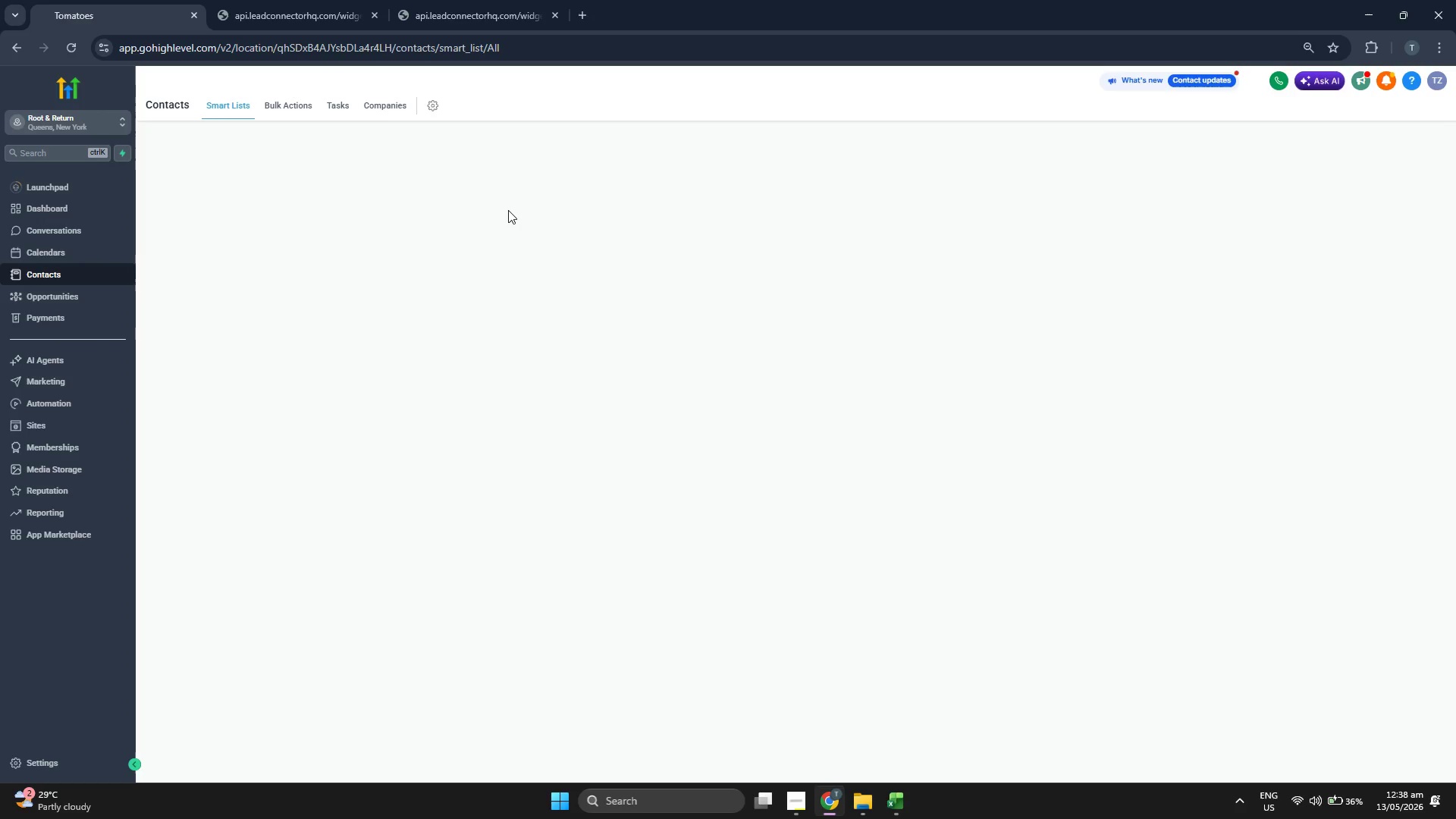 
scroll: coordinate [959, 373], scroll_direction: down, amount: 21.0
 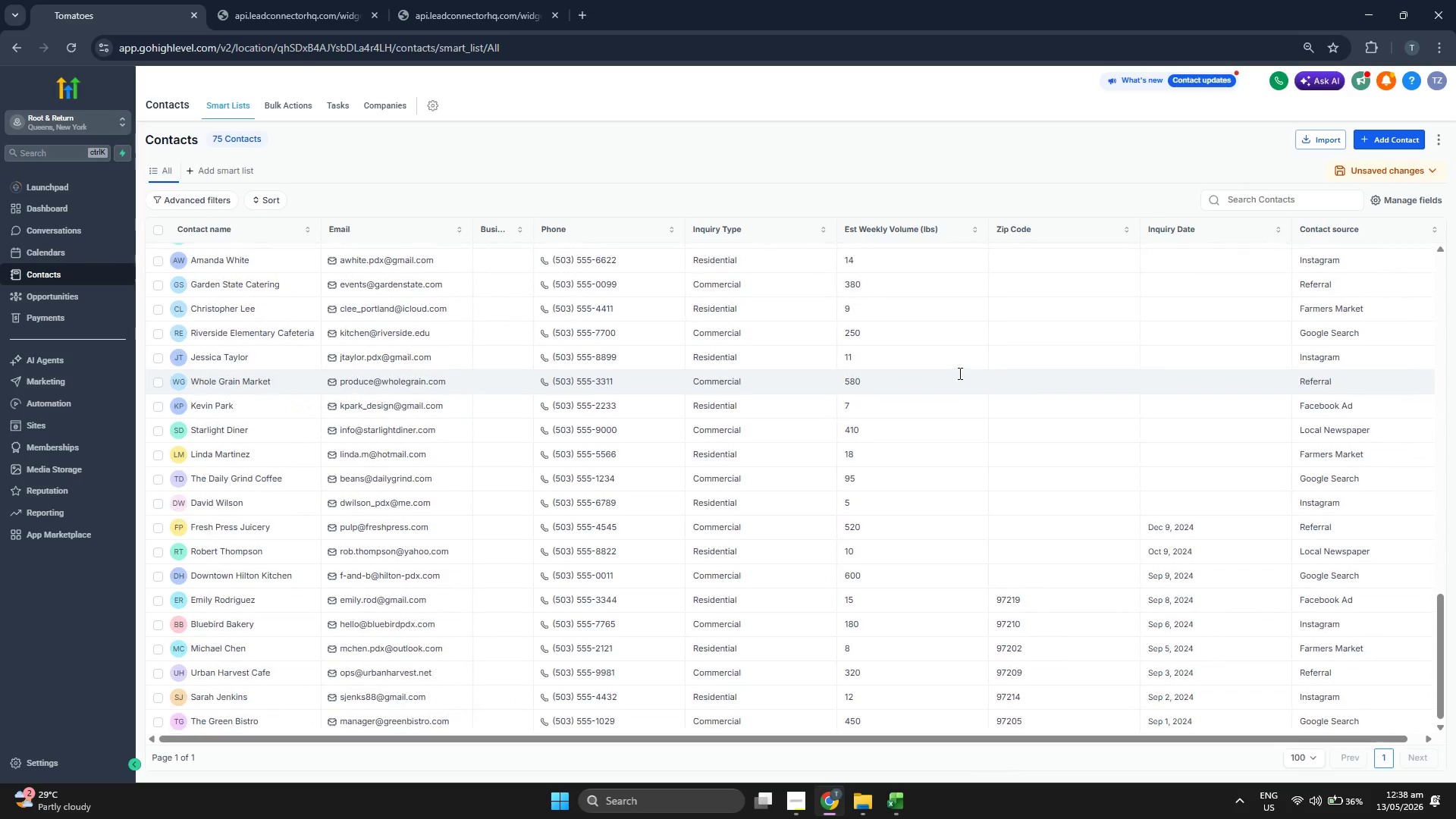 
scroll: coordinate [959, 373], scroll_direction: up, amount: 19.0
 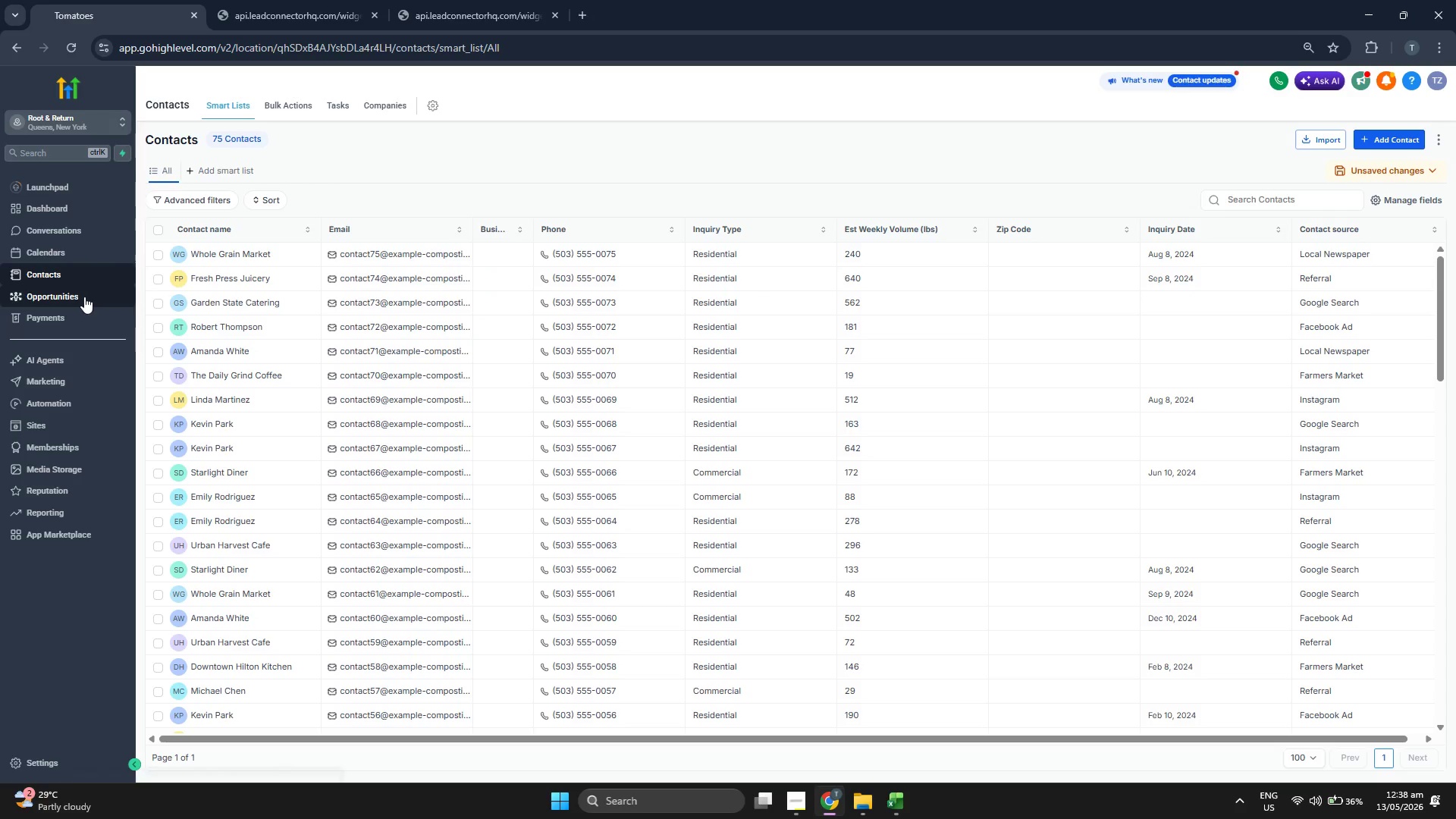 
left_click([84, 296])
 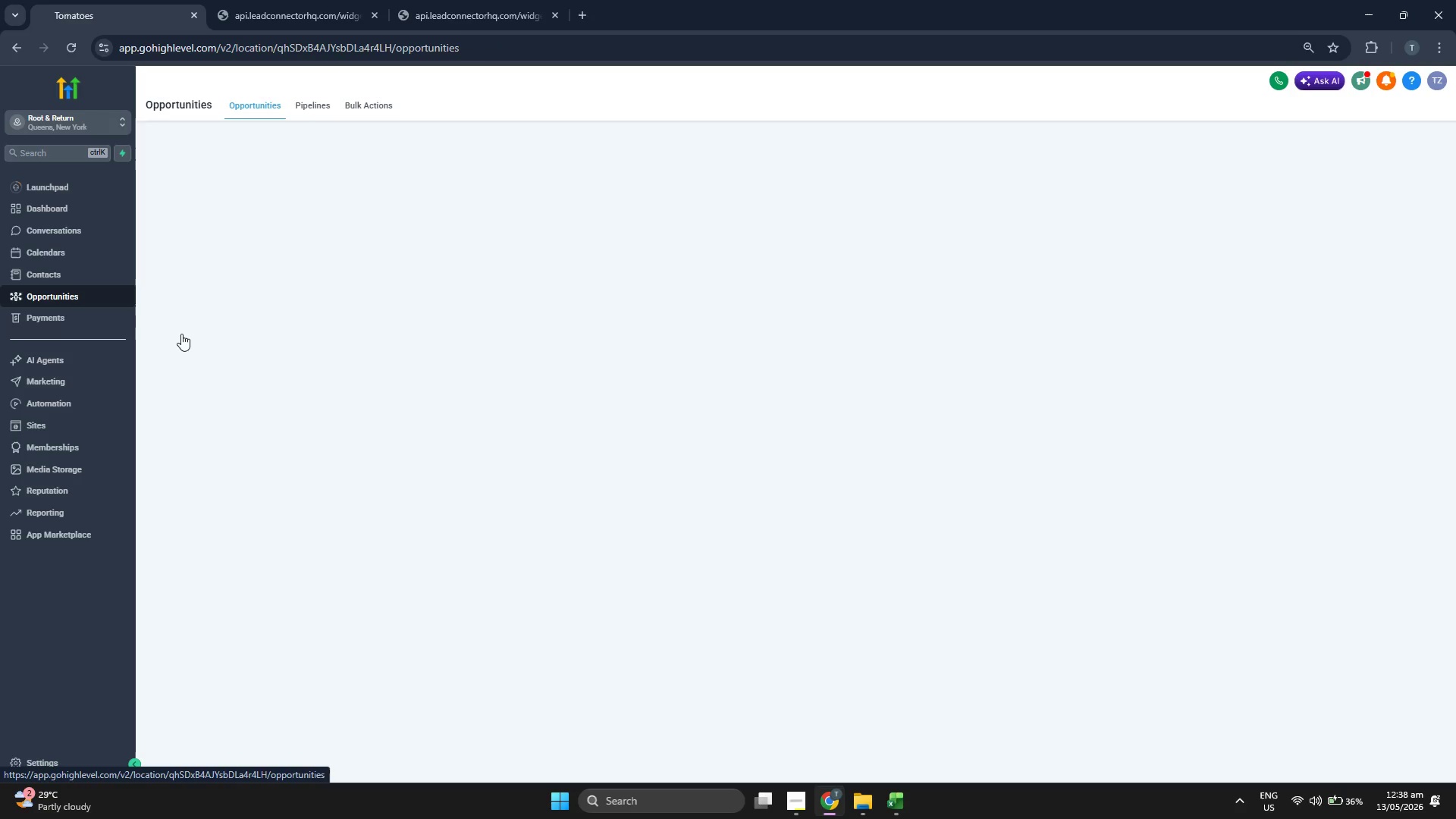 
wait(8.38)
 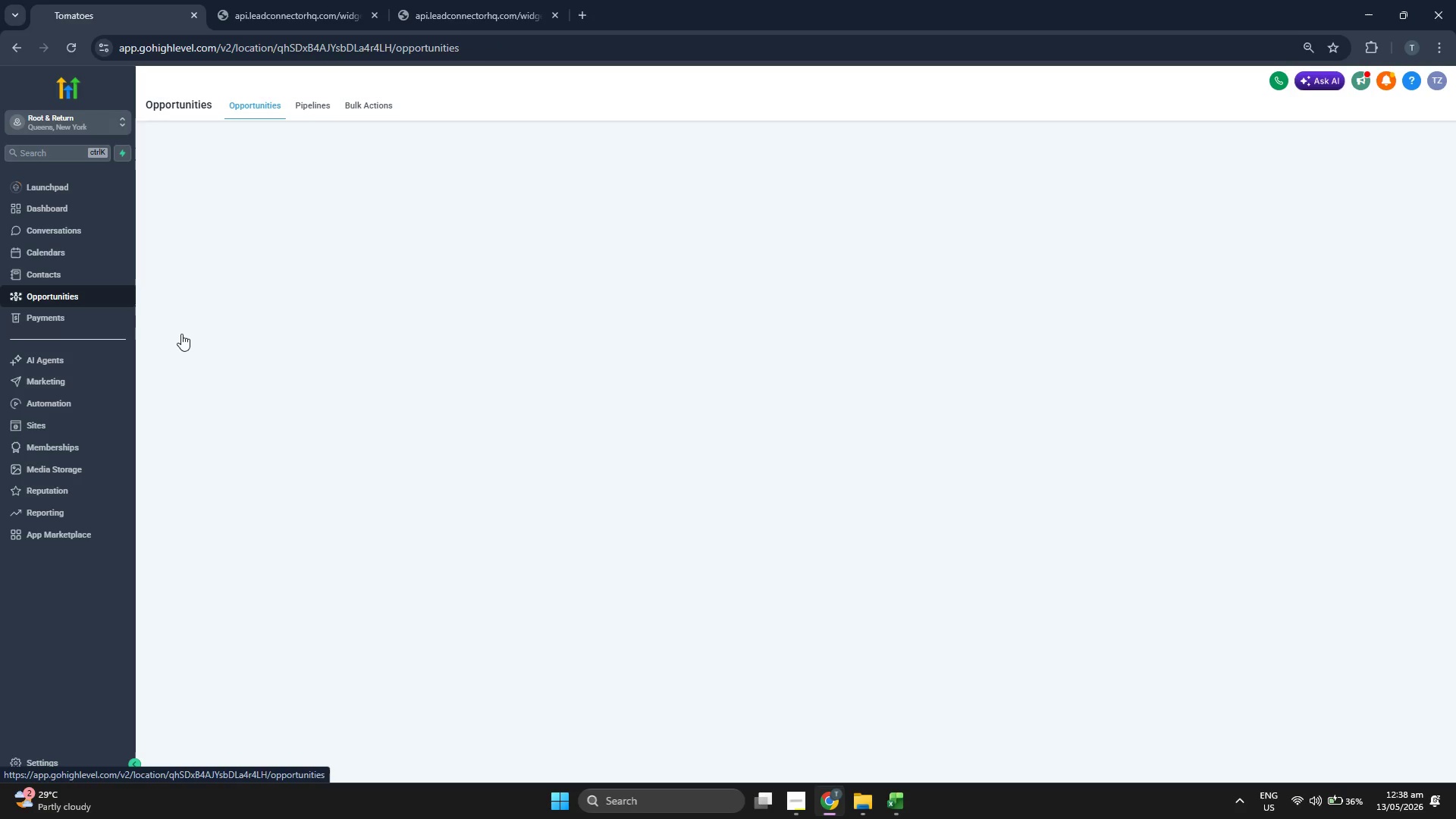 
left_click([1386, 143])
 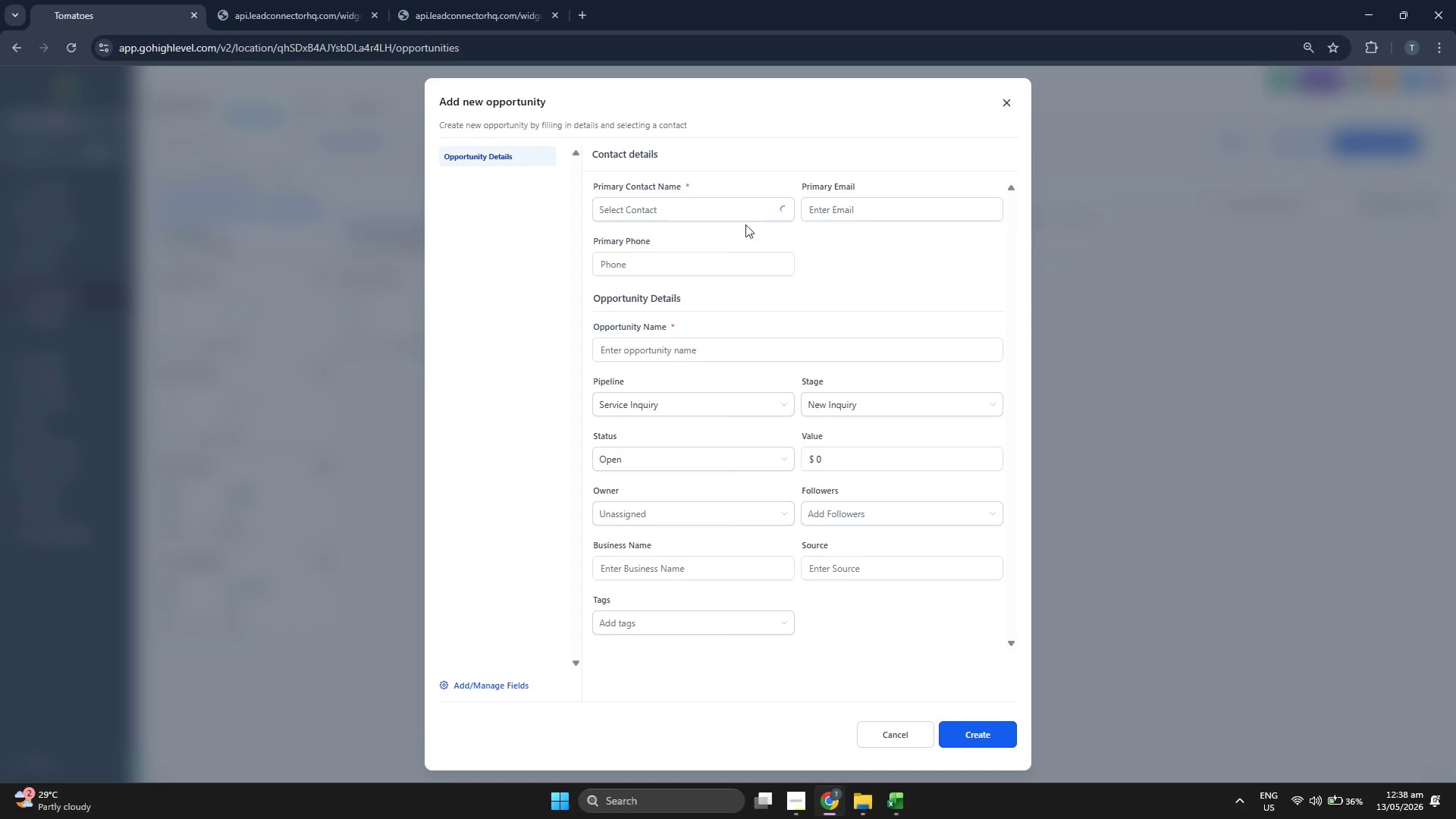 
left_click([714, 214])
 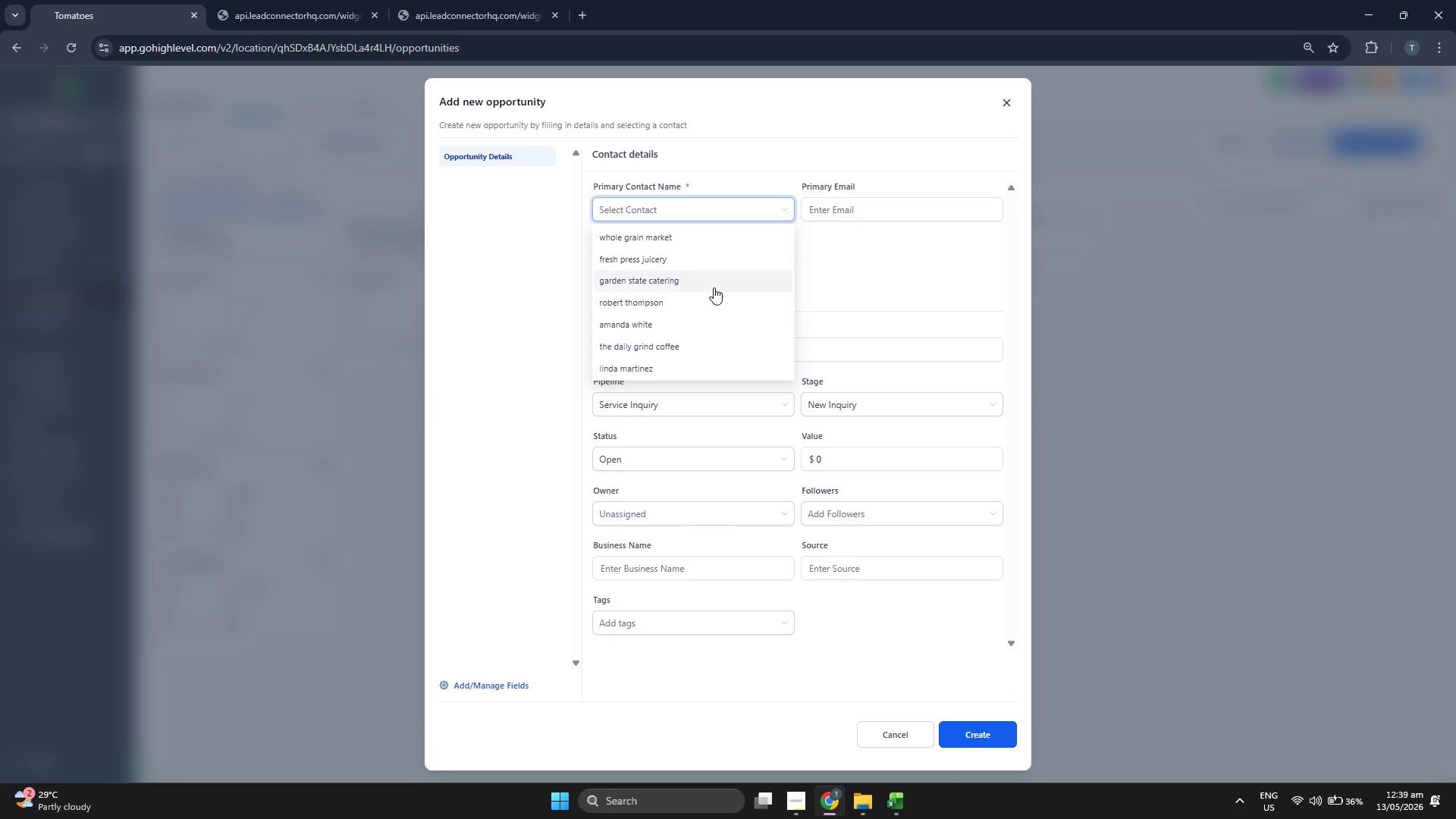 
scroll: coordinate [699, 345], scroll_direction: down, amount: 30.0
 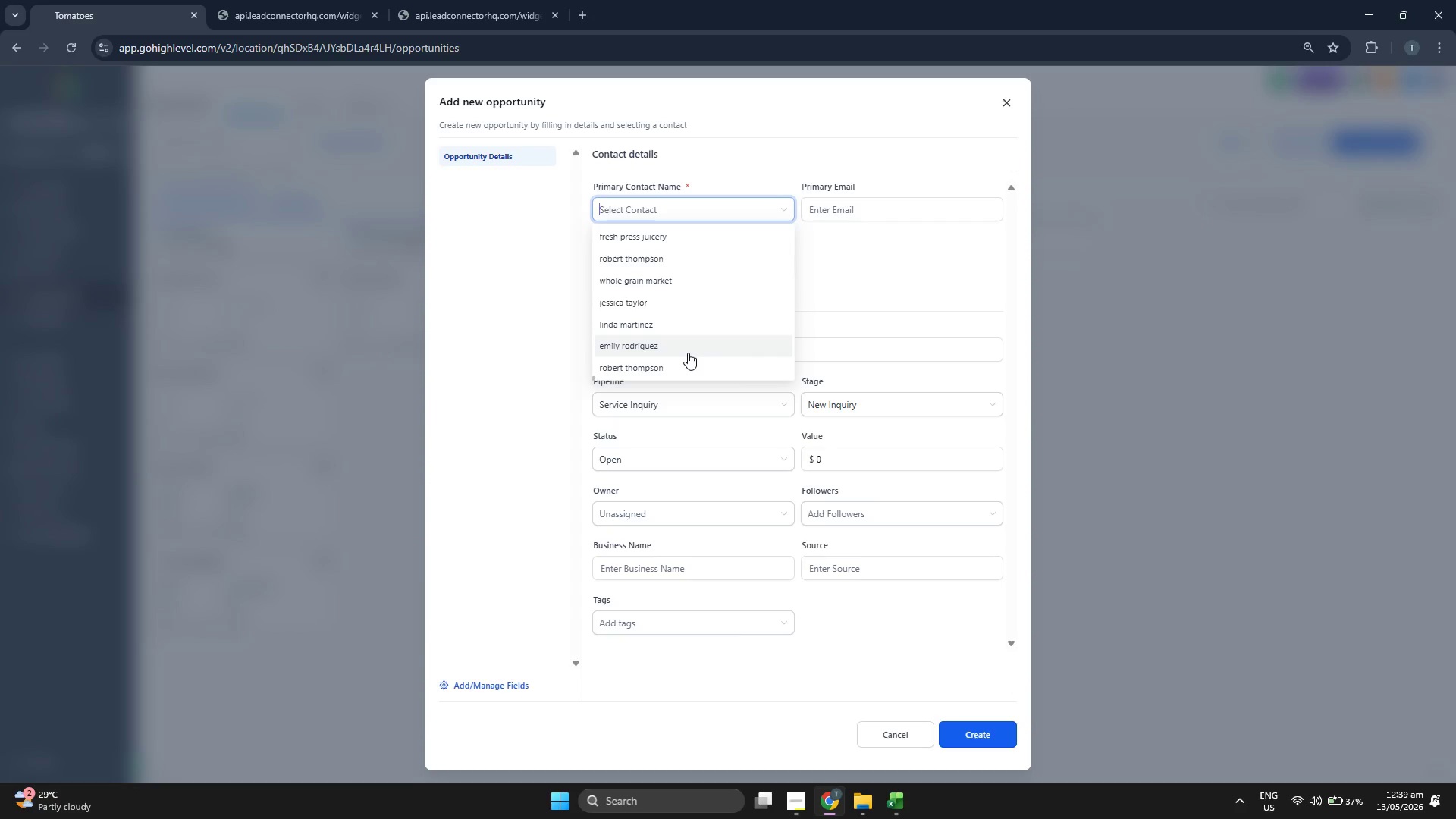 
scroll: coordinate [689, 350], scroll_direction: up, amount: 13.0
 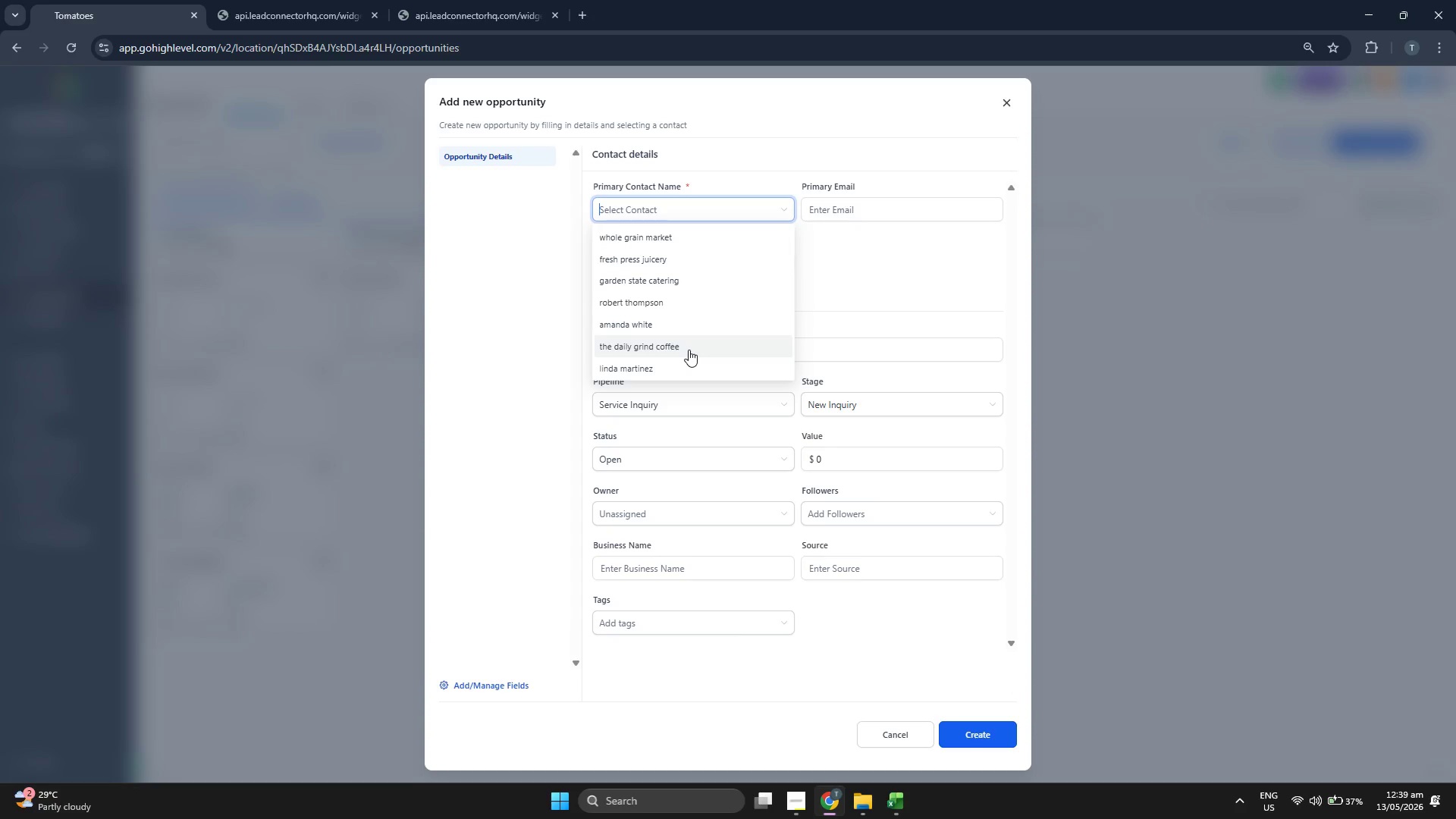 
scroll: coordinate [689, 350], scroll_direction: down, amount: 16.0
 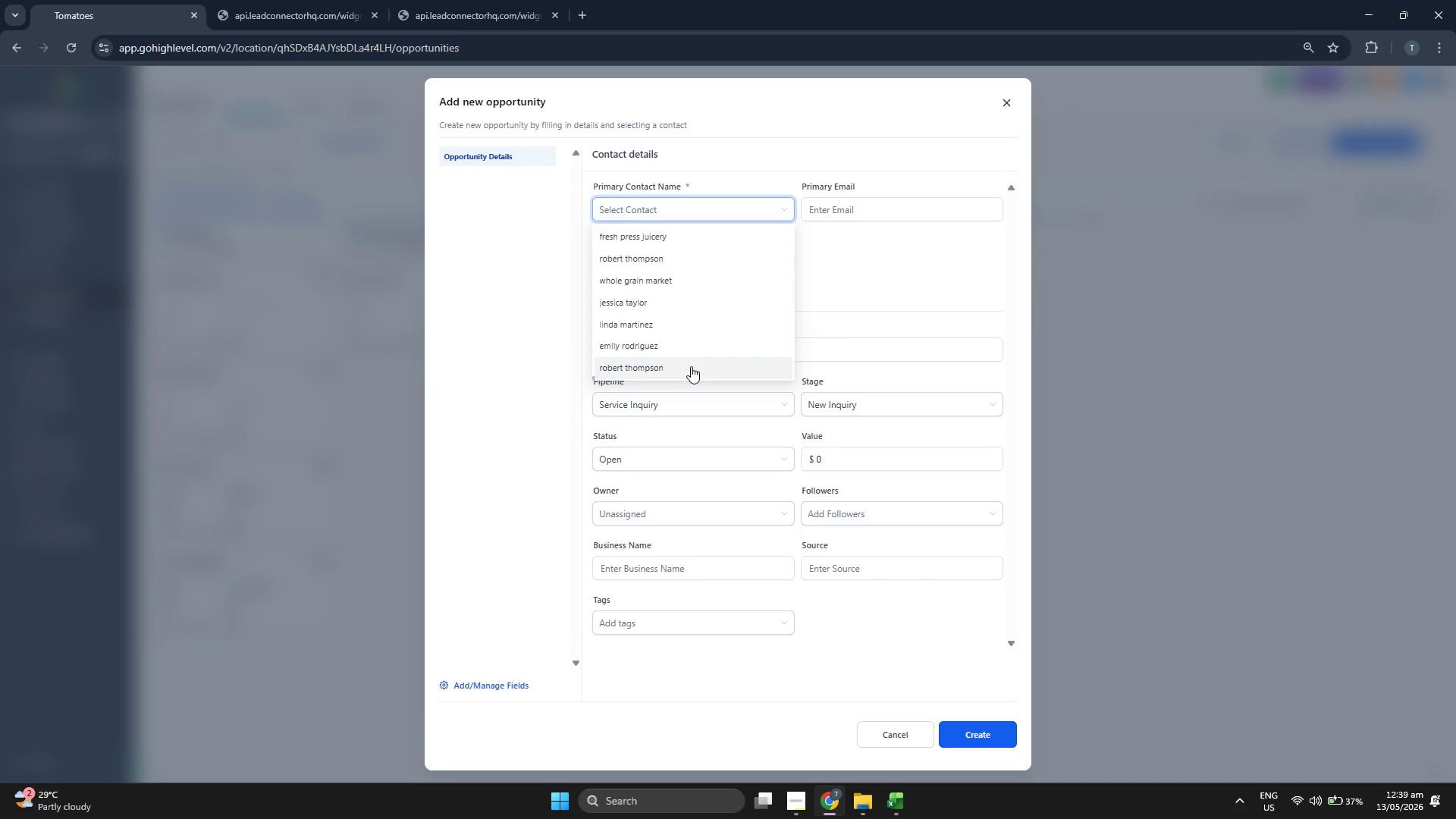 
left_click([691, 366])
 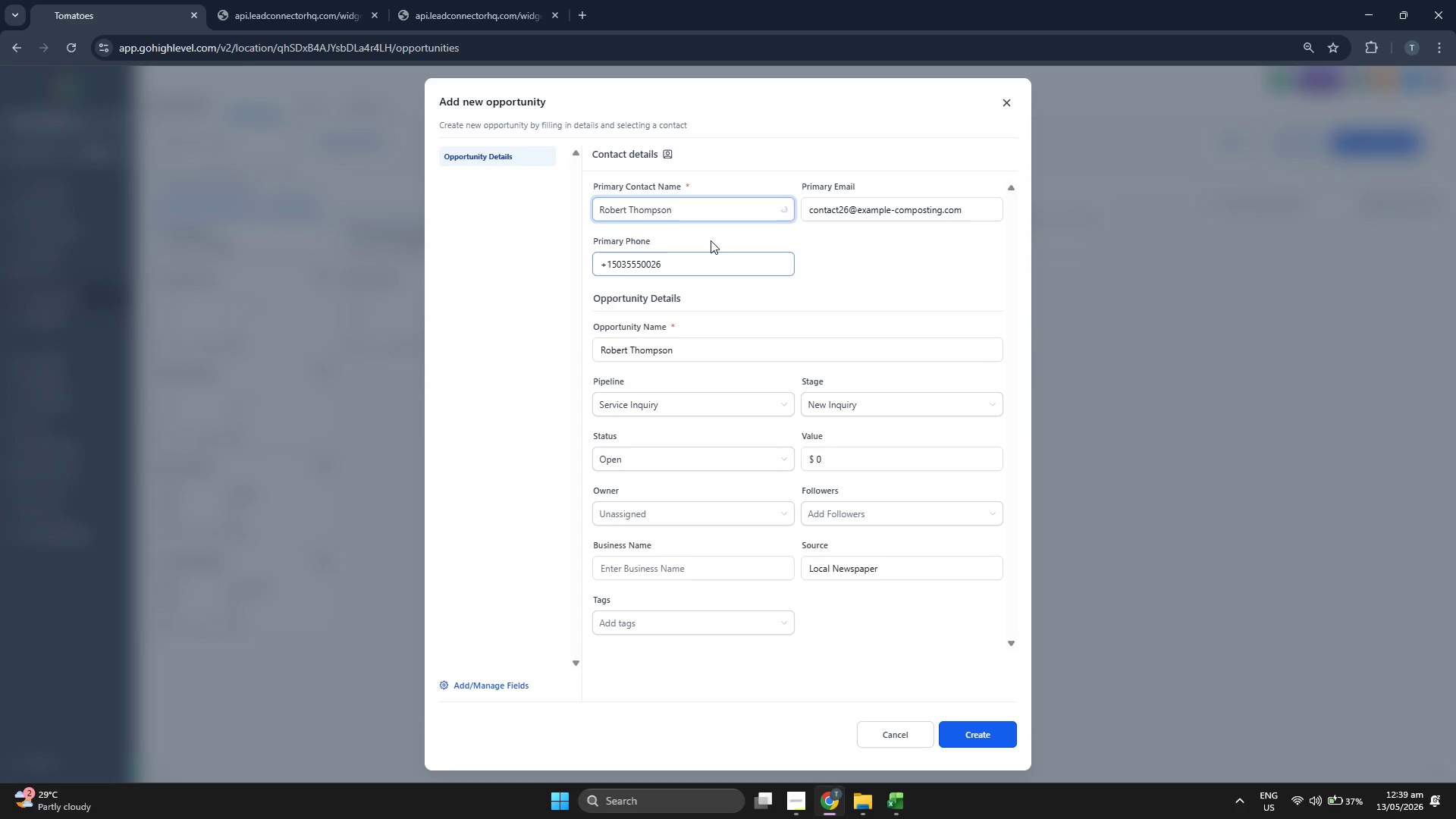 
left_click([714, 208])
 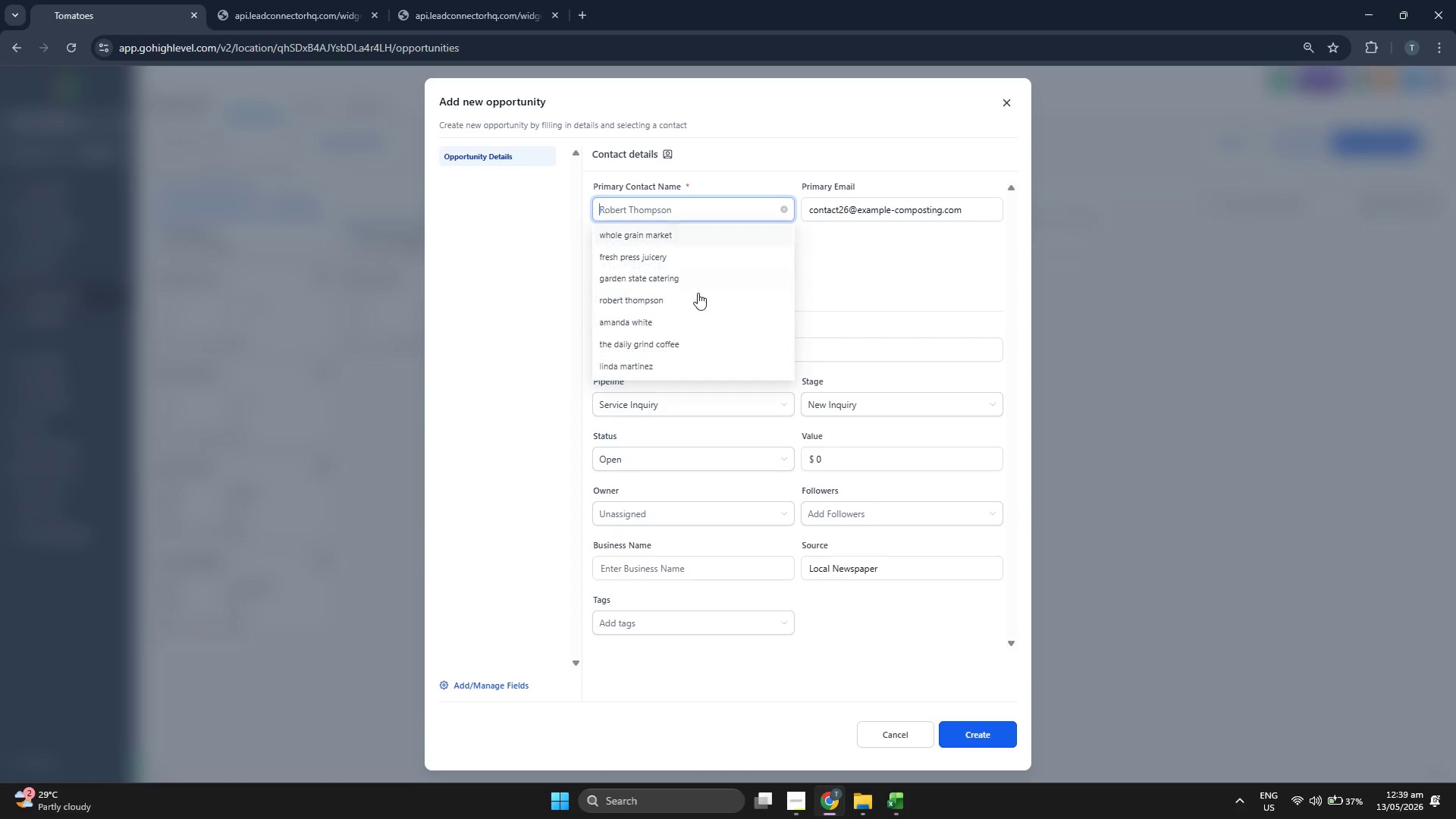 
scroll: coordinate [692, 337], scroll_direction: down, amount: 6.0
 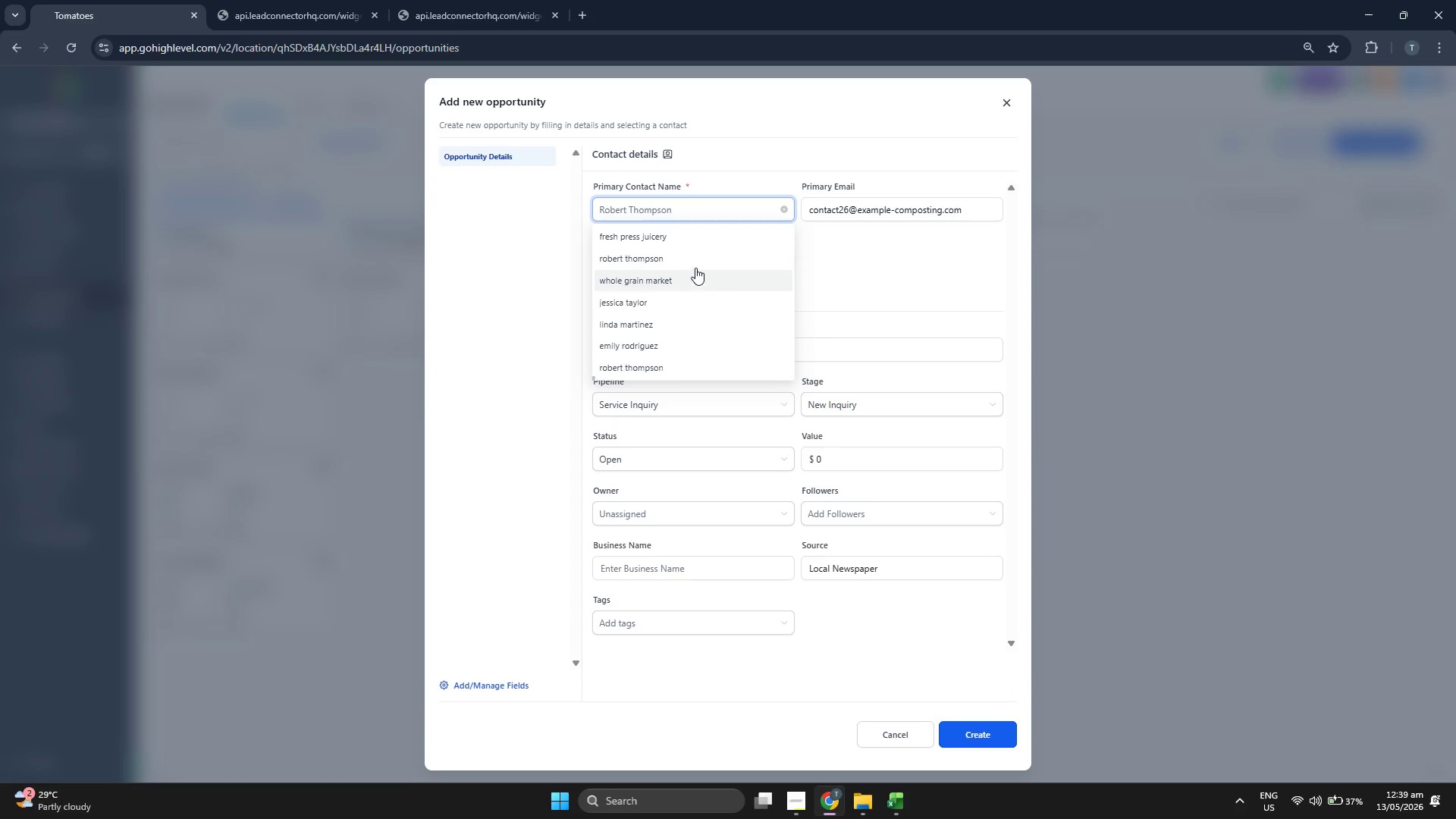 
scroll: coordinate [715, 279], scroll_direction: up, amount: 3.0
 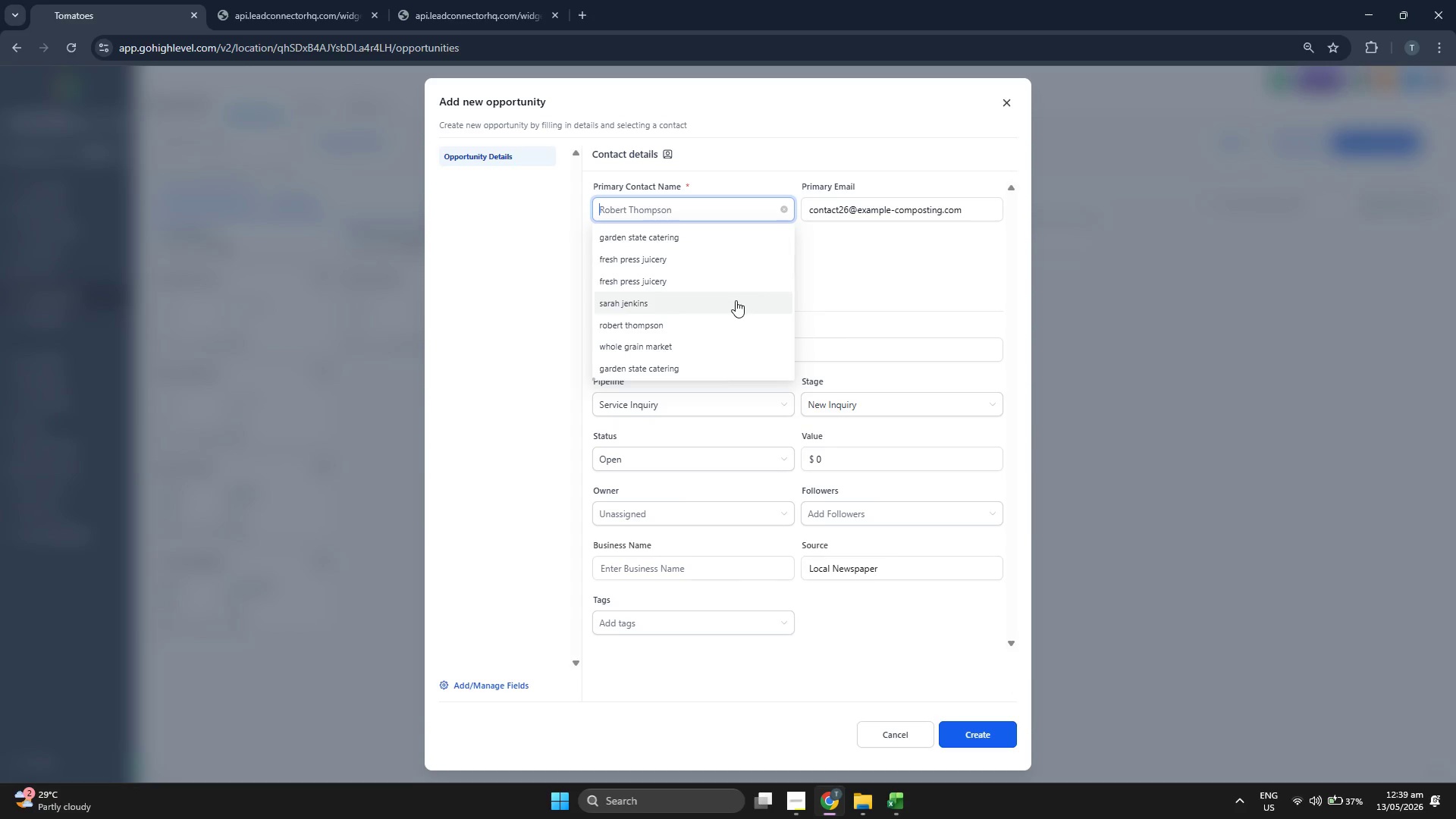 
scroll: coordinate [720, 337], scroll_direction: down, amount: 7.0
 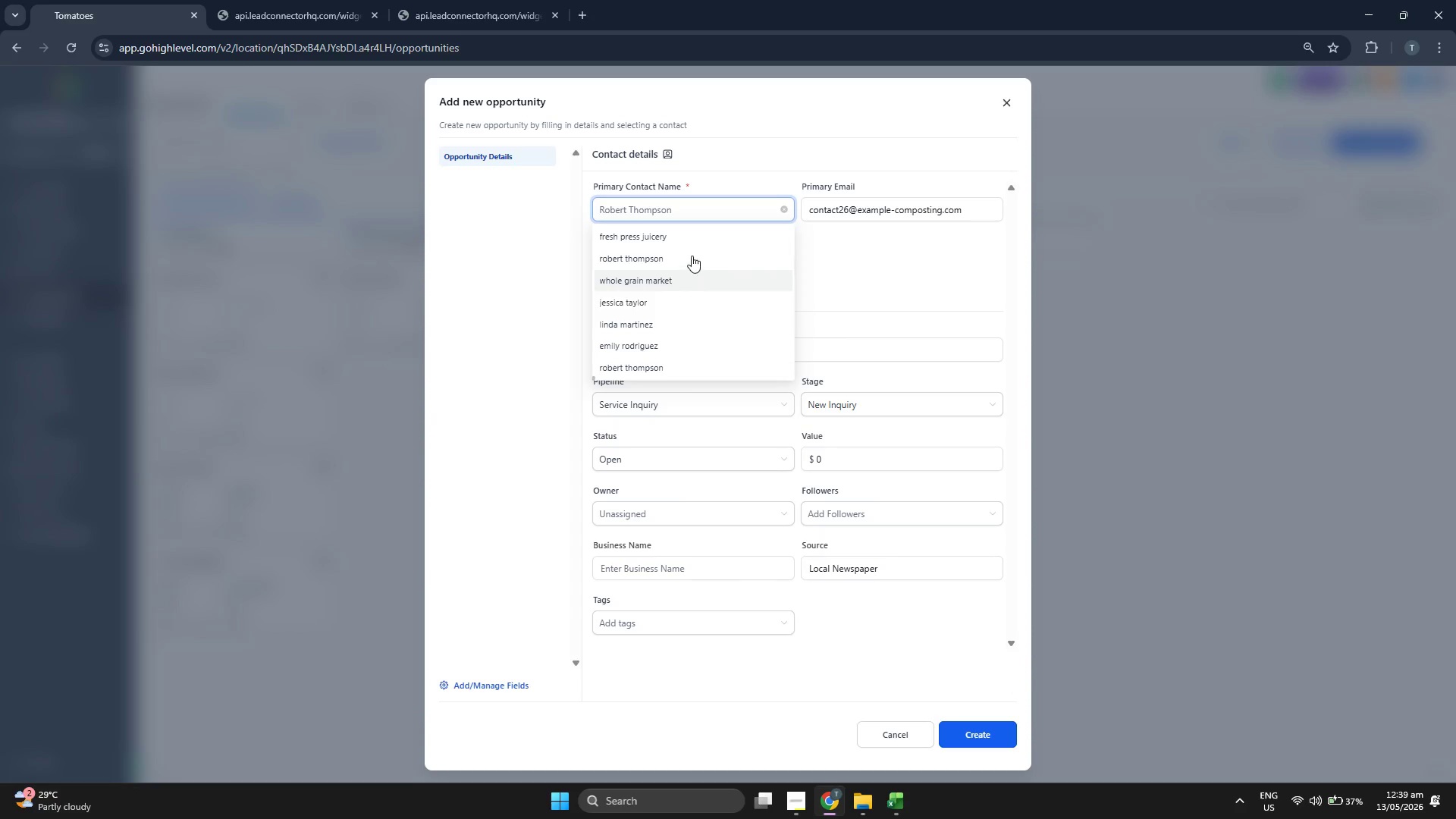 
scroll: coordinate [713, 268], scroll_direction: up, amount: 2.0
 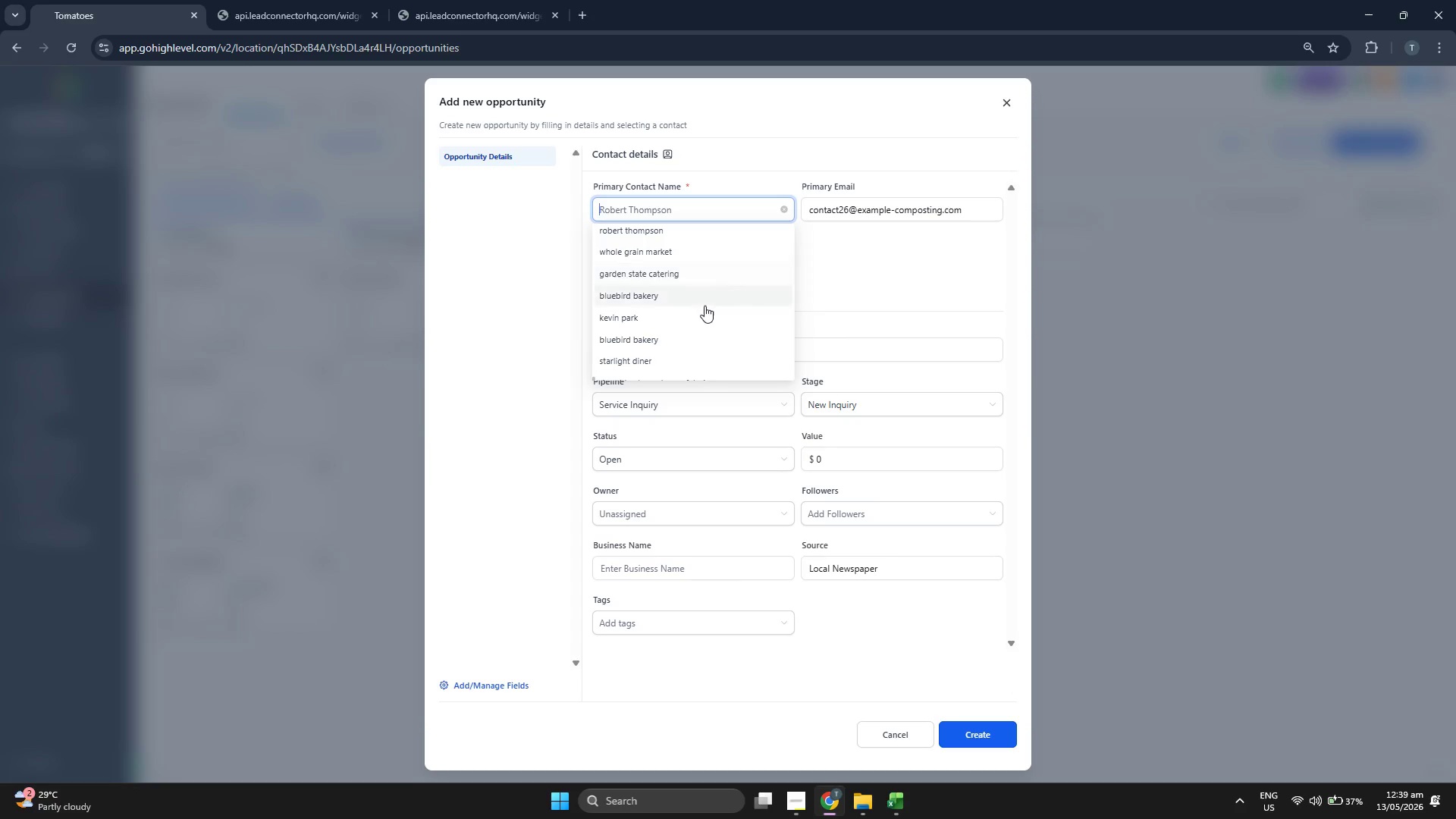 
scroll: coordinate [704, 306], scroll_direction: down, amount: 1.0
 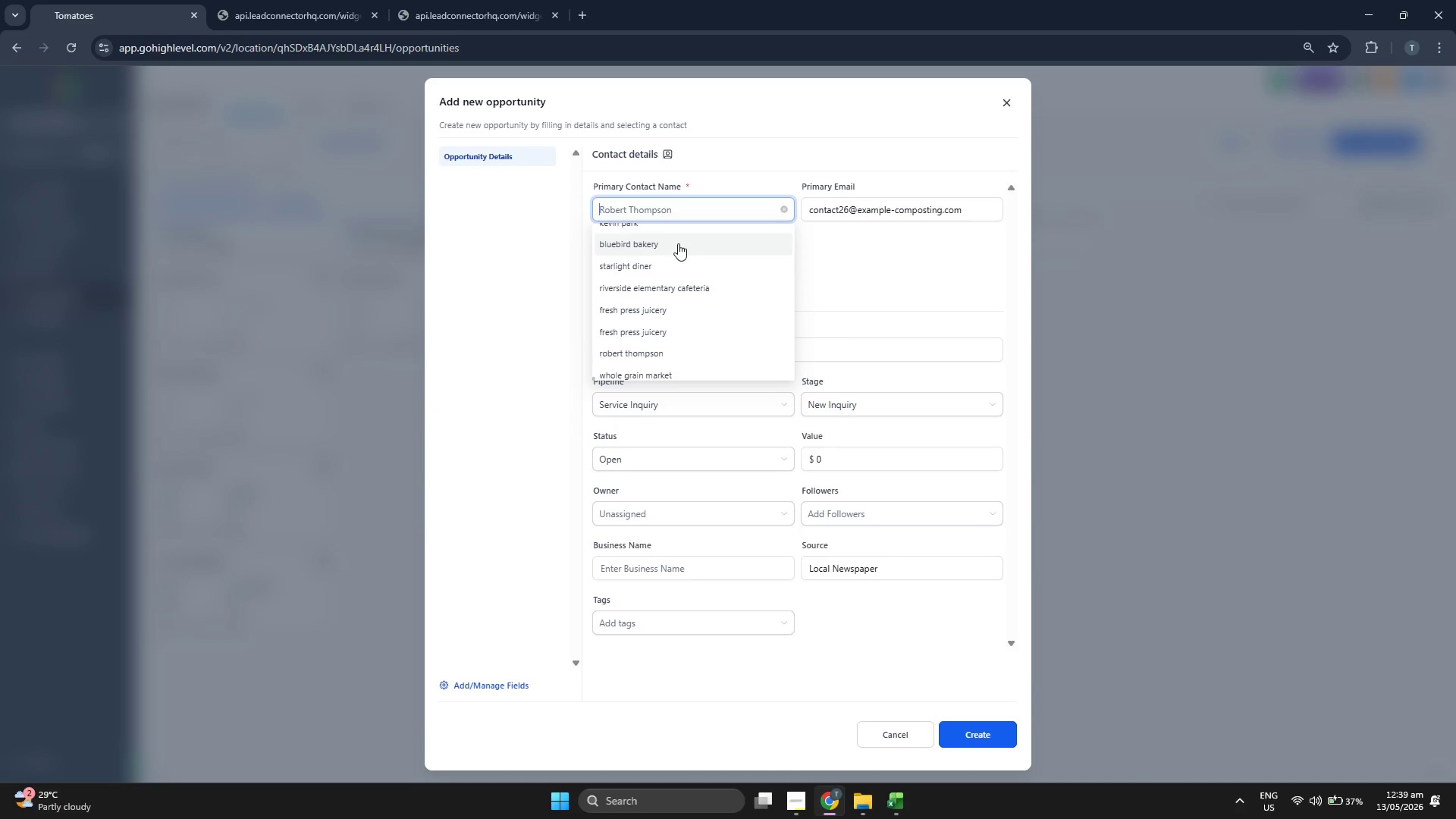 
scroll: coordinate [722, 269], scroll_direction: up, amount: 5.0
 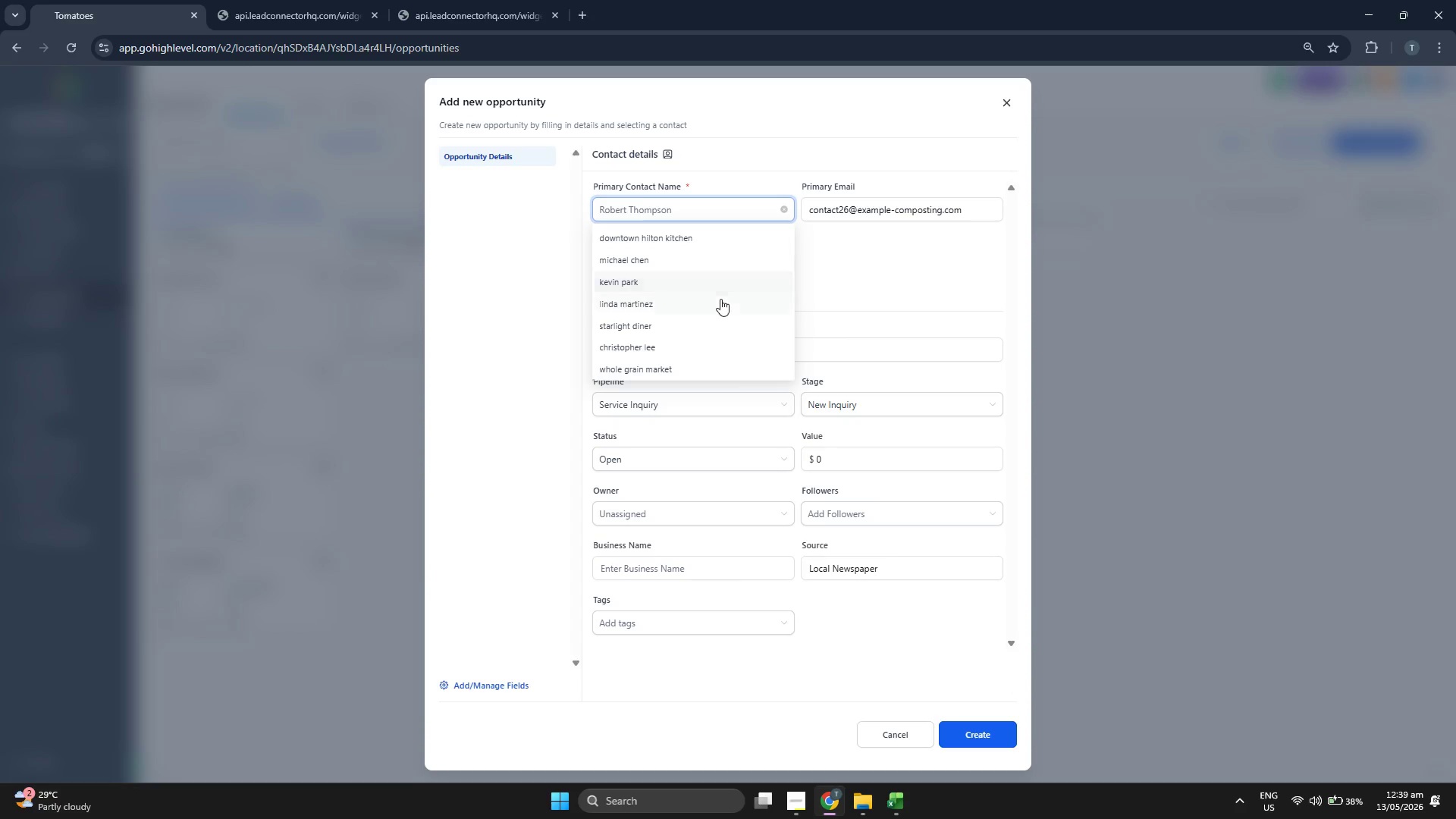 
scroll: coordinate [716, 329], scroll_direction: down, amount: 11.0
 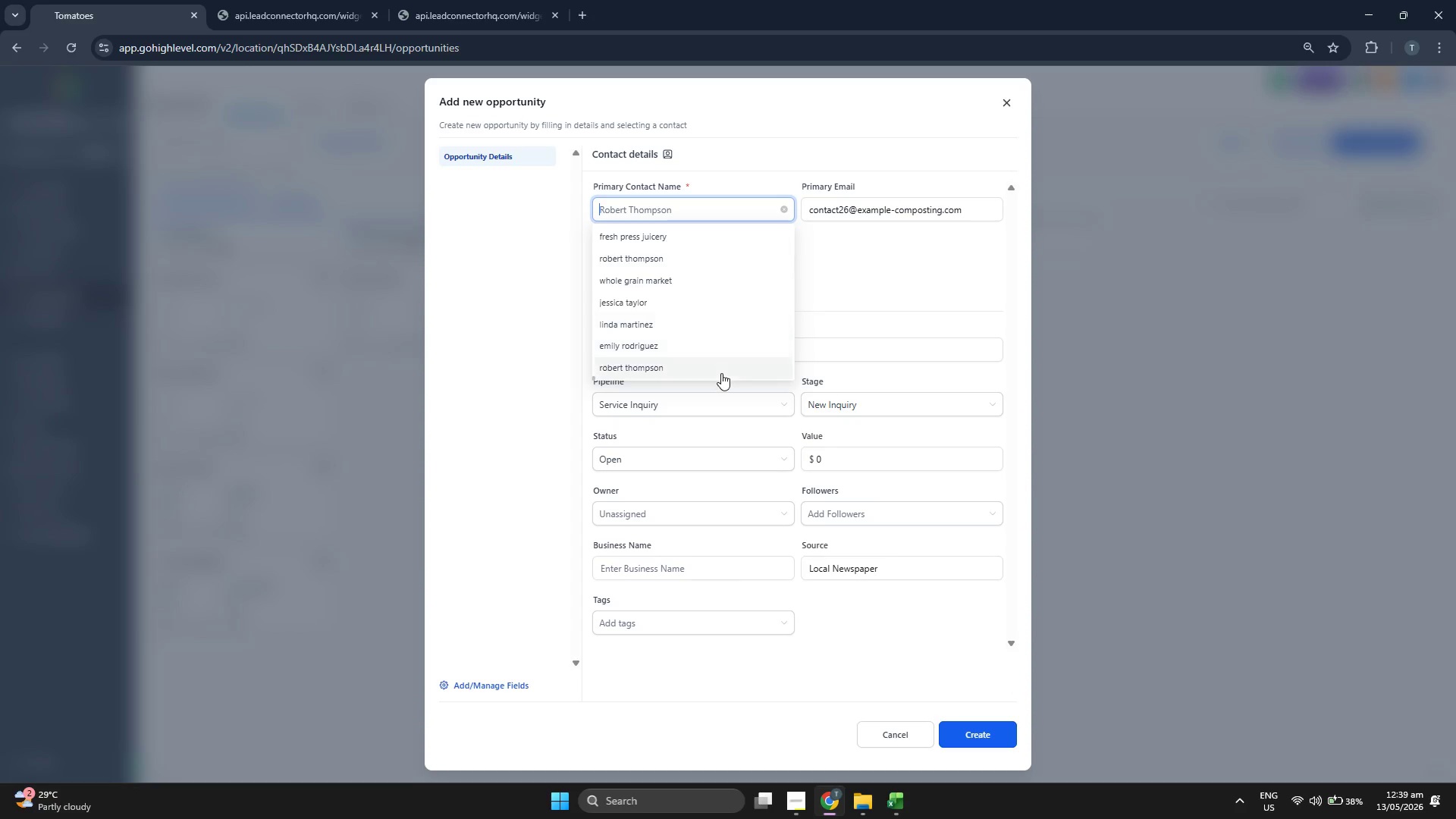 
left_click([721, 373])
 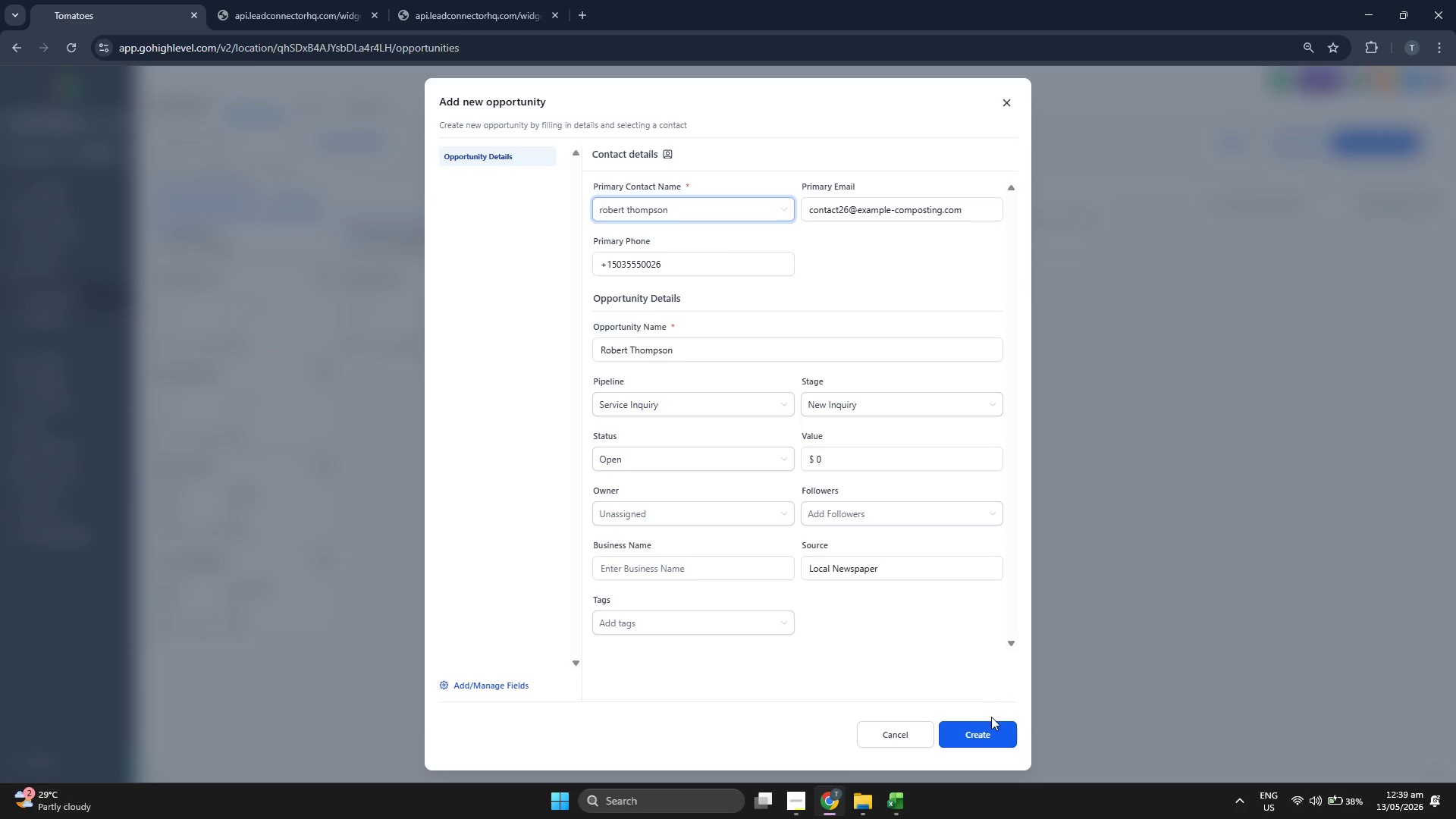 
left_click([996, 738])
 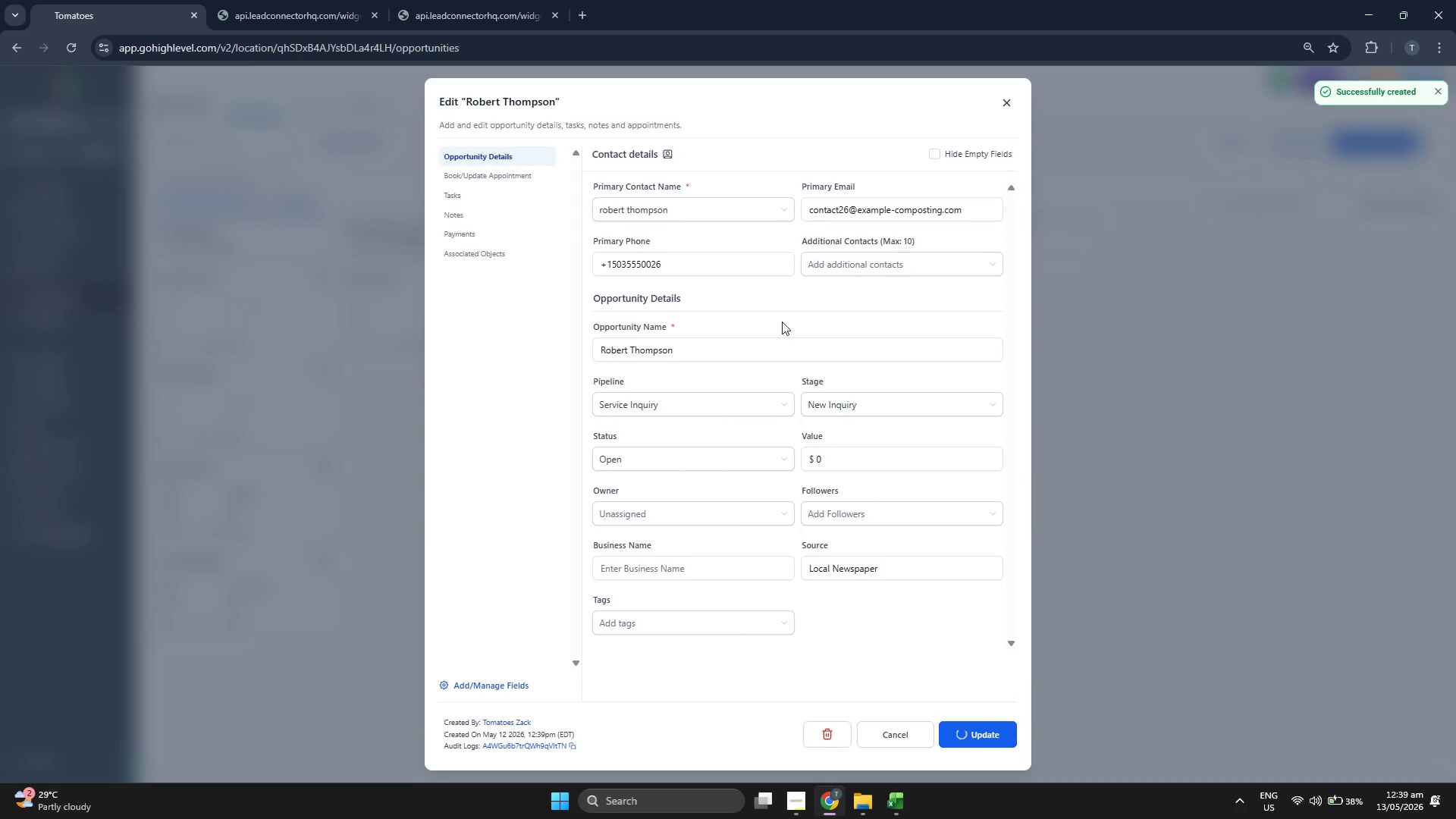 
left_click([1006, 105])
 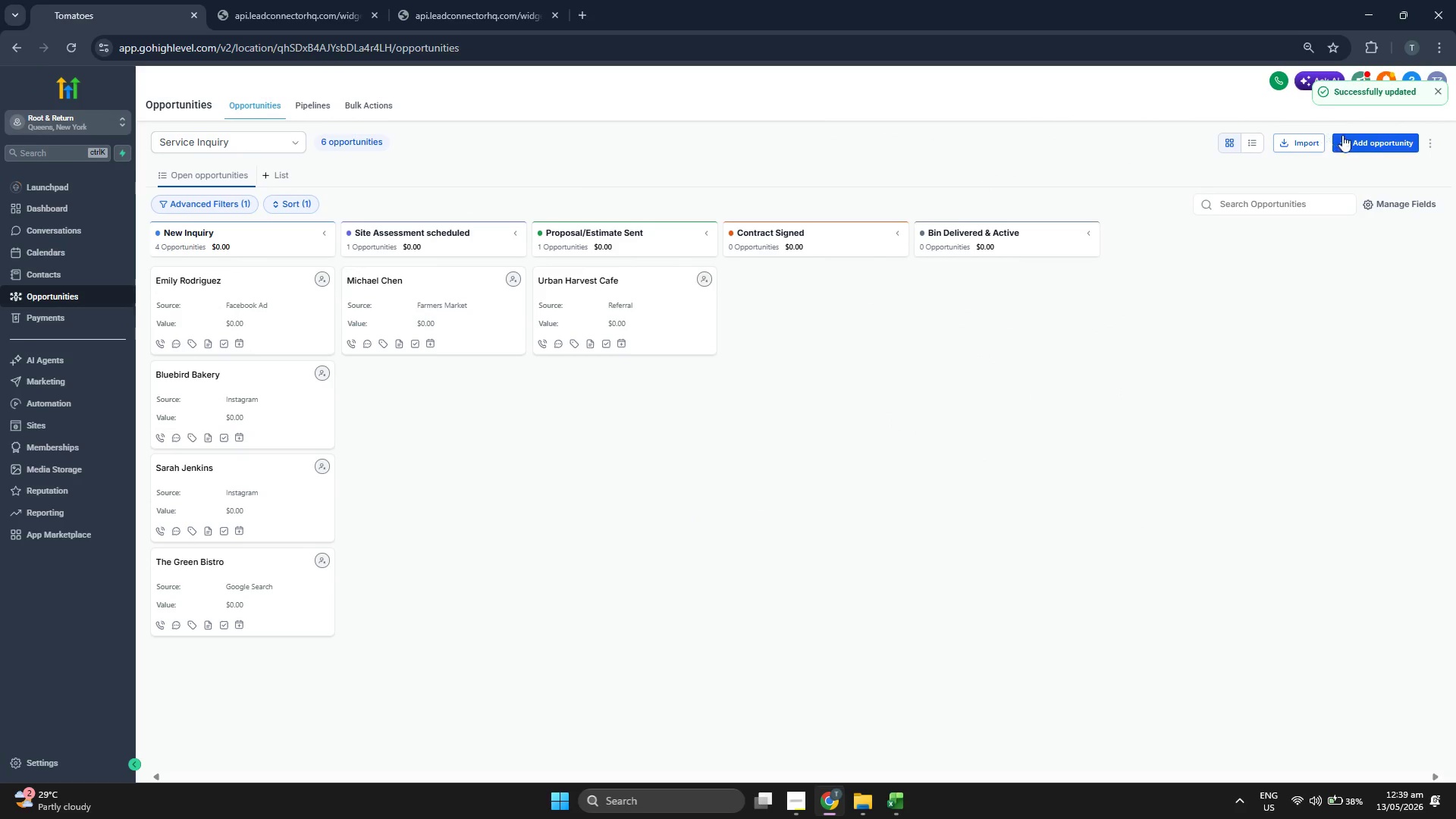 
left_click([1357, 139])
 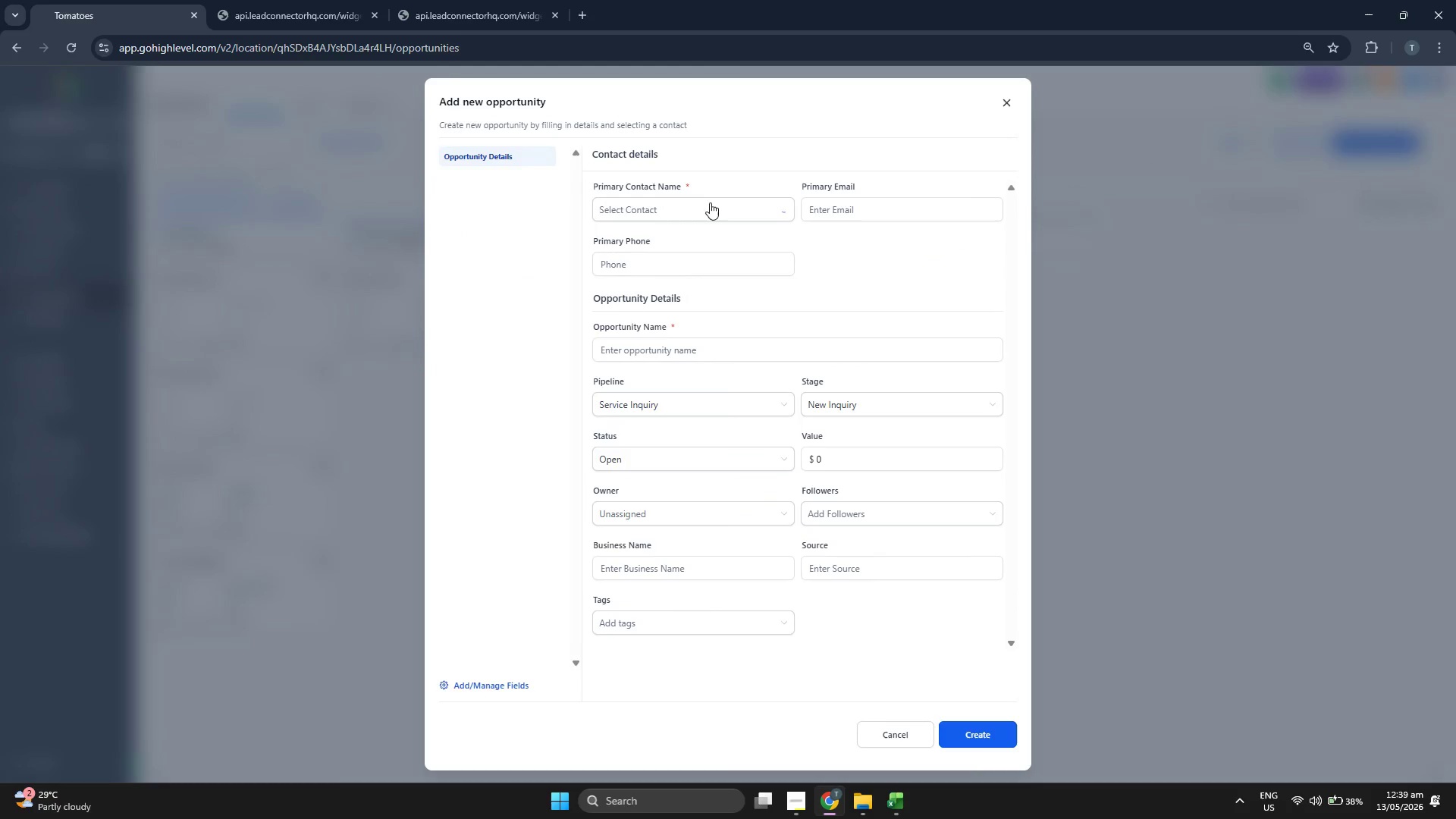 
left_click([698, 215])
 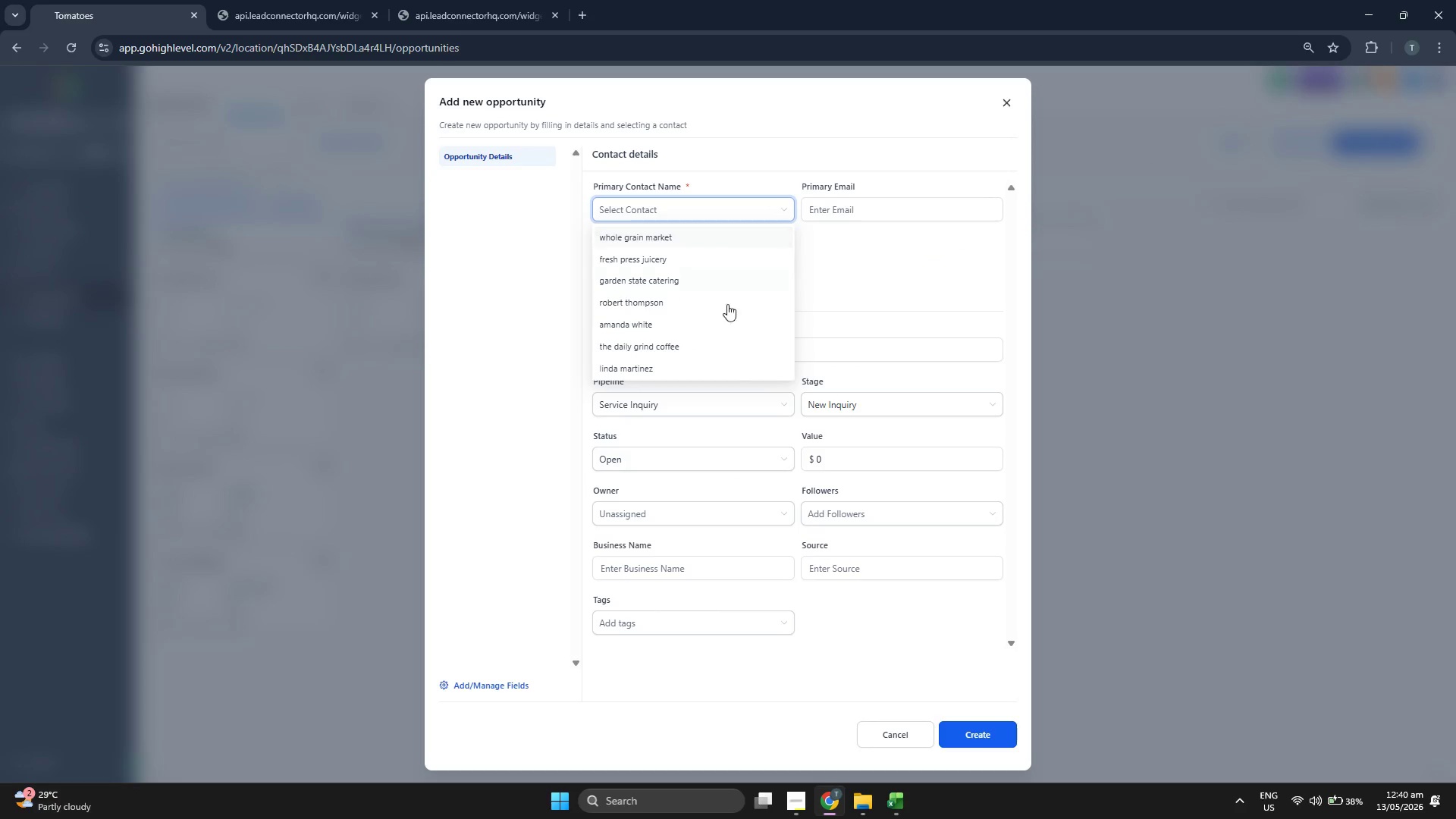 
scroll: coordinate [725, 323], scroll_direction: down, amount: 18.0
 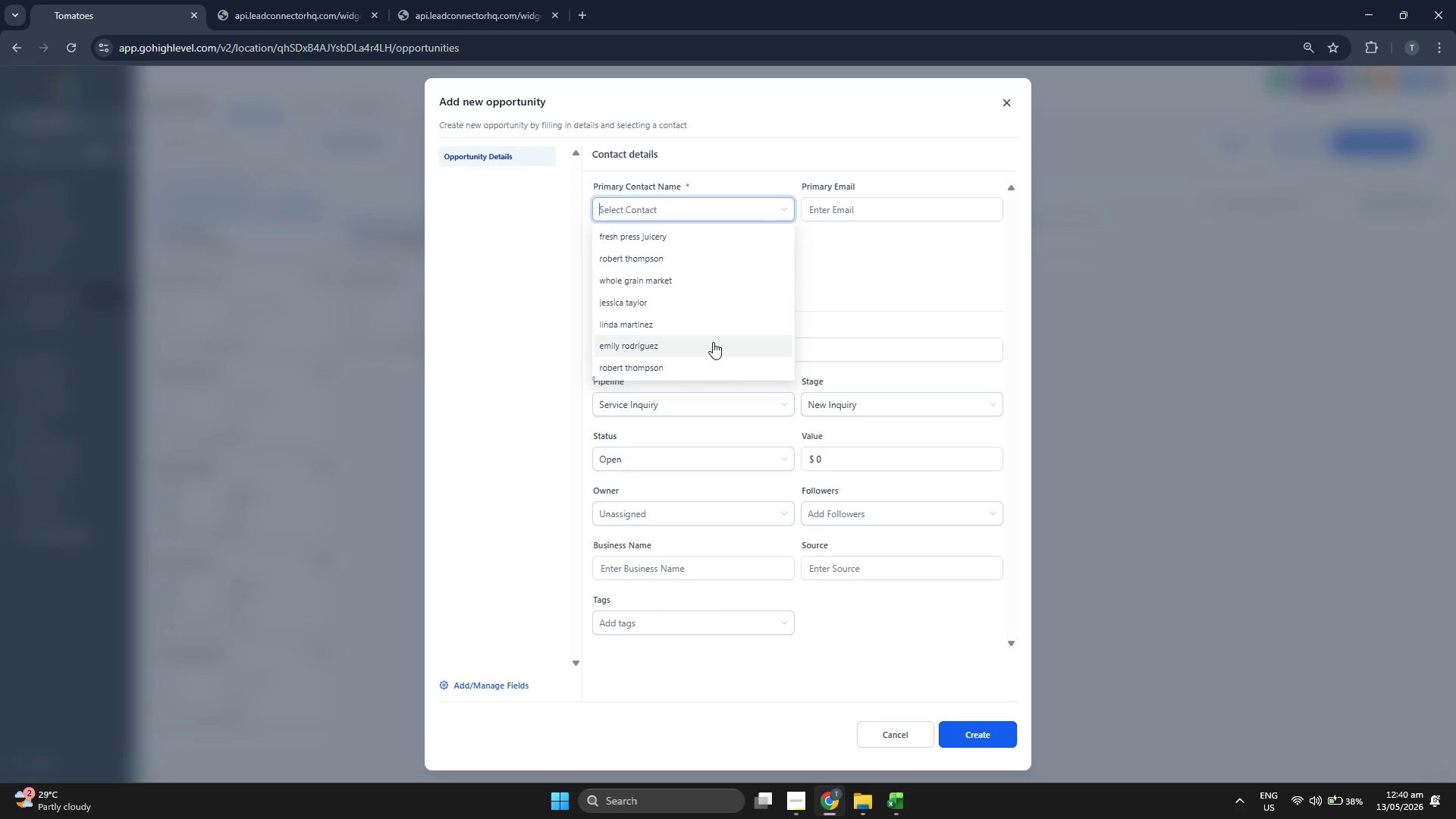 
left_click([713, 342])
 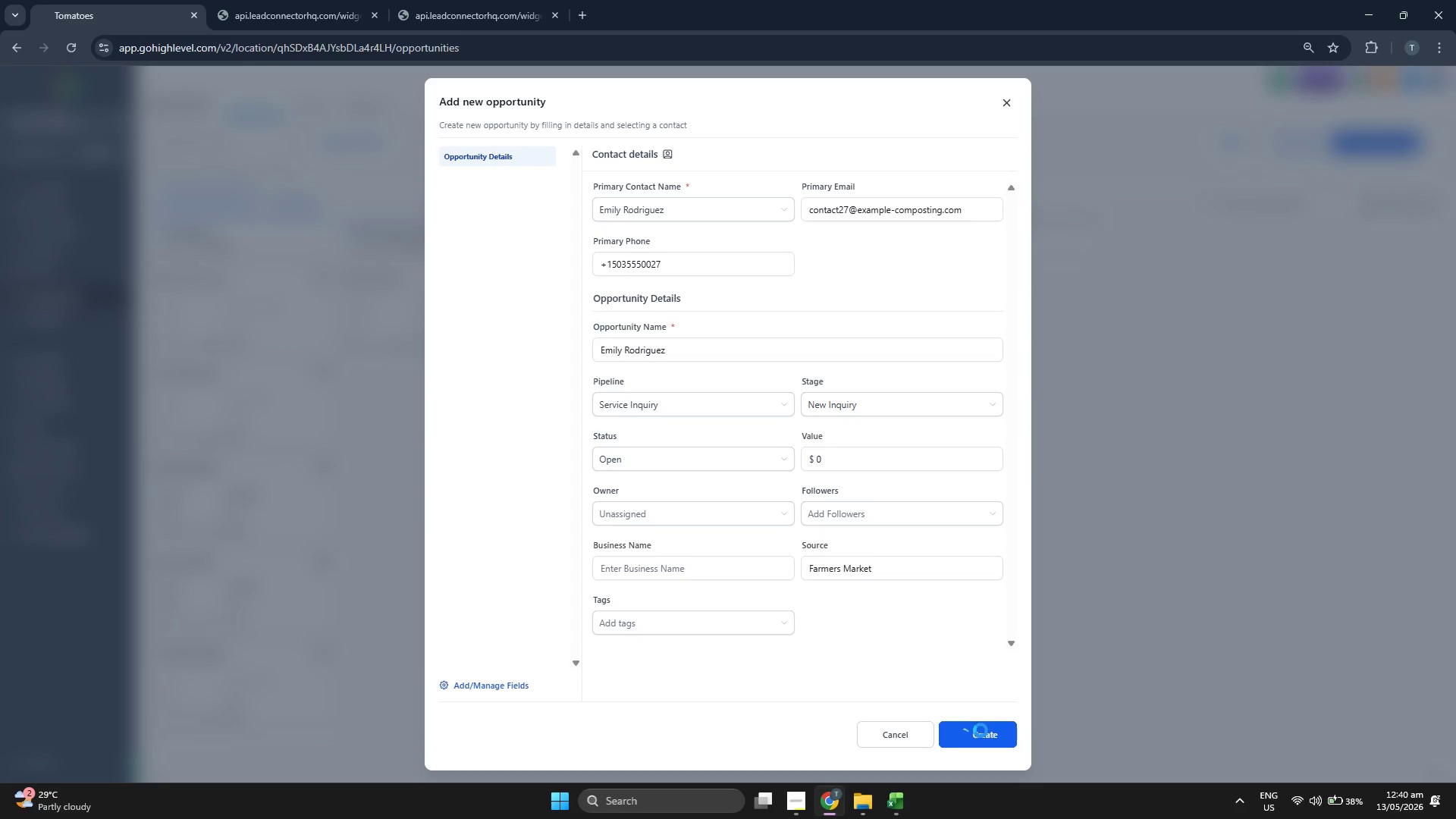 
left_click([981, 731])
 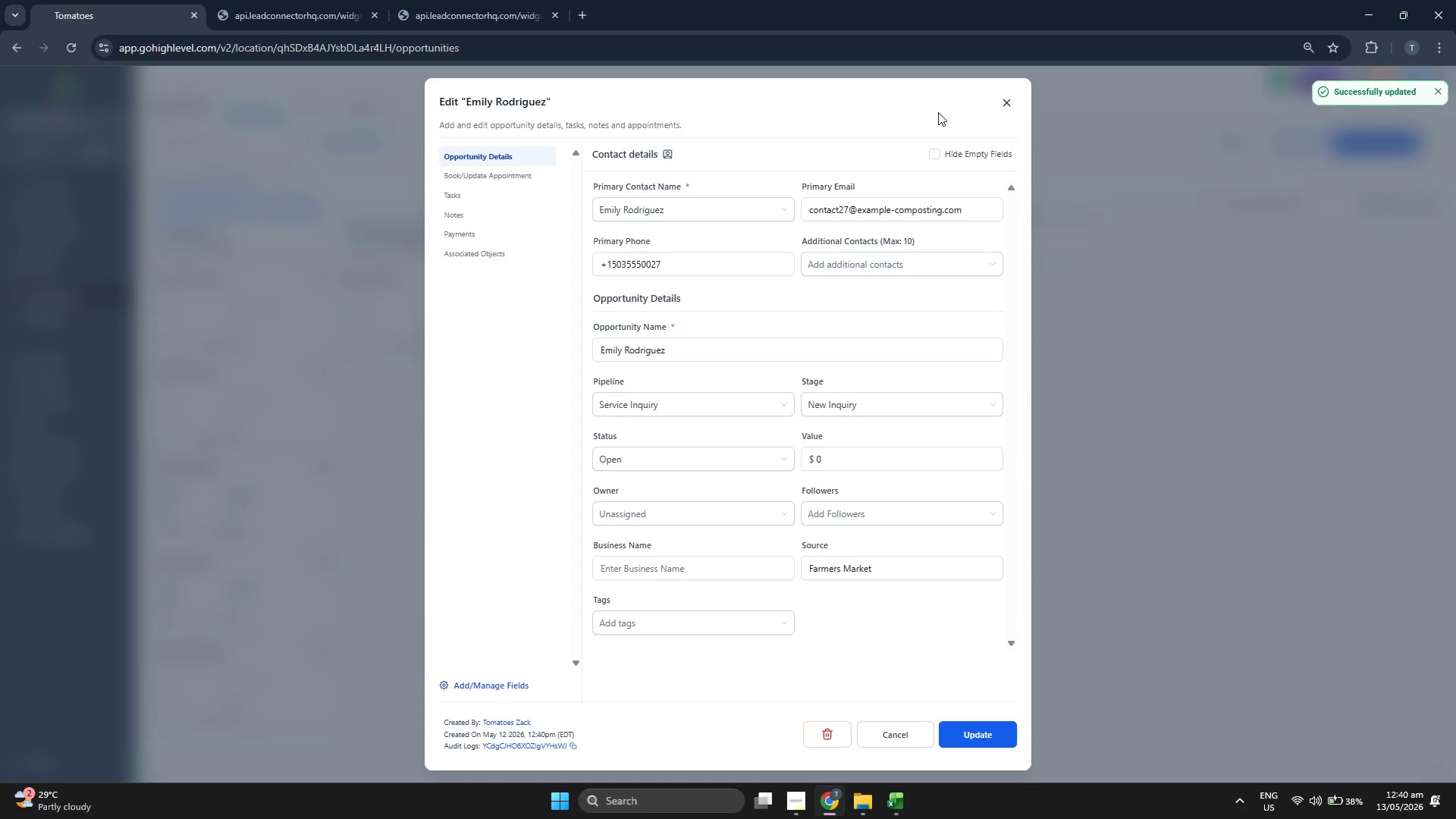 
left_click([1005, 95])
 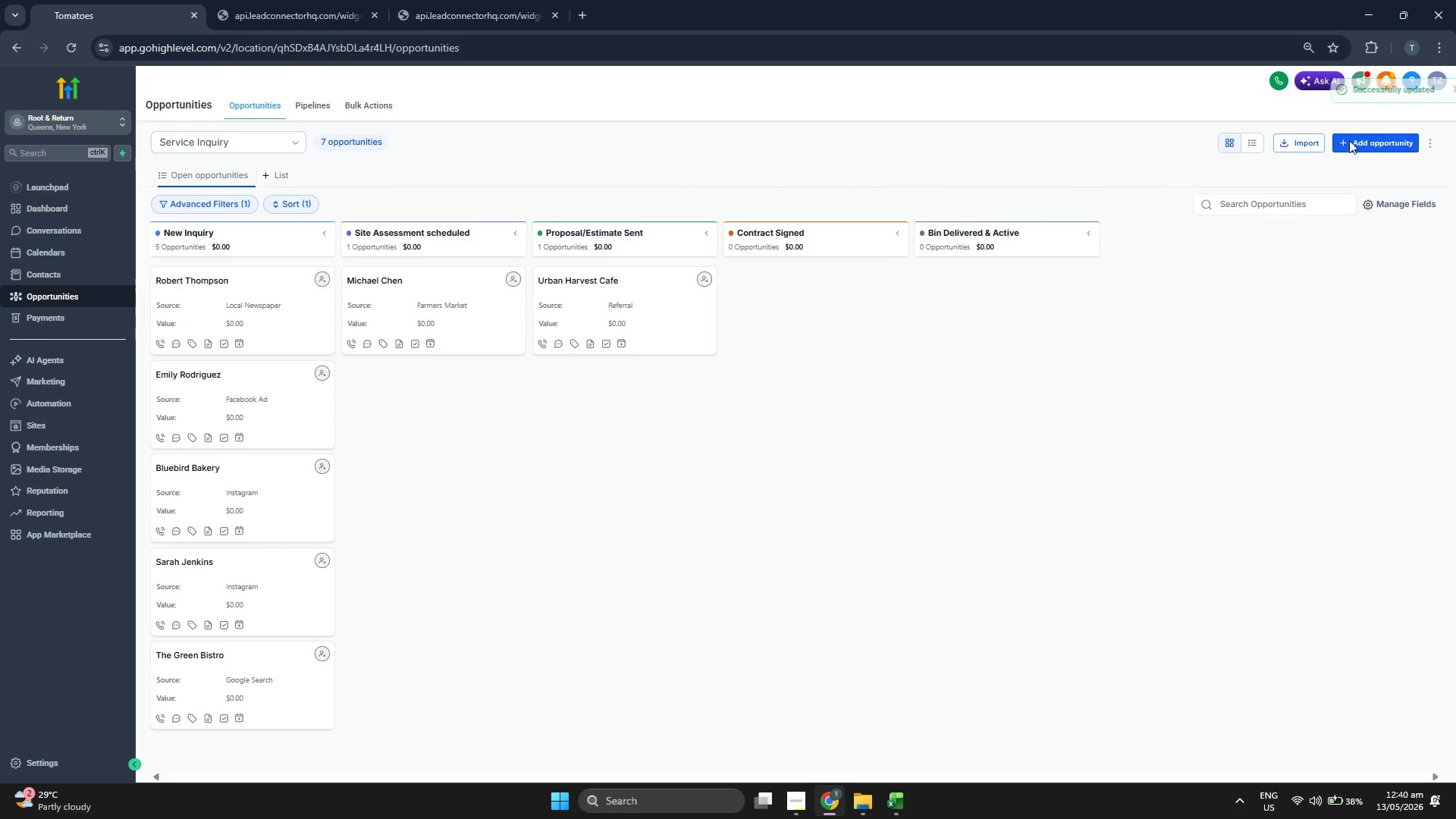 
left_click([1363, 140])
 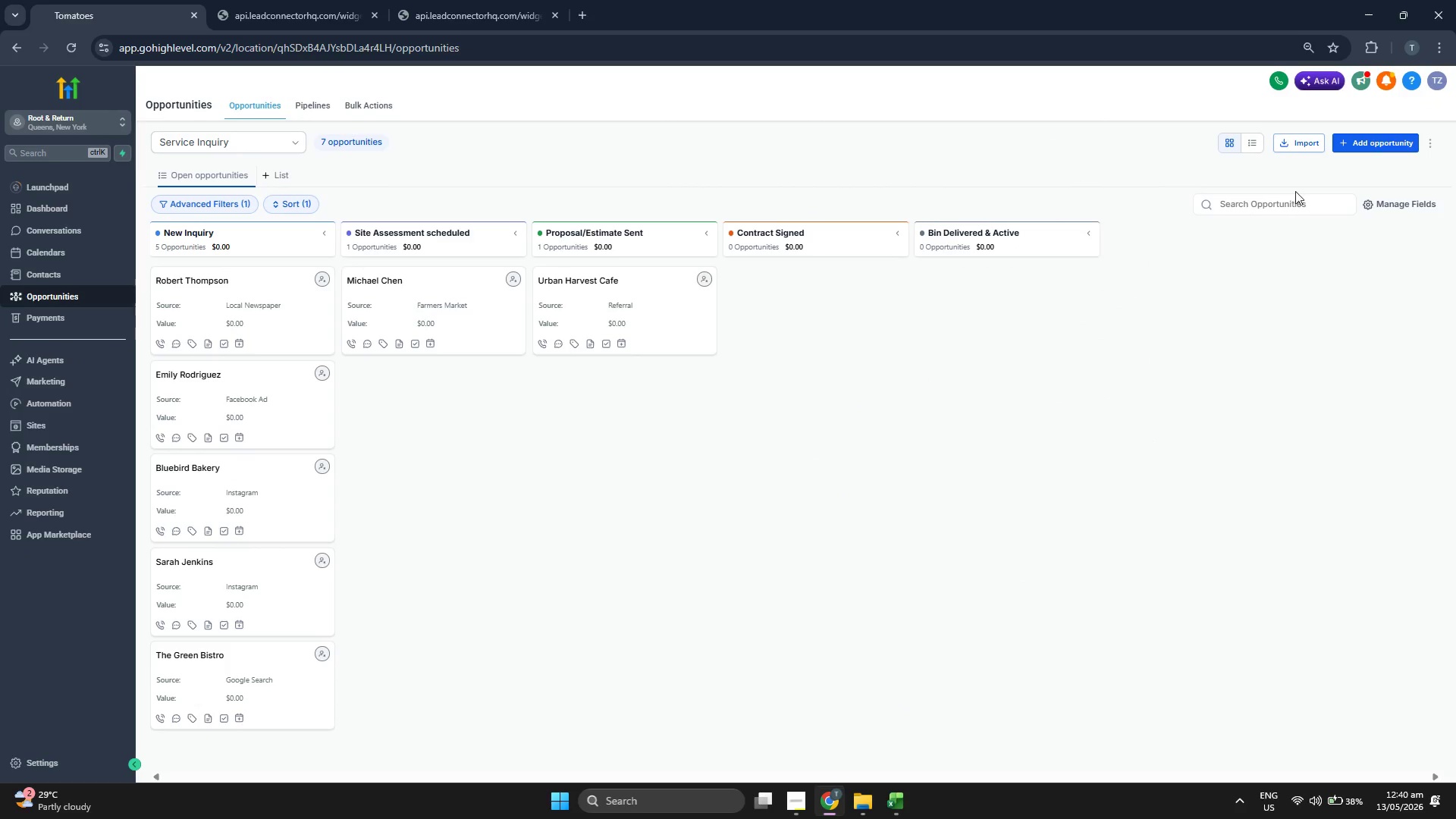 
left_click([1357, 149])
 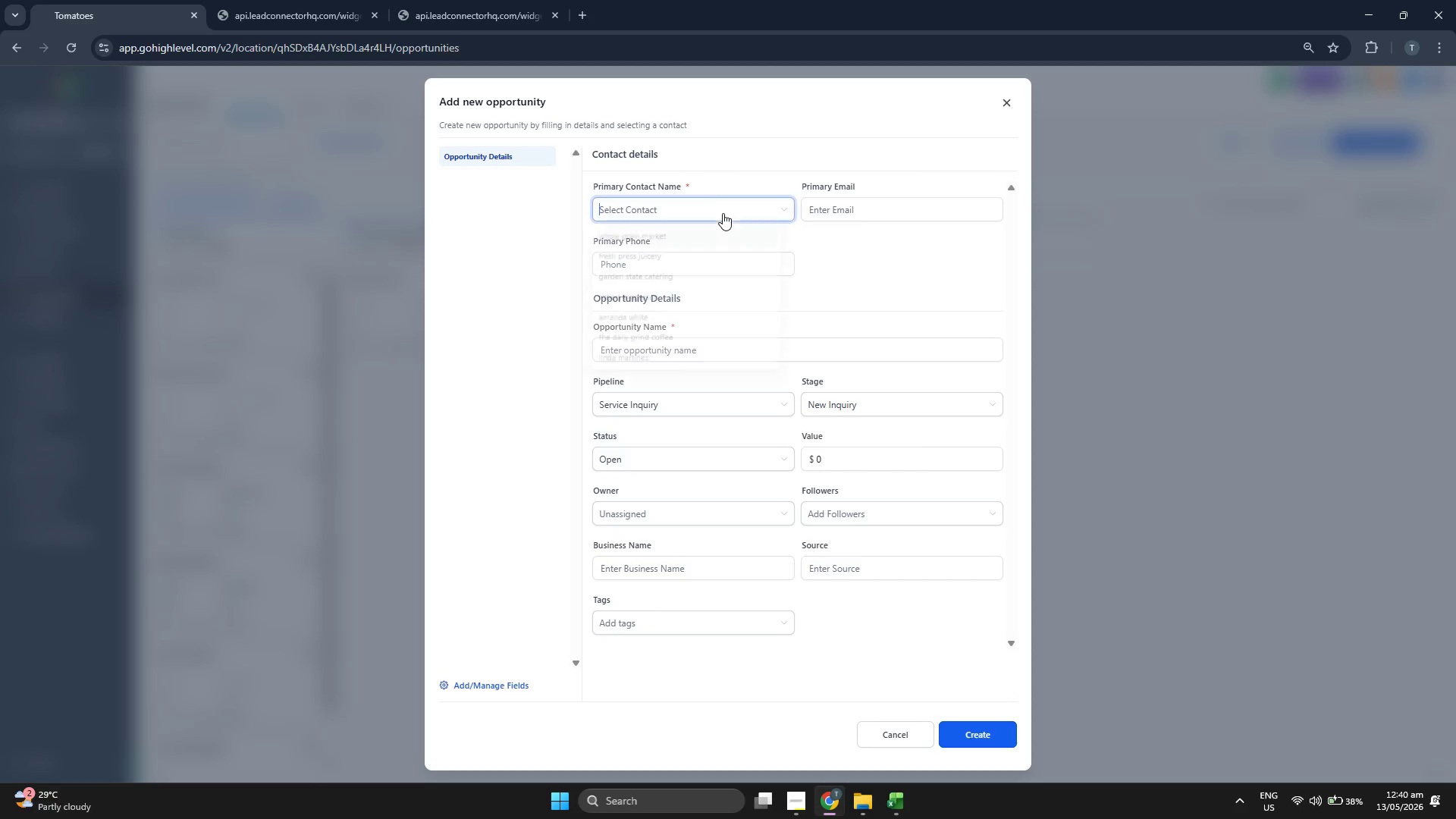 
scroll: coordinate [723, 323], scroll_direction: down, amount: 19.0
 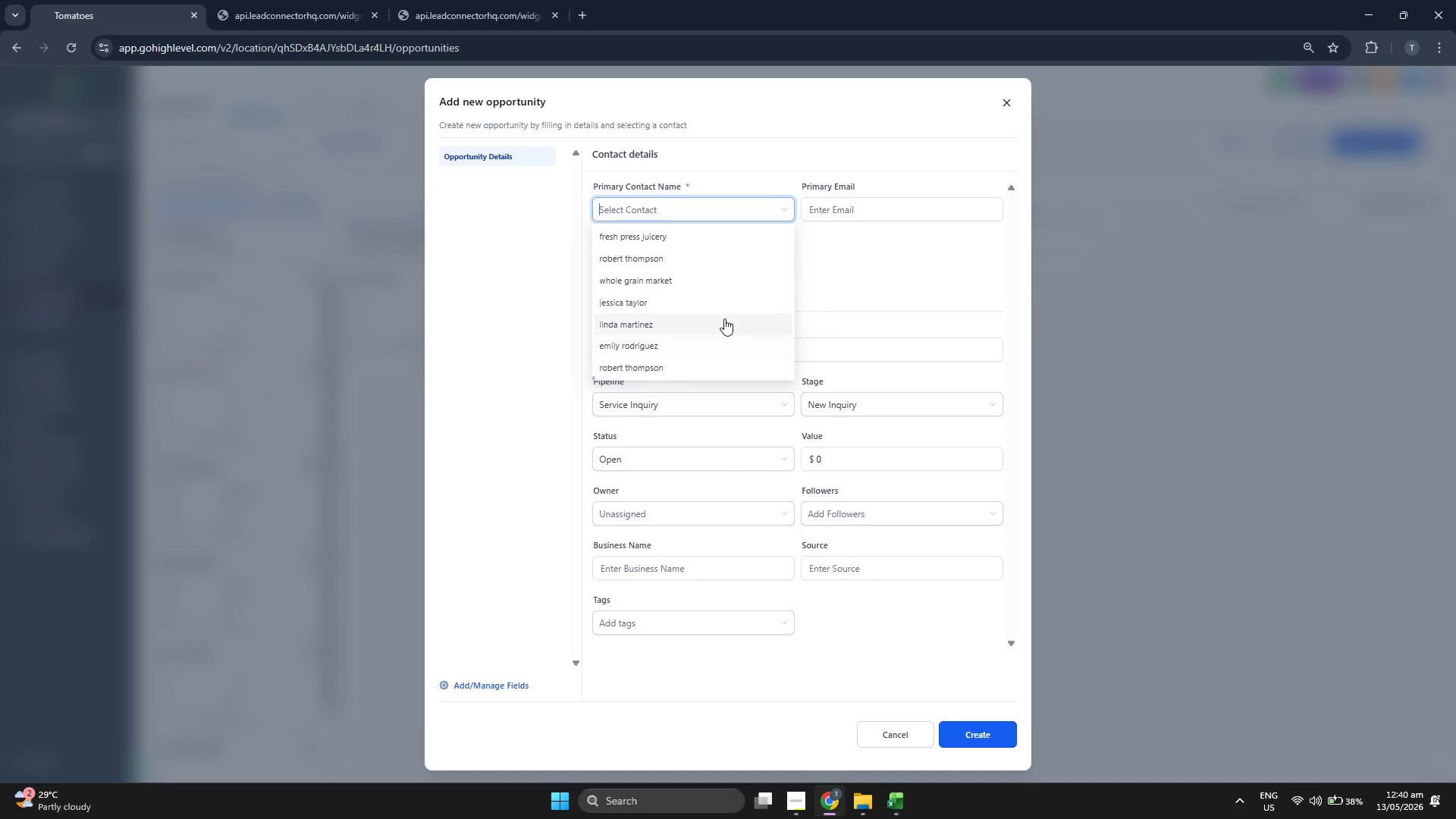 
left_click([724, 318])
 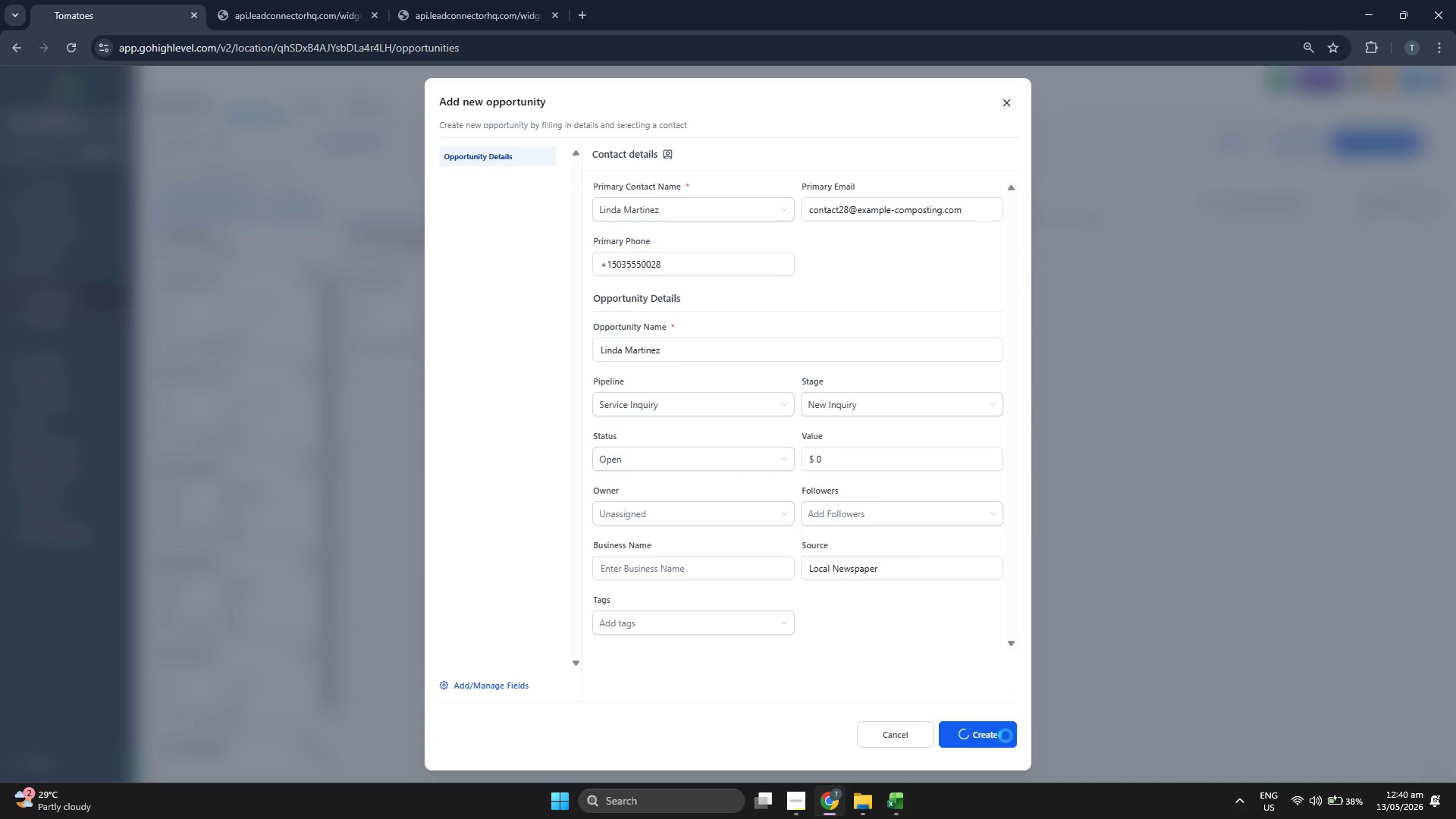 
left_click([1006, 736])
 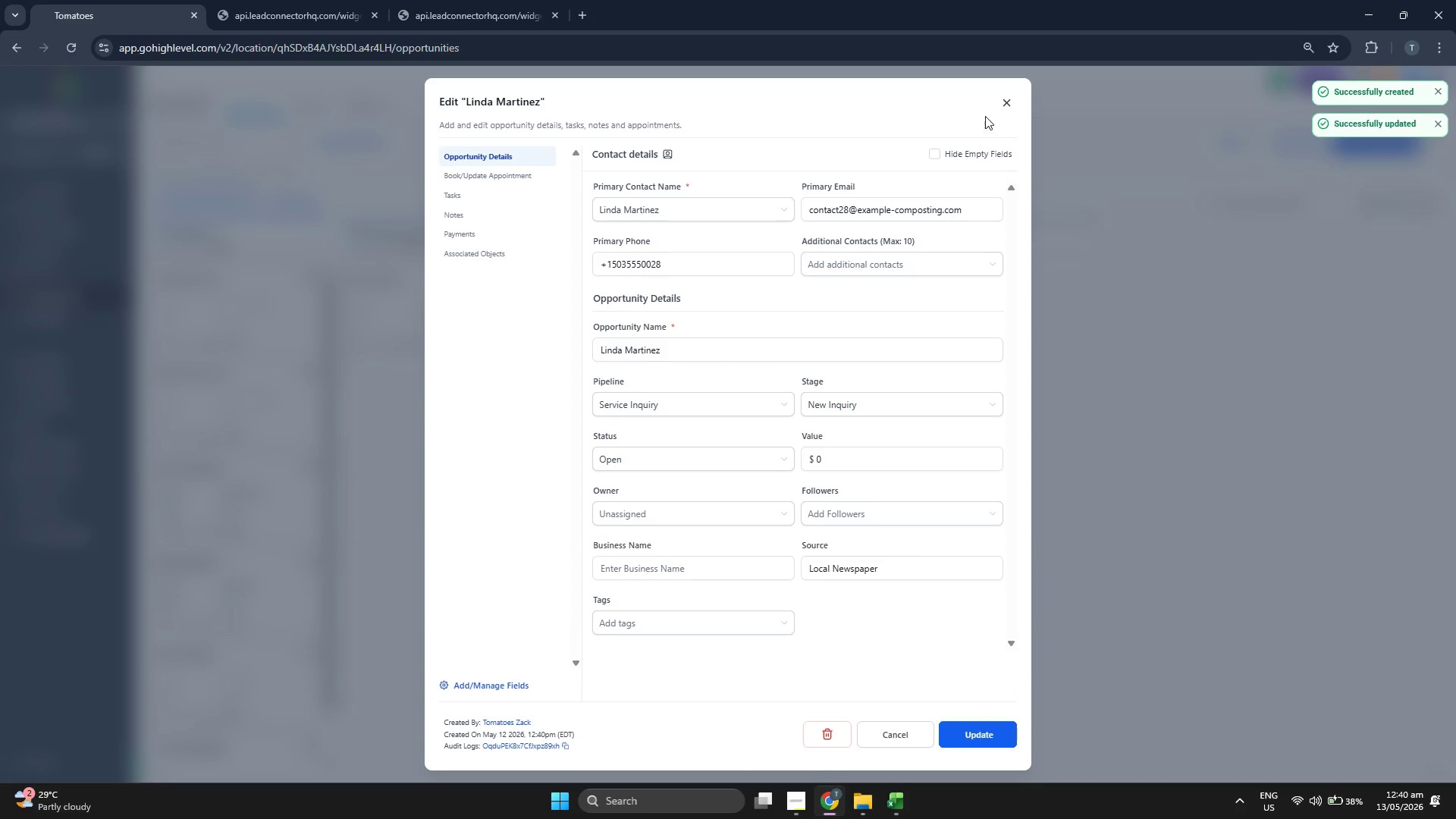 
left_click([1012, 102])
 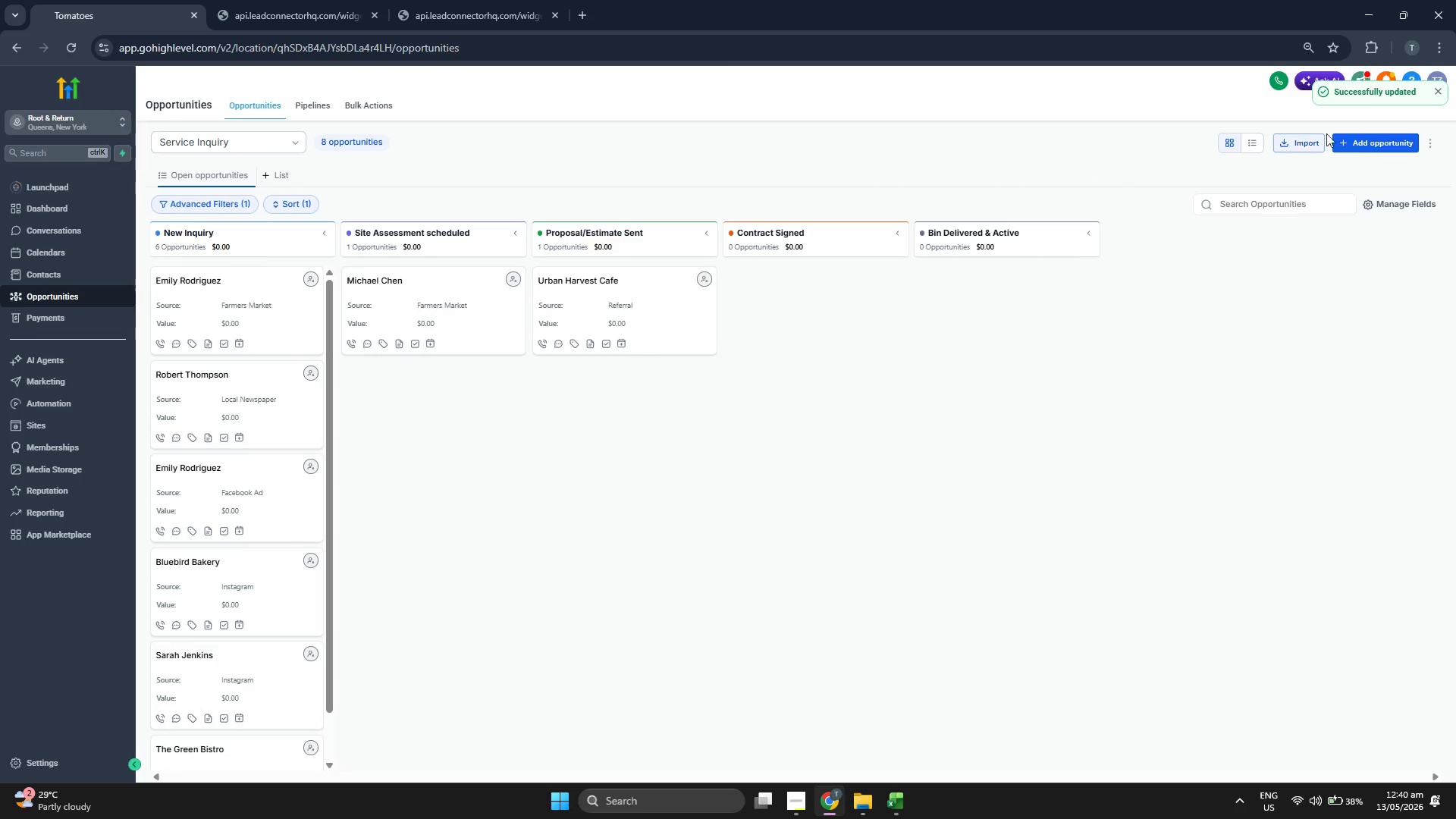 
left_click([1381, 138])
 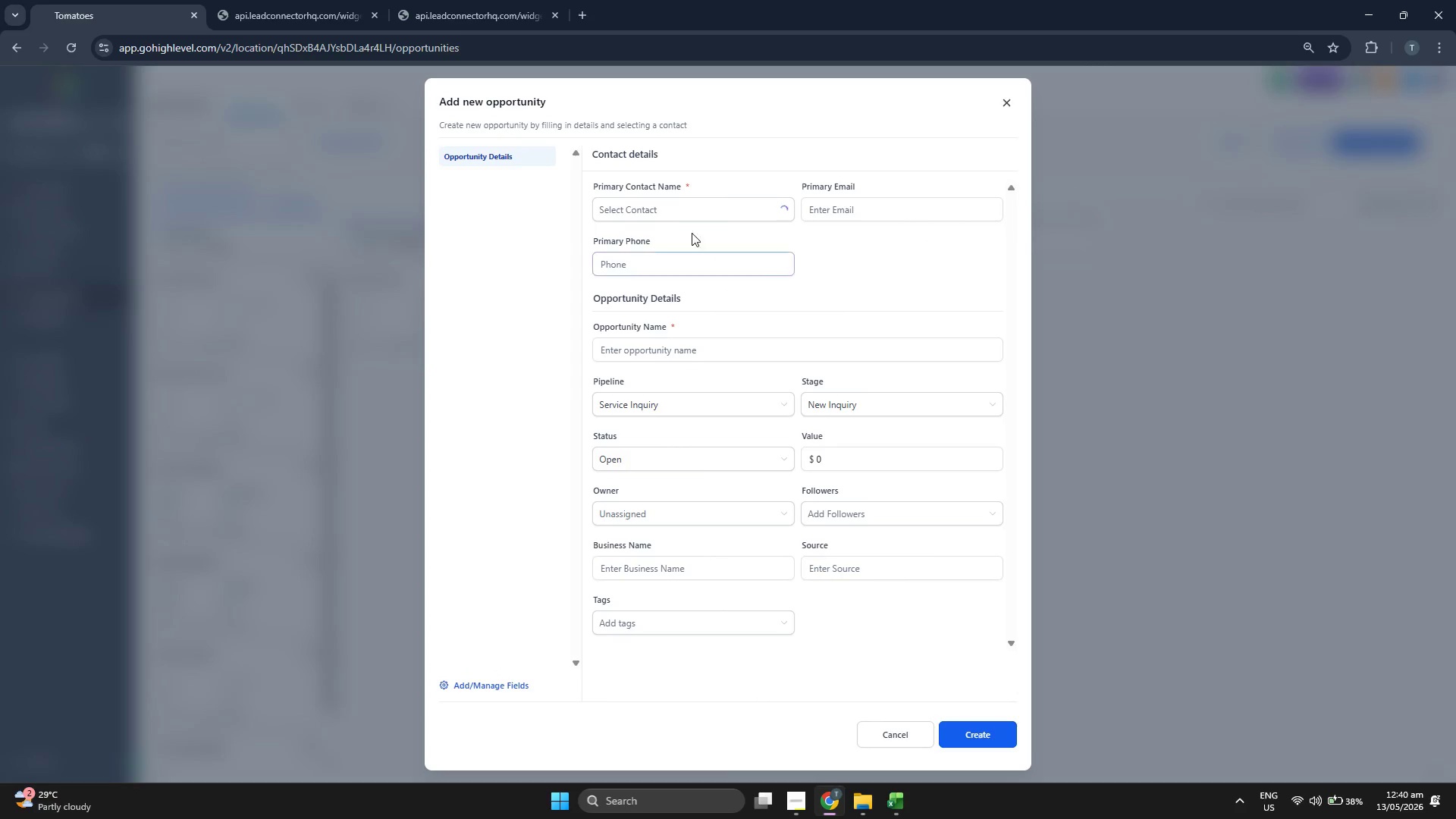 
scroll: coordinate [712, 322], scroll_direction: down, amount: 16.0
 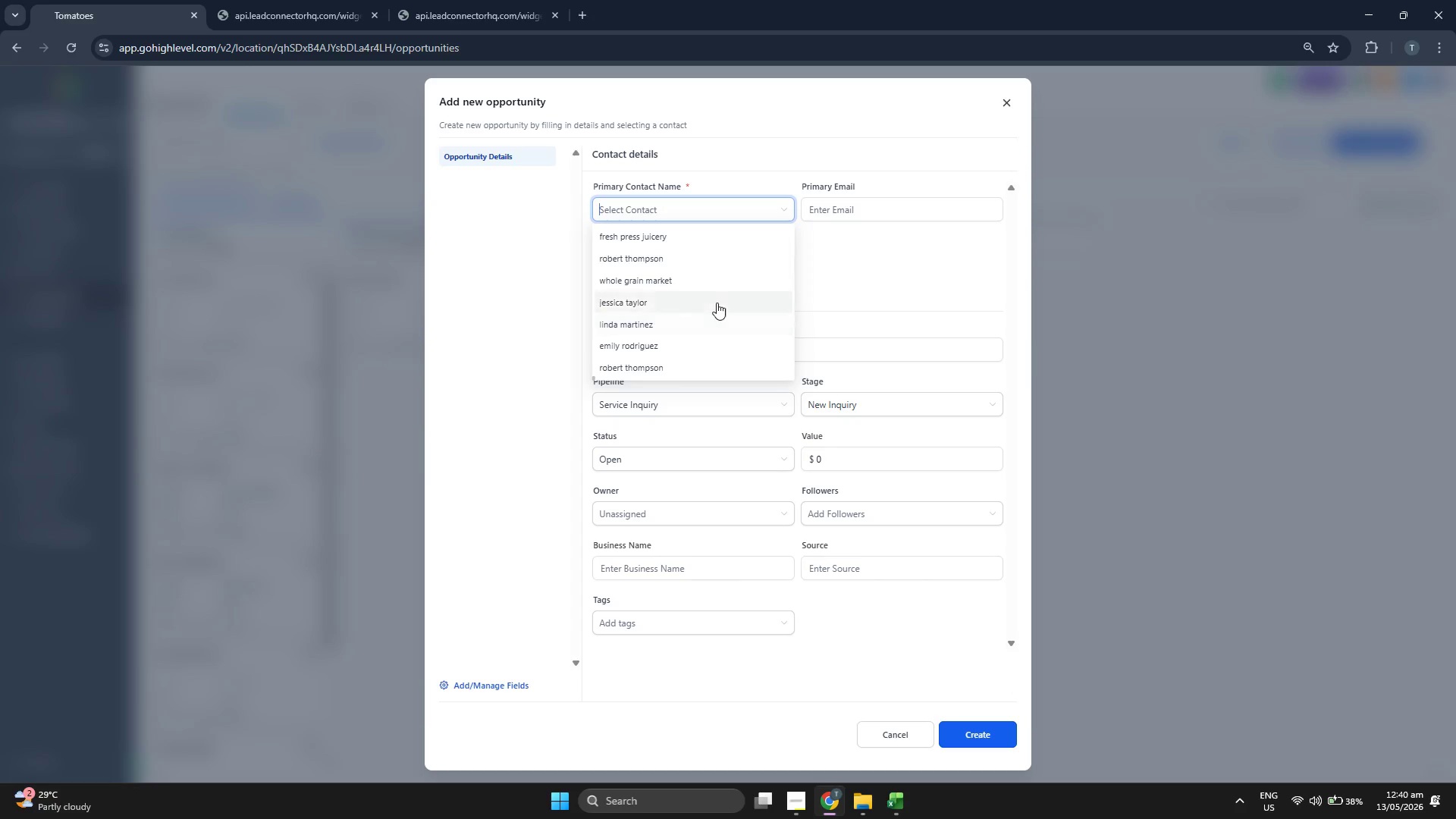 
left_click([717, 303])
 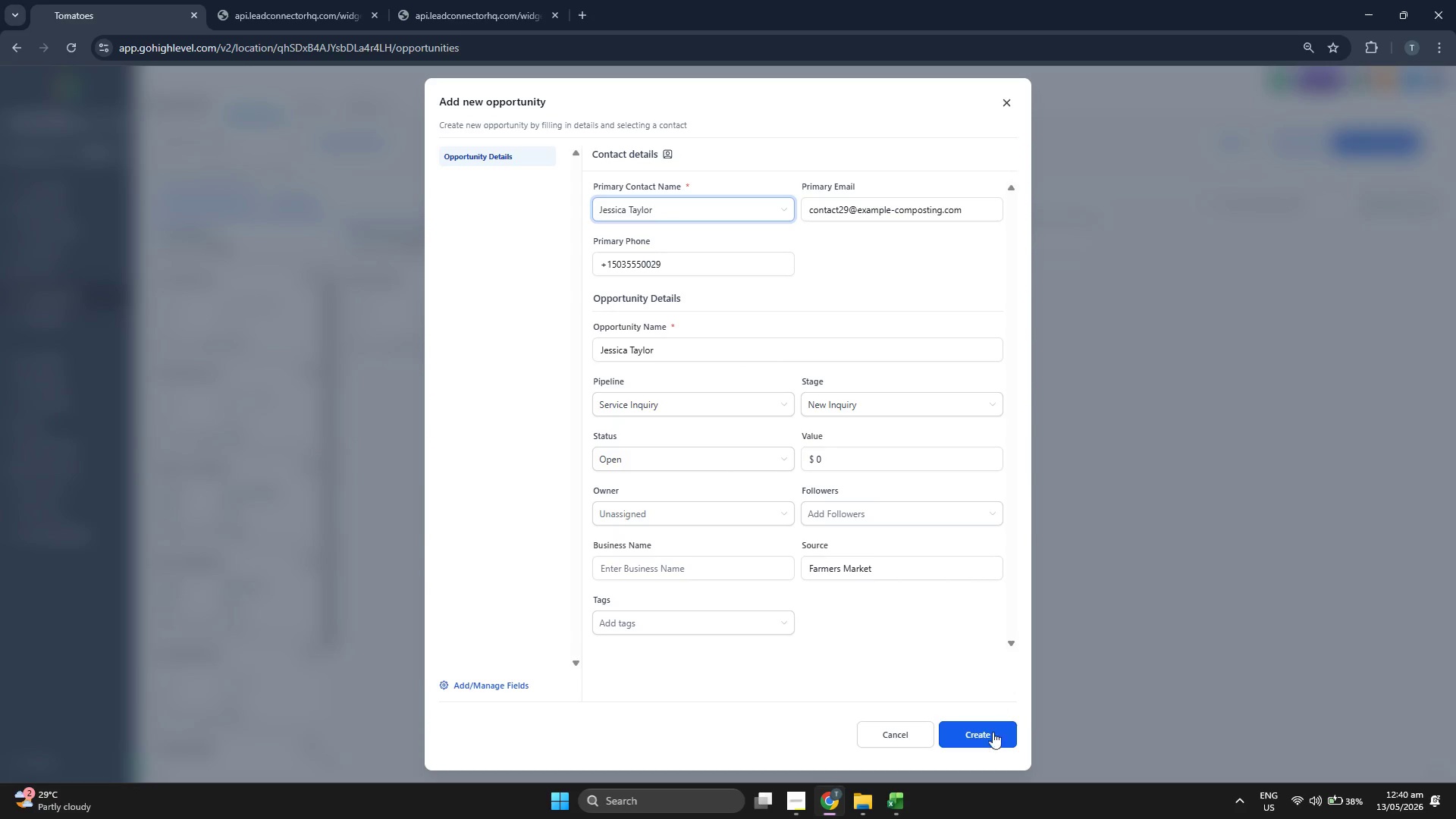 
left_click([993, 742])
 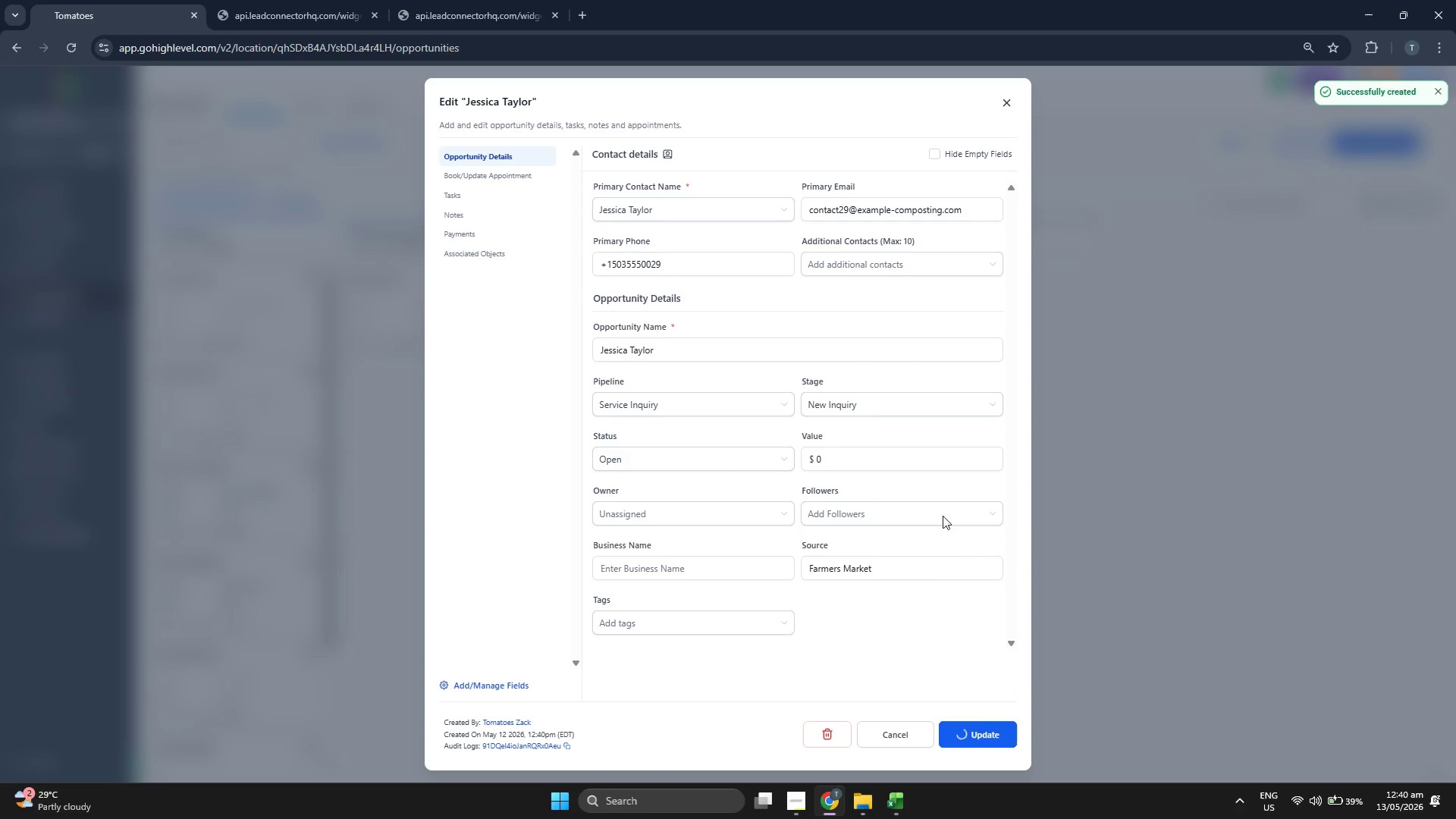 
left_click([1009, 98])
 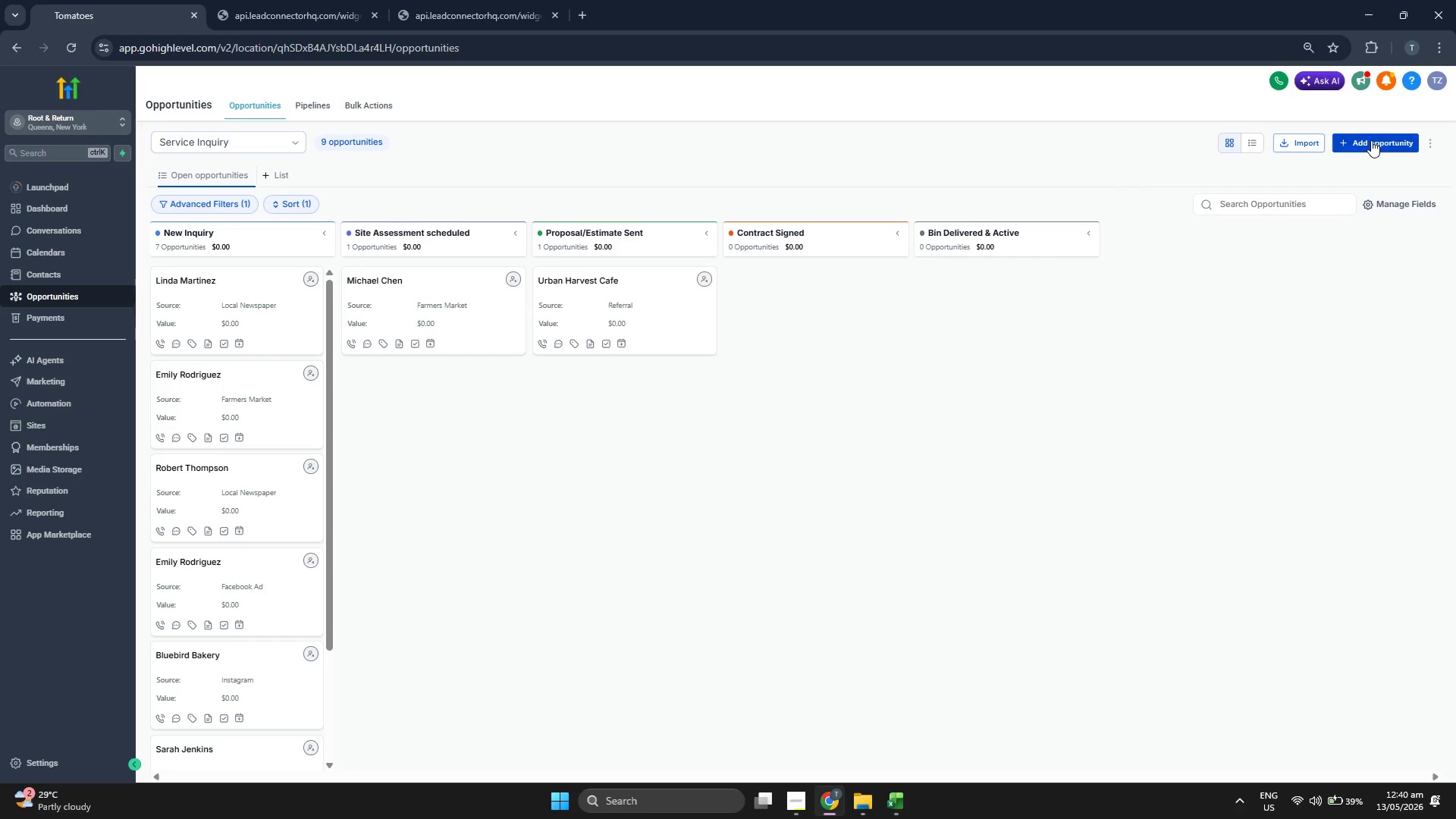 
left_click([716, 206])
 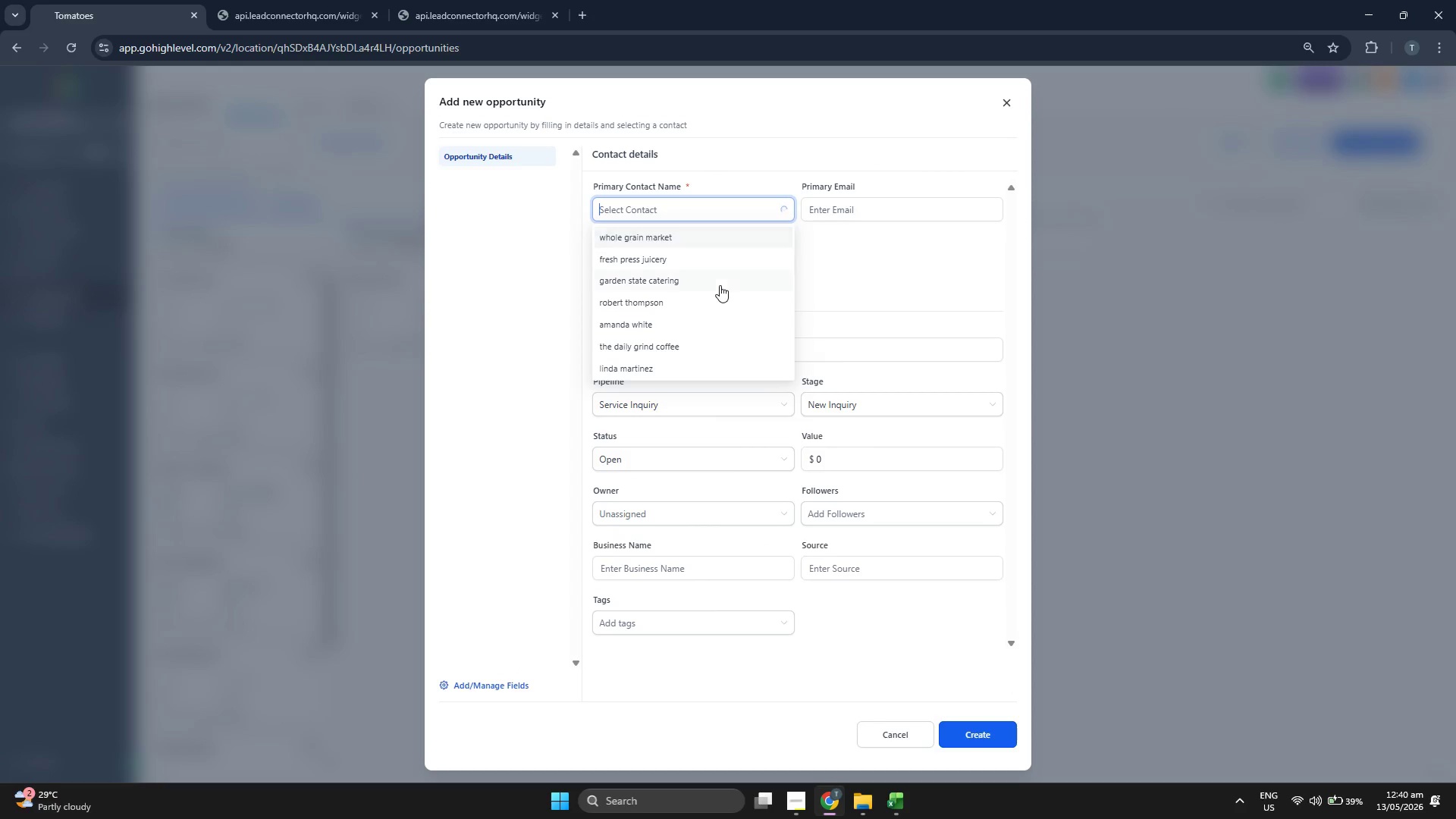 
scroll: coordinate [720, 288], scroll_direction: down, amount: 23.0
 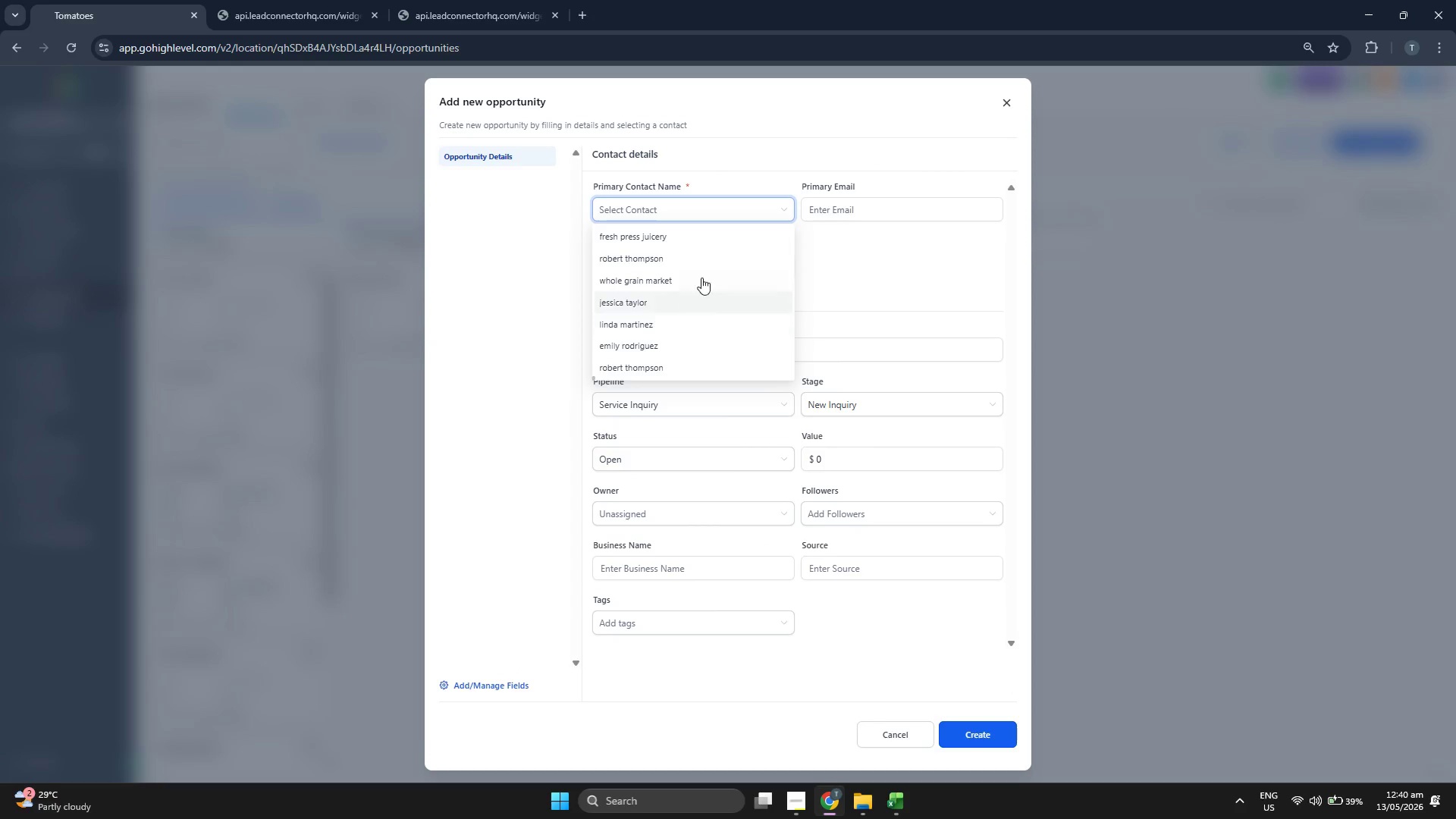 
left_click([704, 275])
 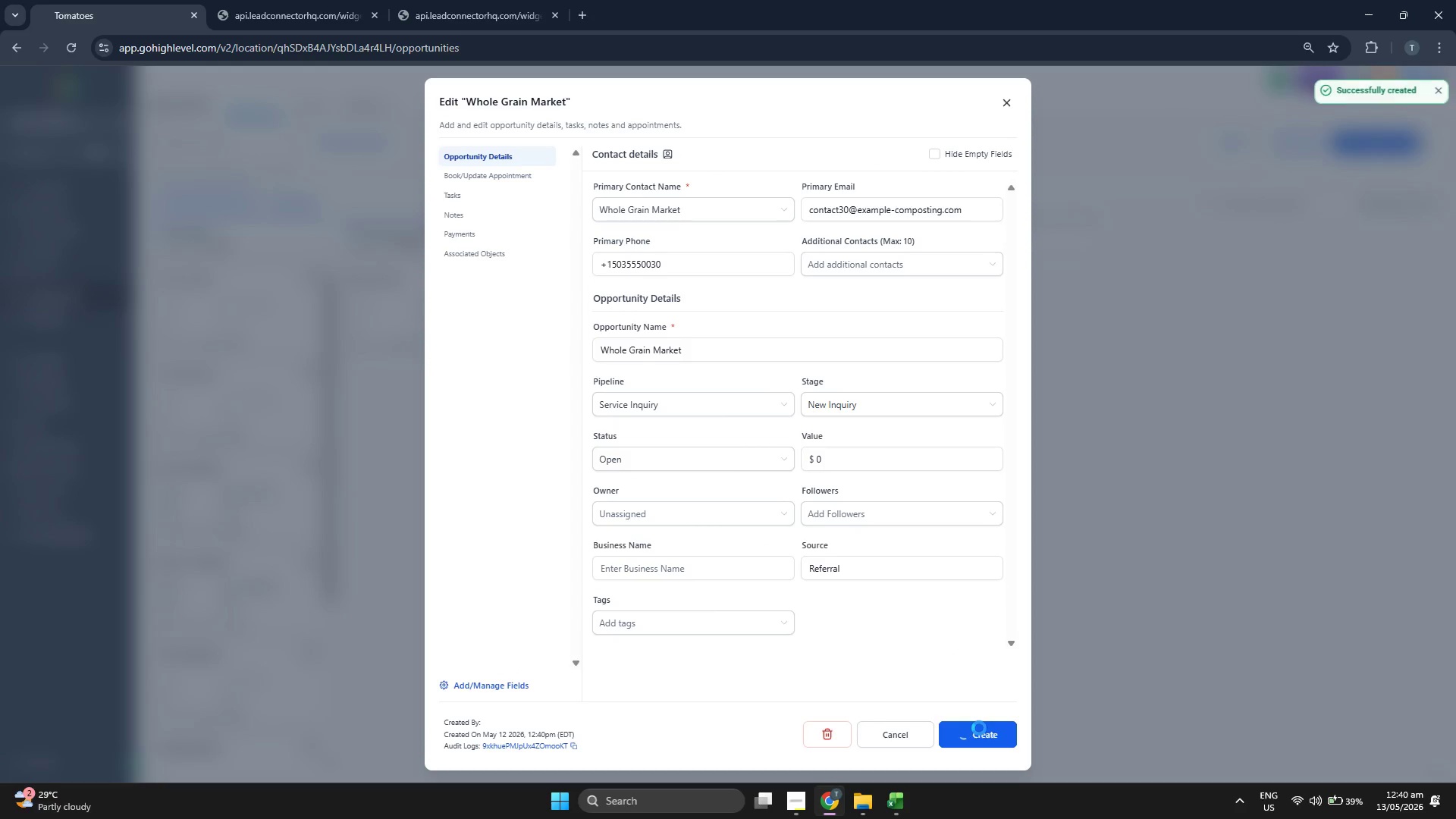 
left_click([977, 737])
 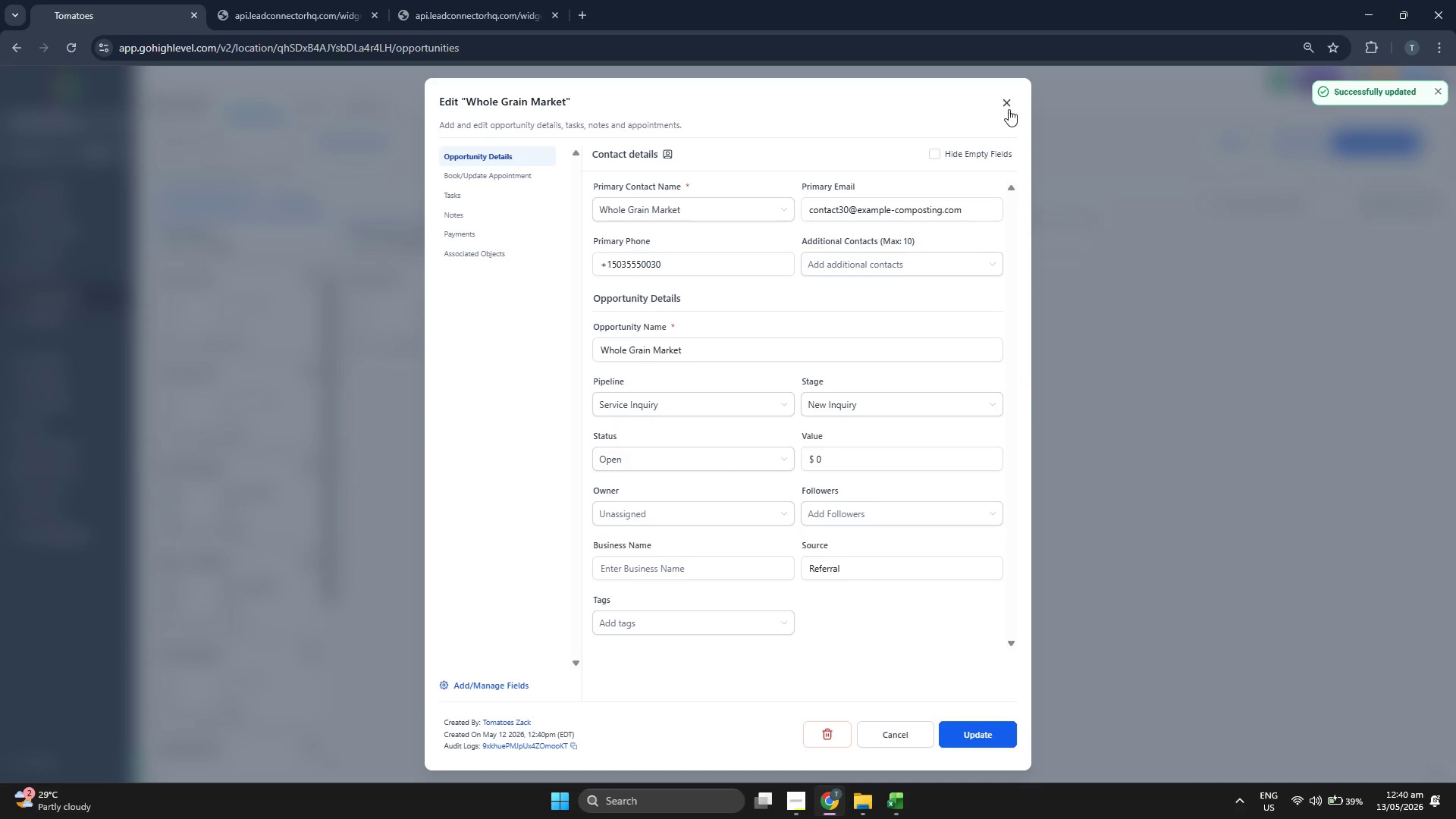 
left_click([1359, 143])
 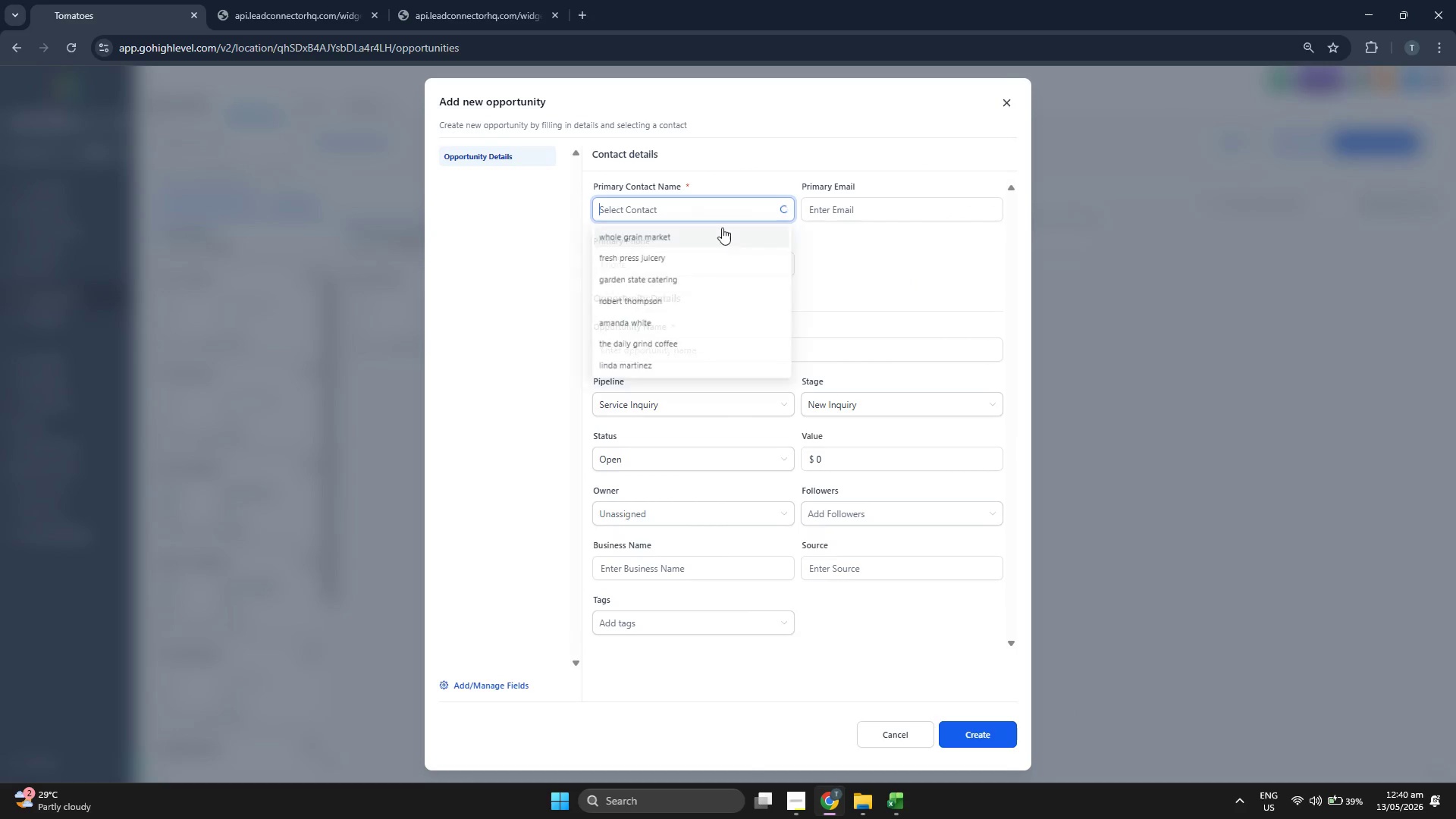 
scroll: coordinate [703, 301], scroll_direction: down, amount: 15.0
 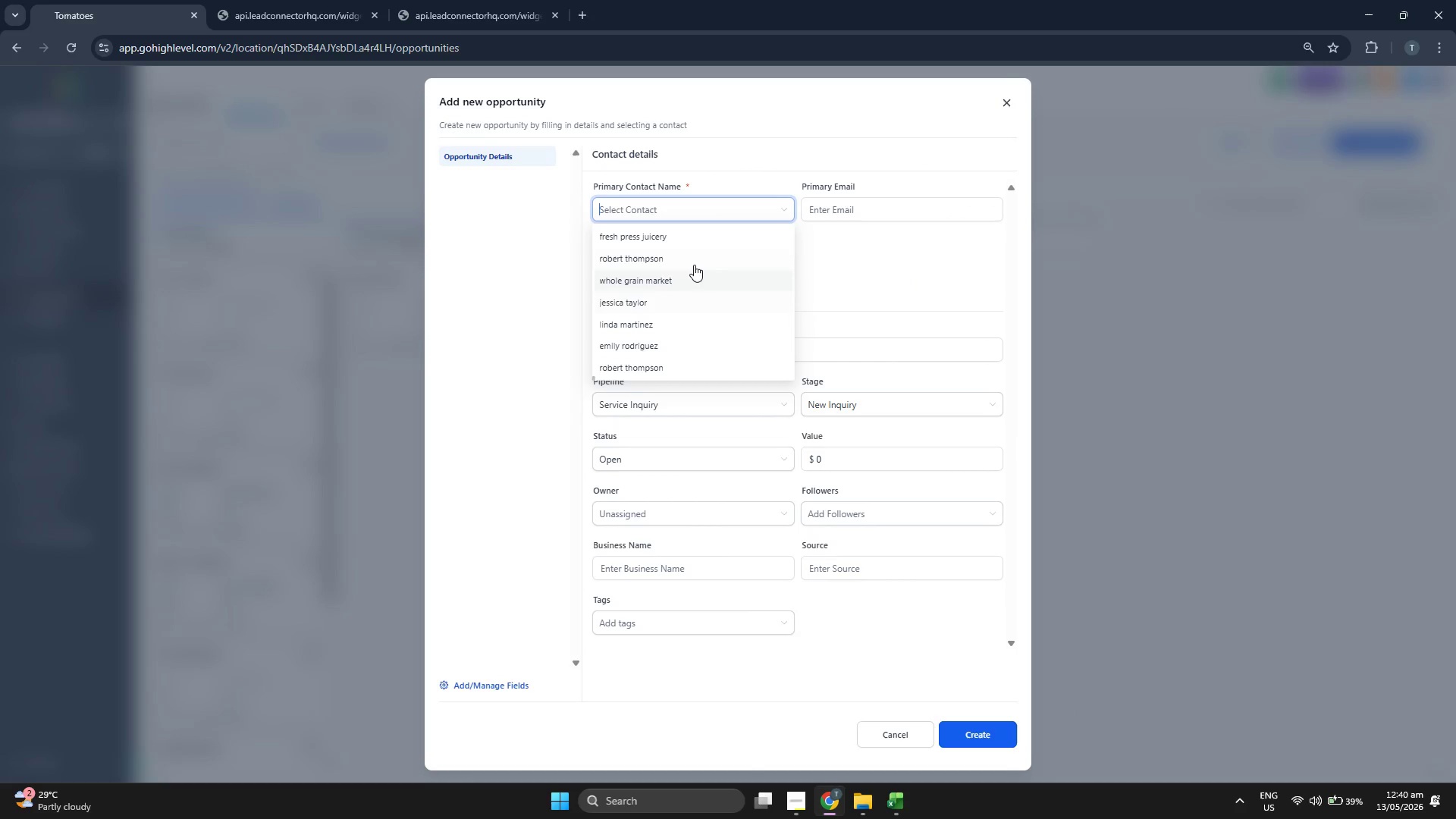 
left_click([694, 262])
 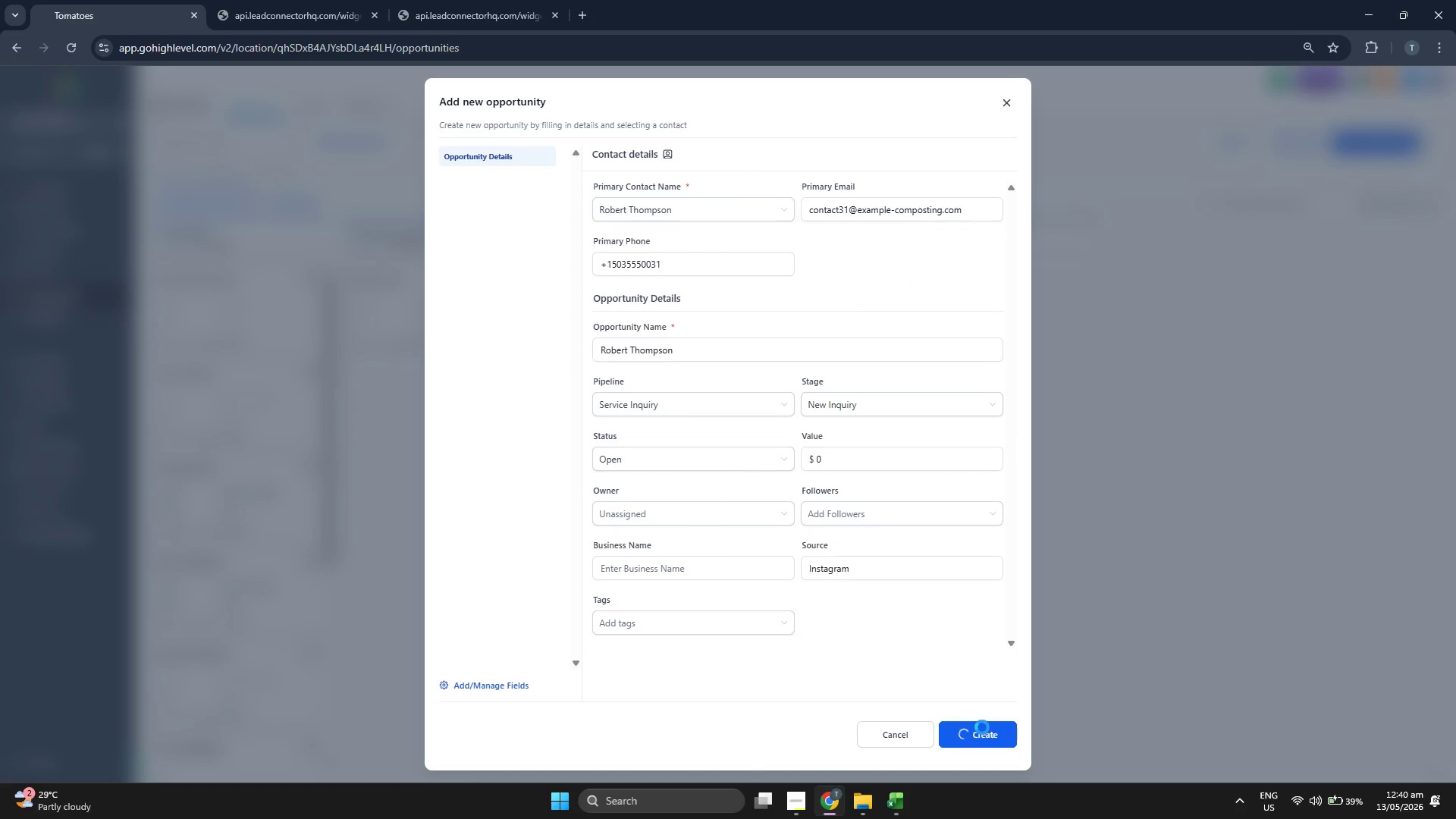 
left_click([982, 727])
 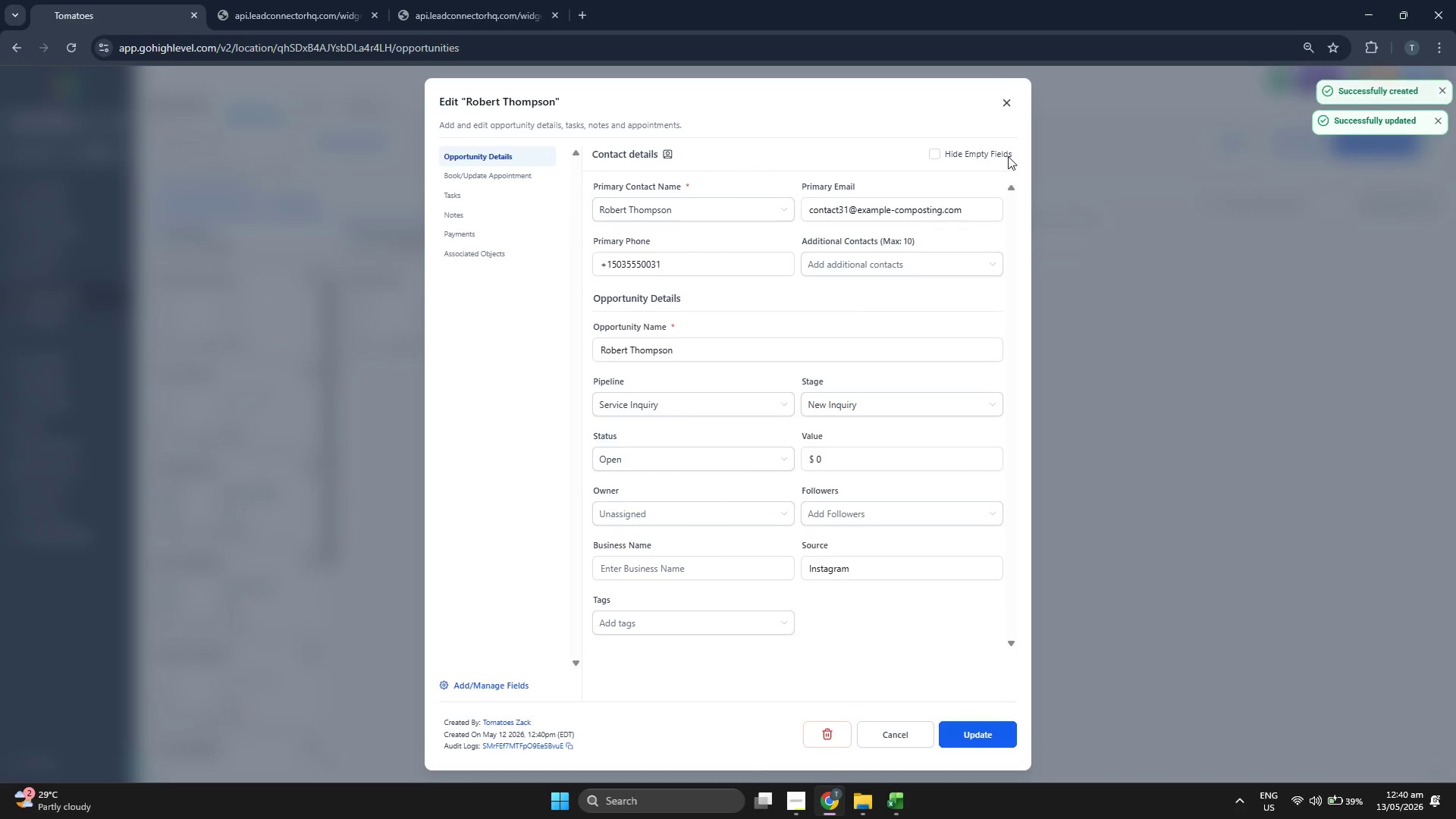 
left_click([1015, 99])
 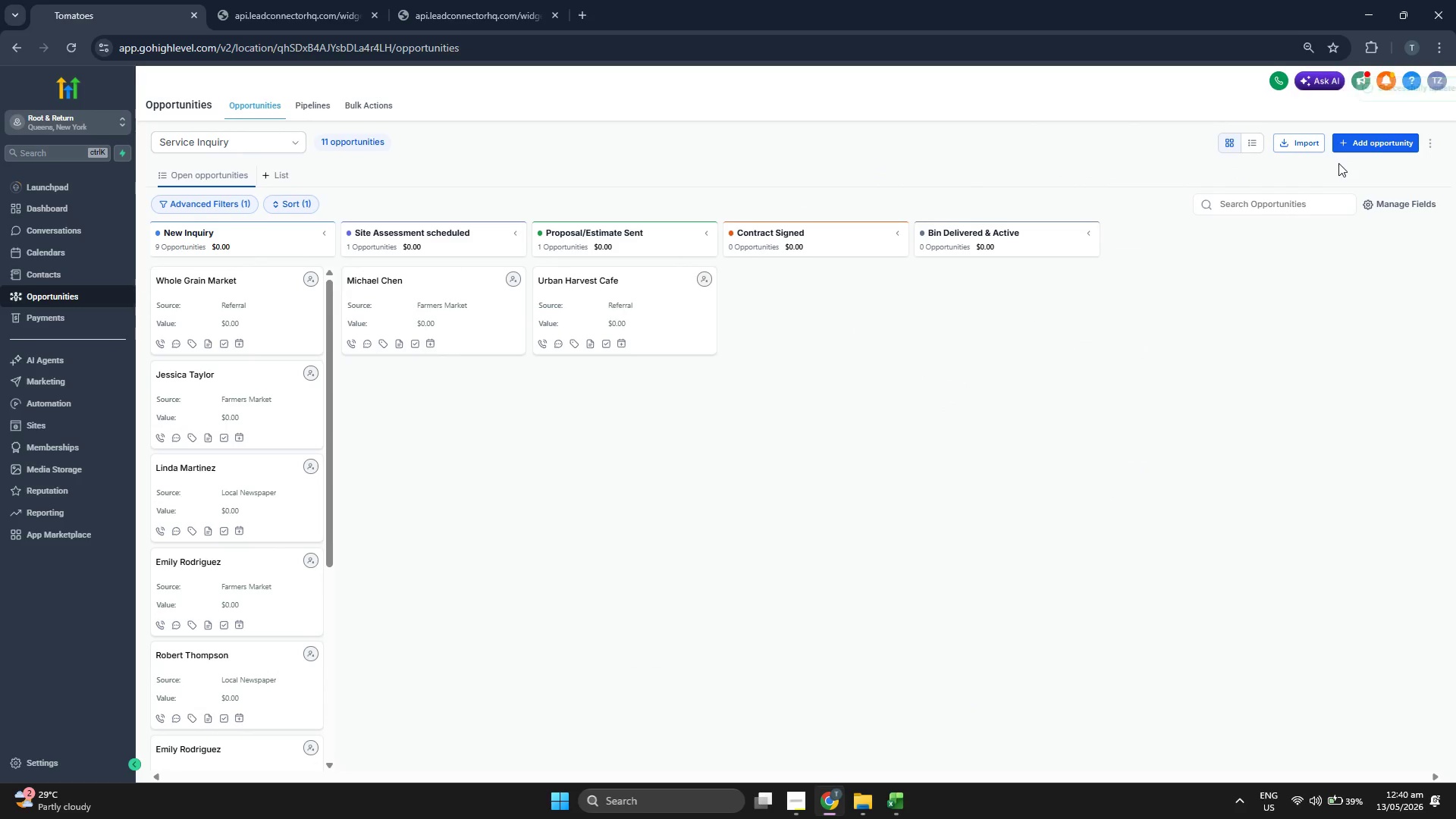 
left_click([1361, 151])
 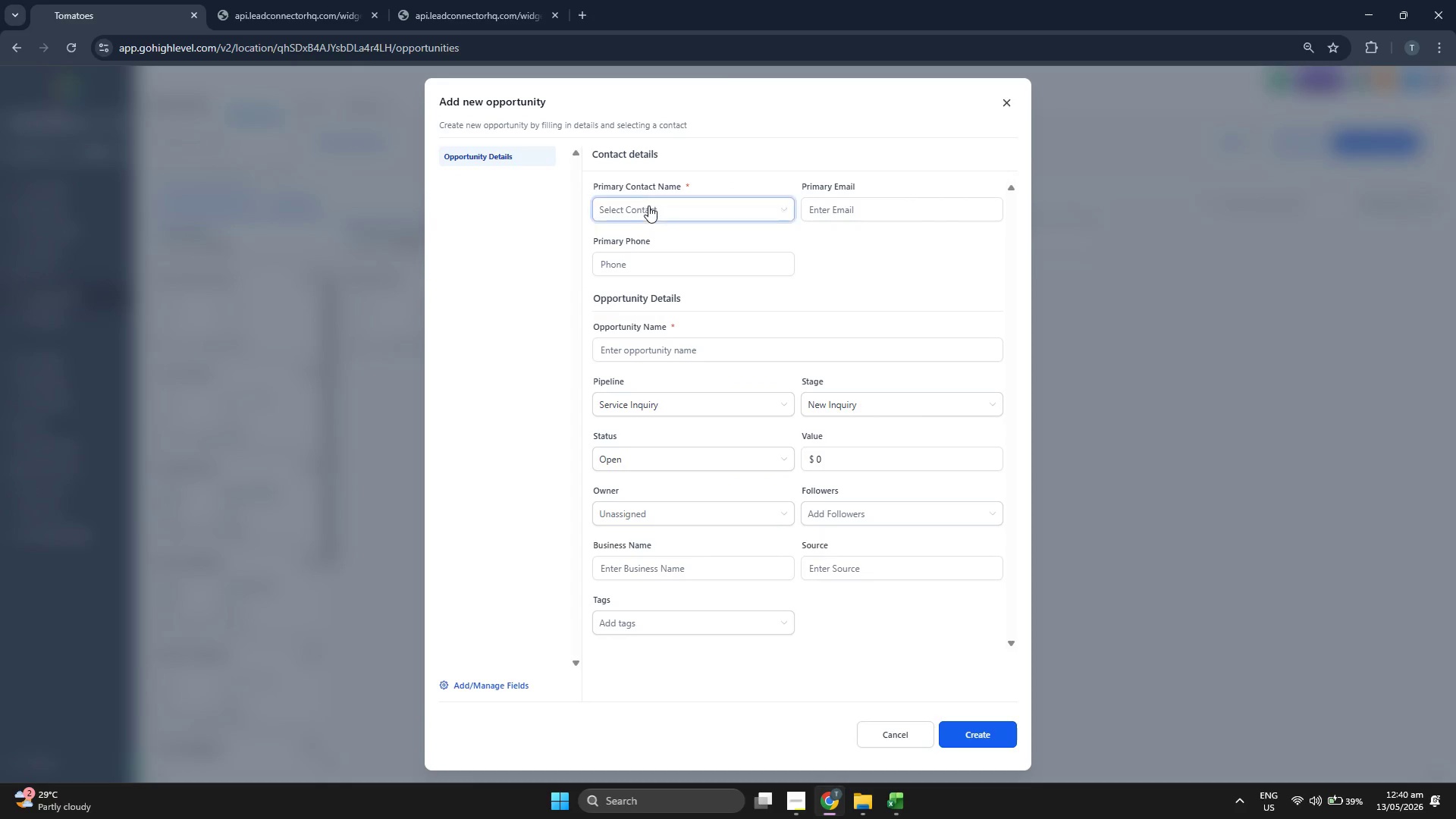 
scroll: coordinate [676, 335], scroll_direction: down, amount: 18.0
 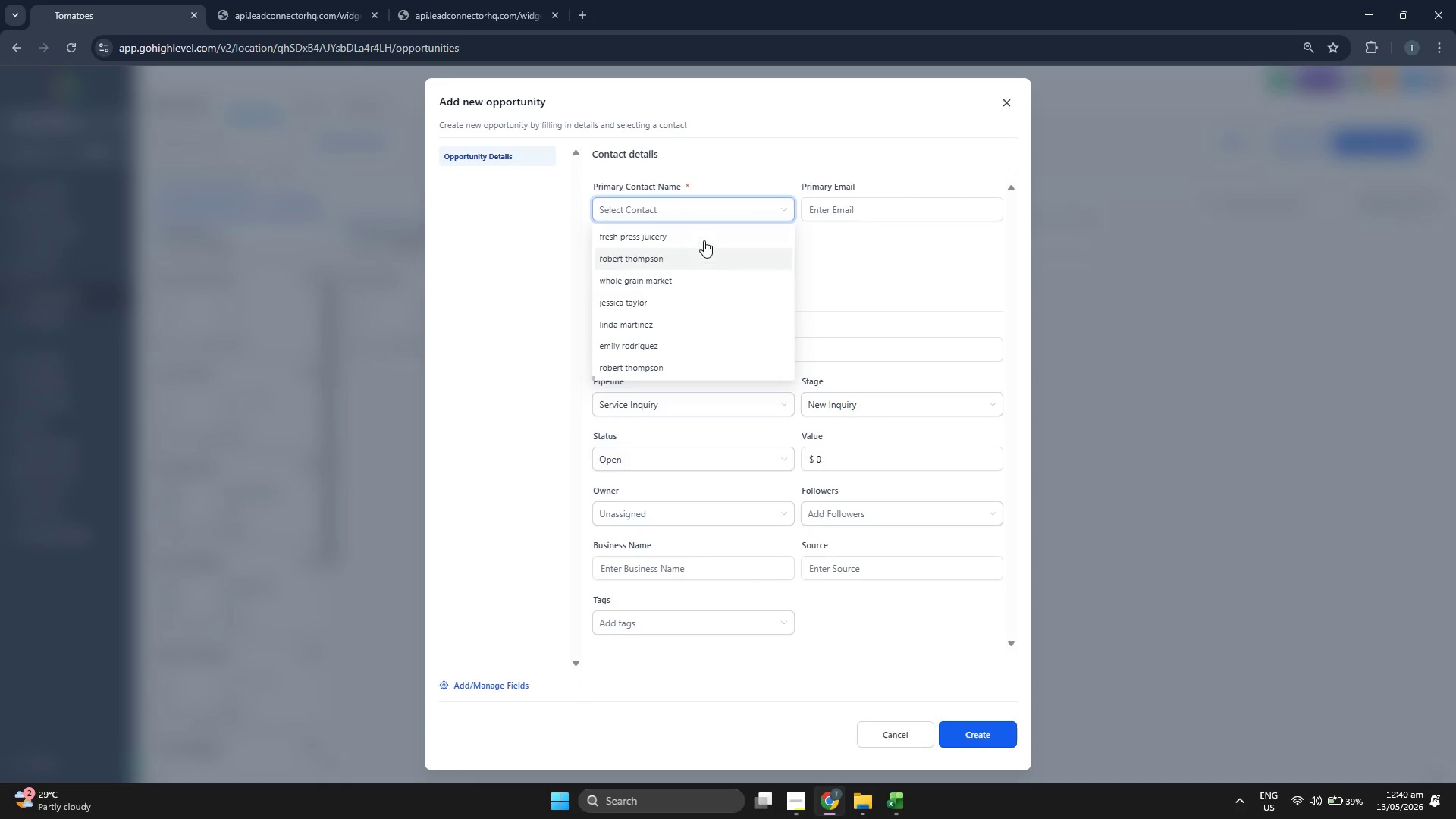 
left_click([705, 235])
 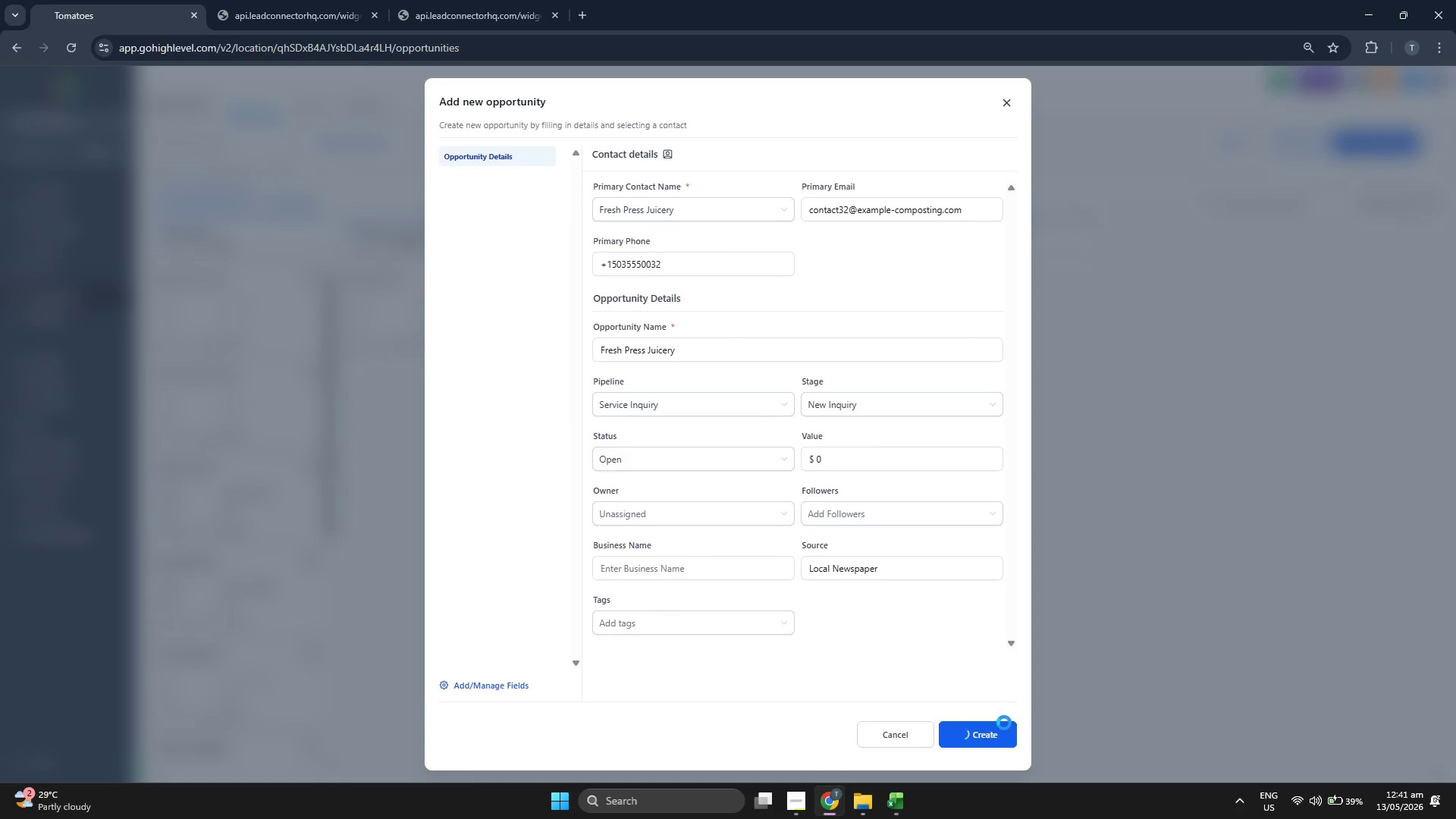 
left_click([996, 730])
 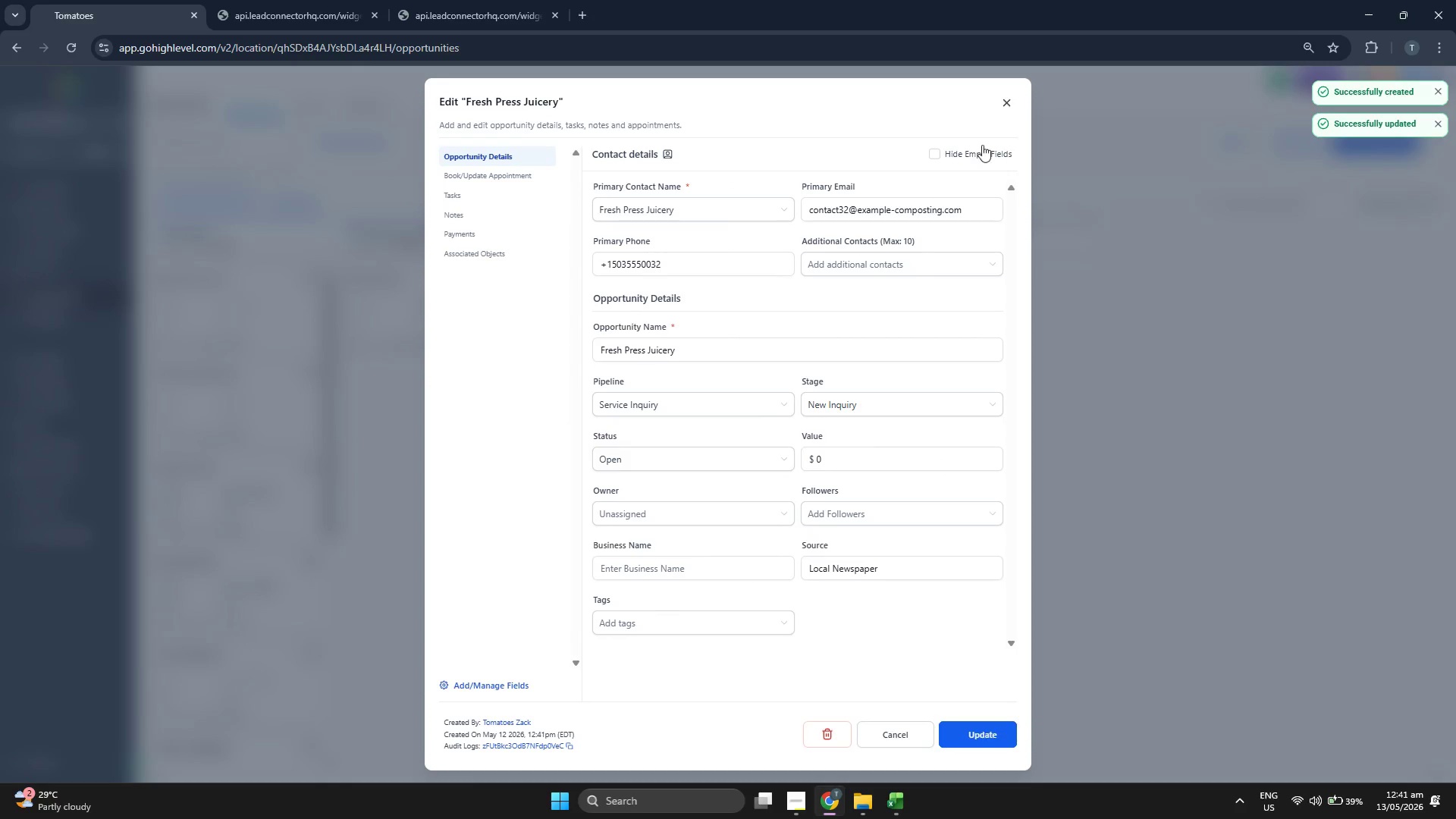 
left_click([1006, 107])
 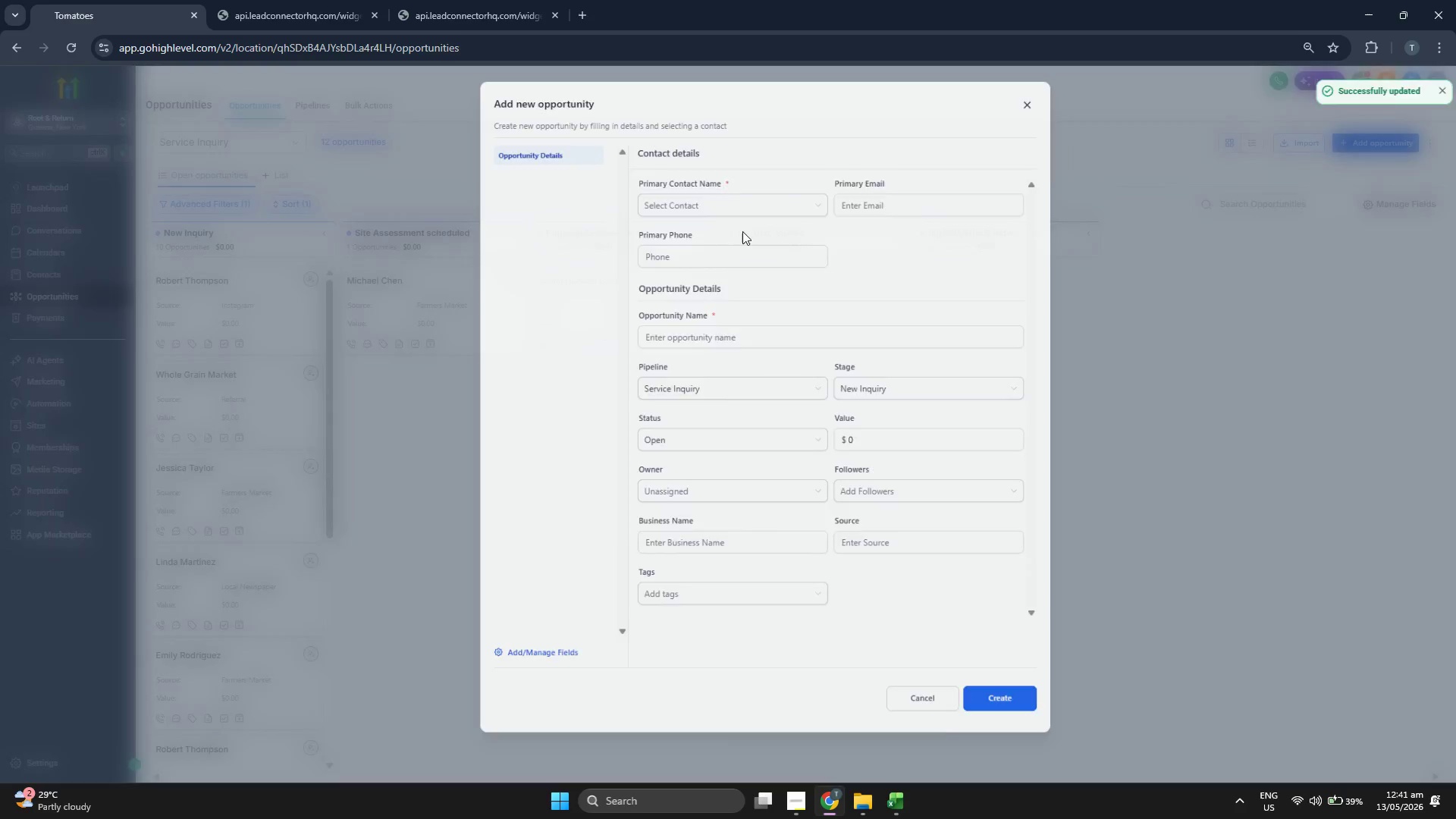 
mouse_move([696, 249])
 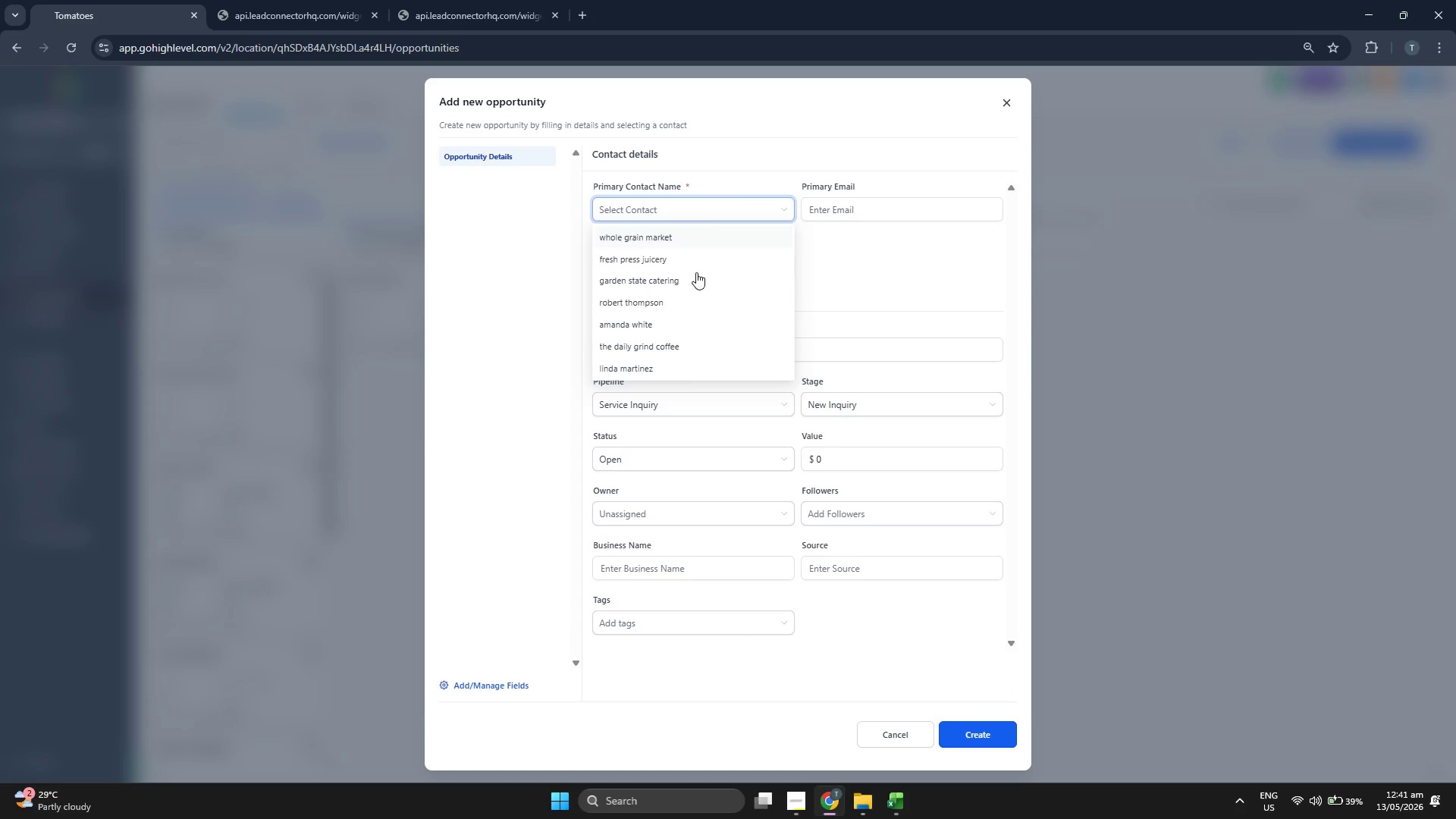 
scroll: coordinate [701, 297], scroll_direction: down, amount: 21.0
 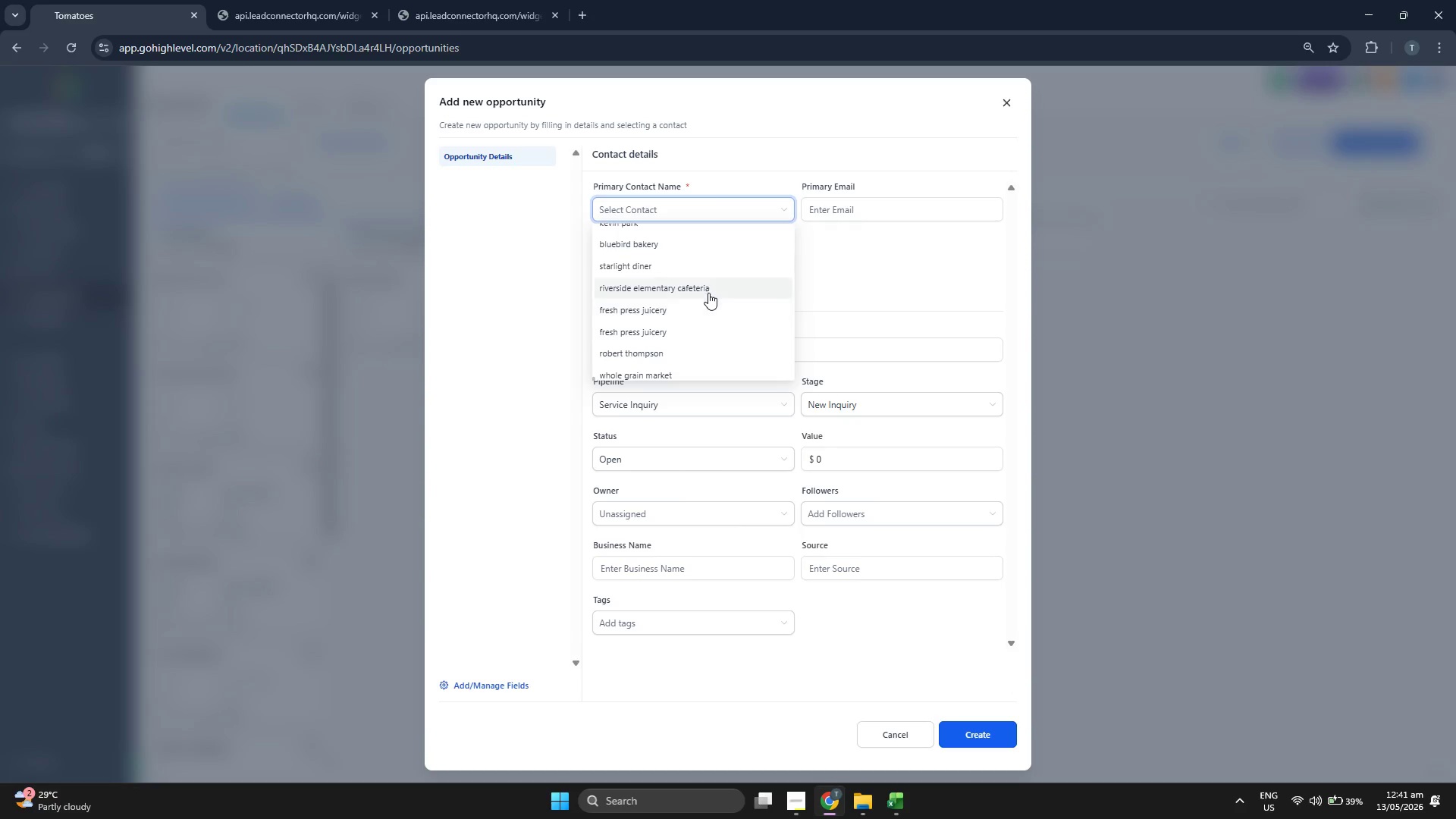 
left_click([708, 308])
 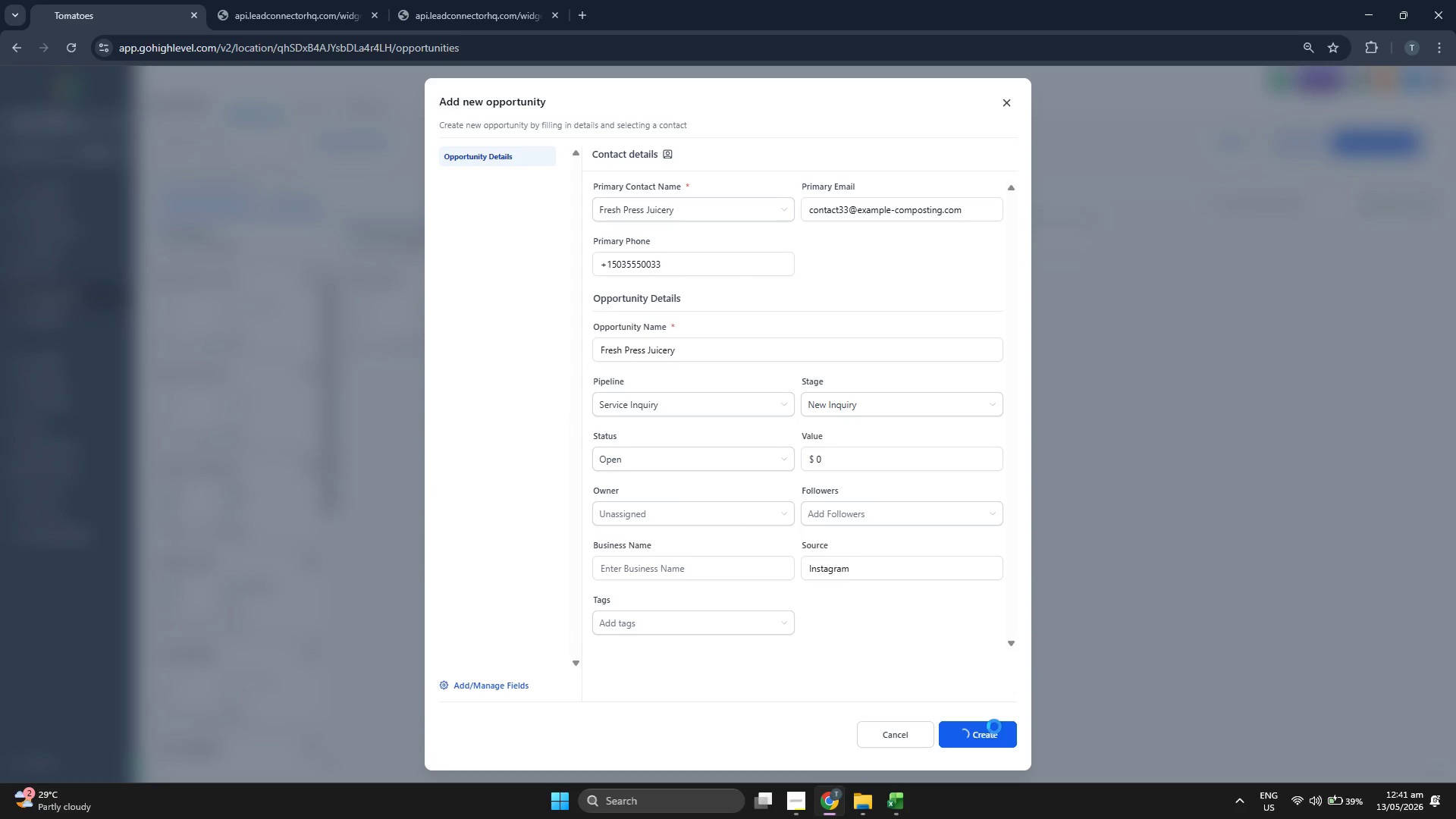 
left_click([994, 726])
 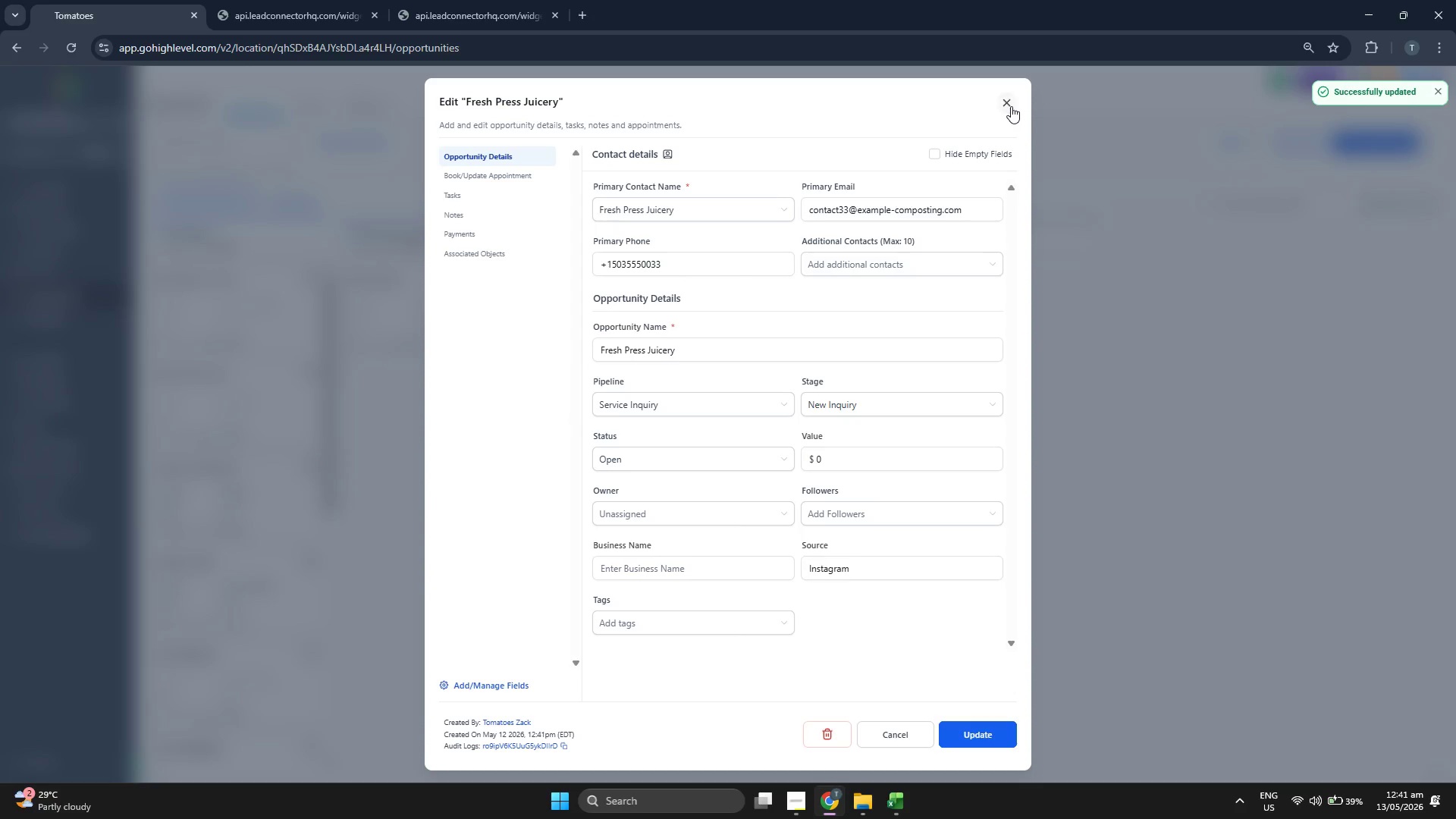 
left_click([1339, 144])
 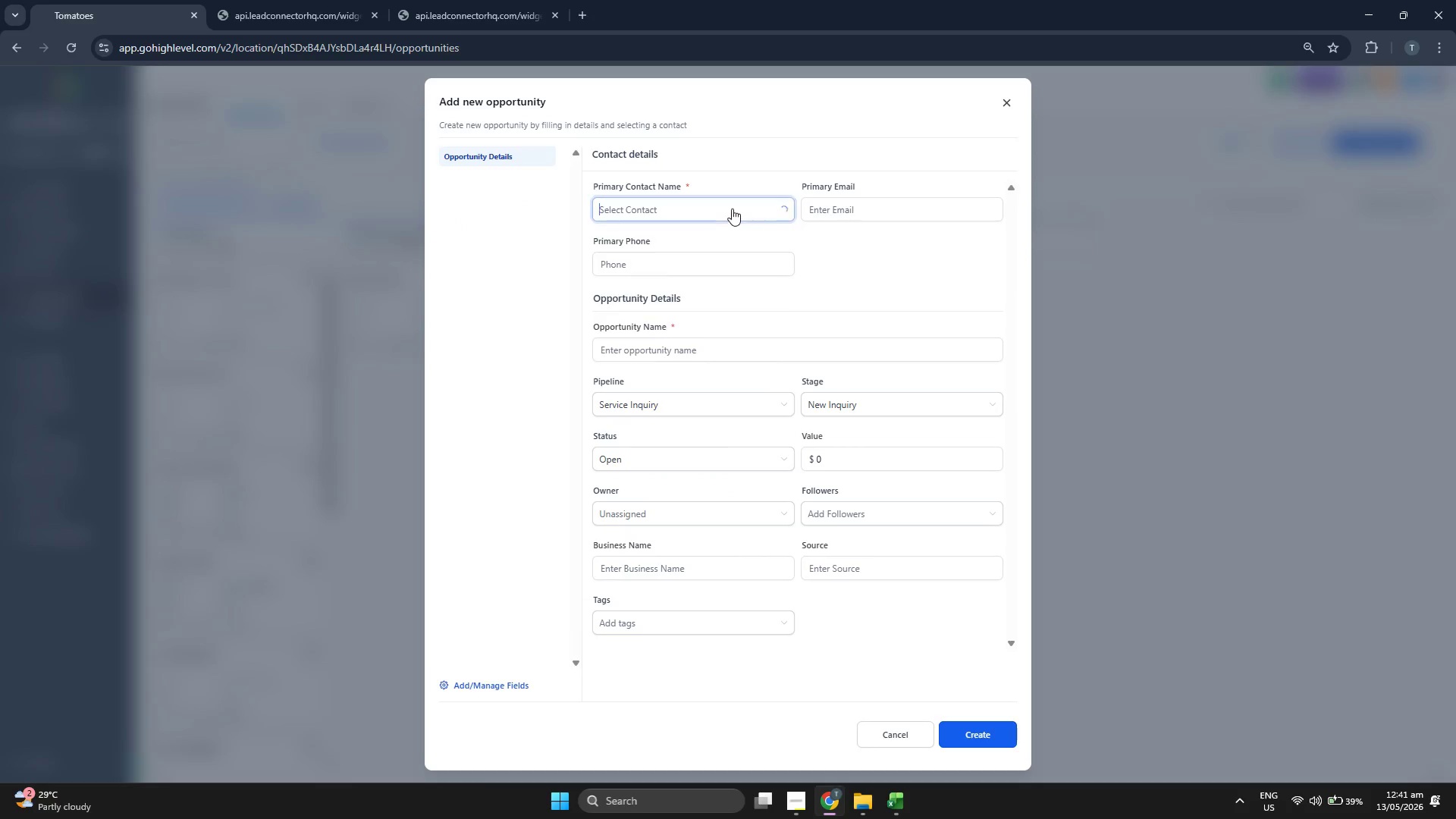 
scroll: coordinate [744, 320], scroll_direction: down, amount: 18.0
 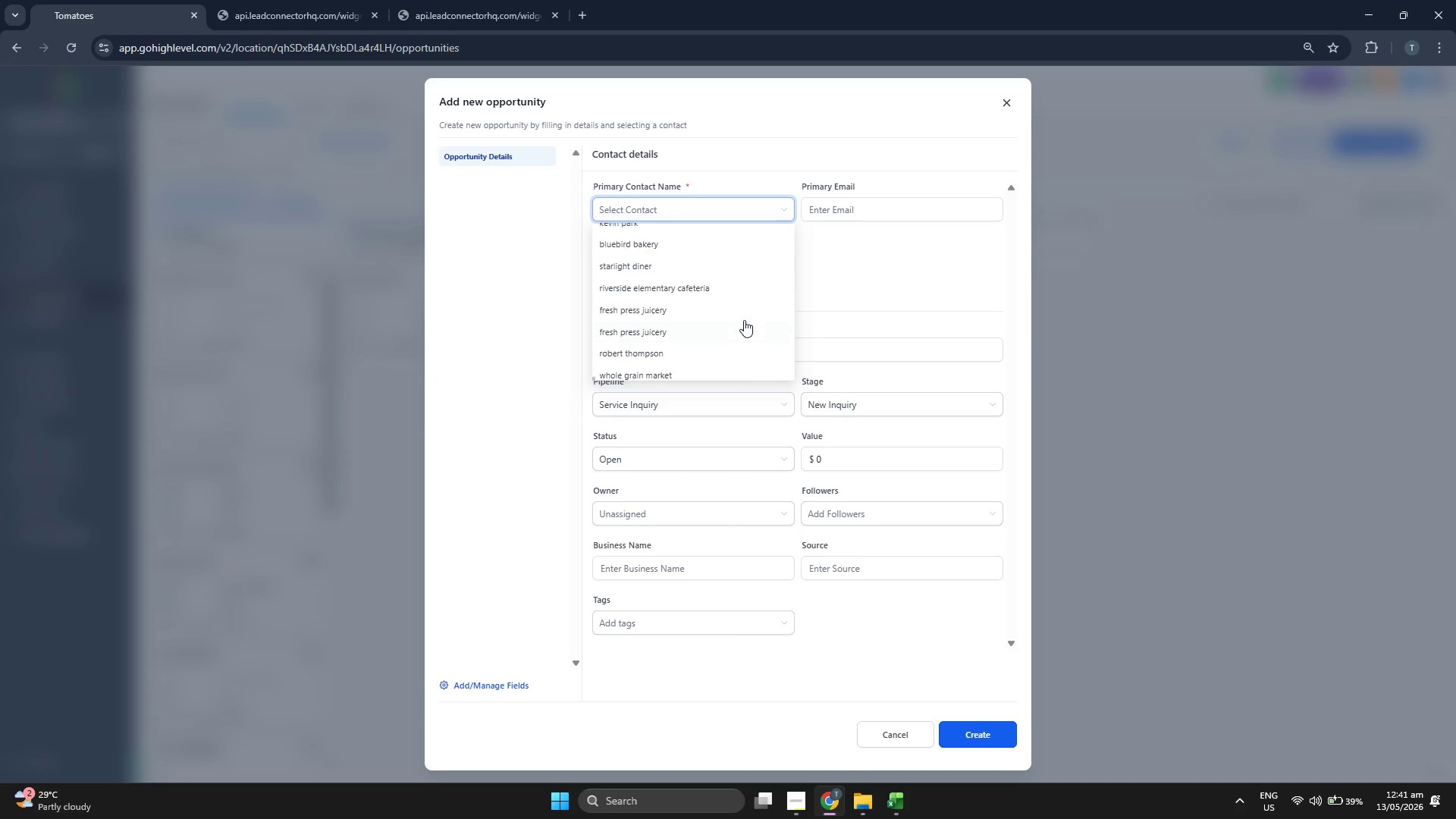 
scroll: coordinate [744, 320], scroll_direction: up, amount: 1.0
 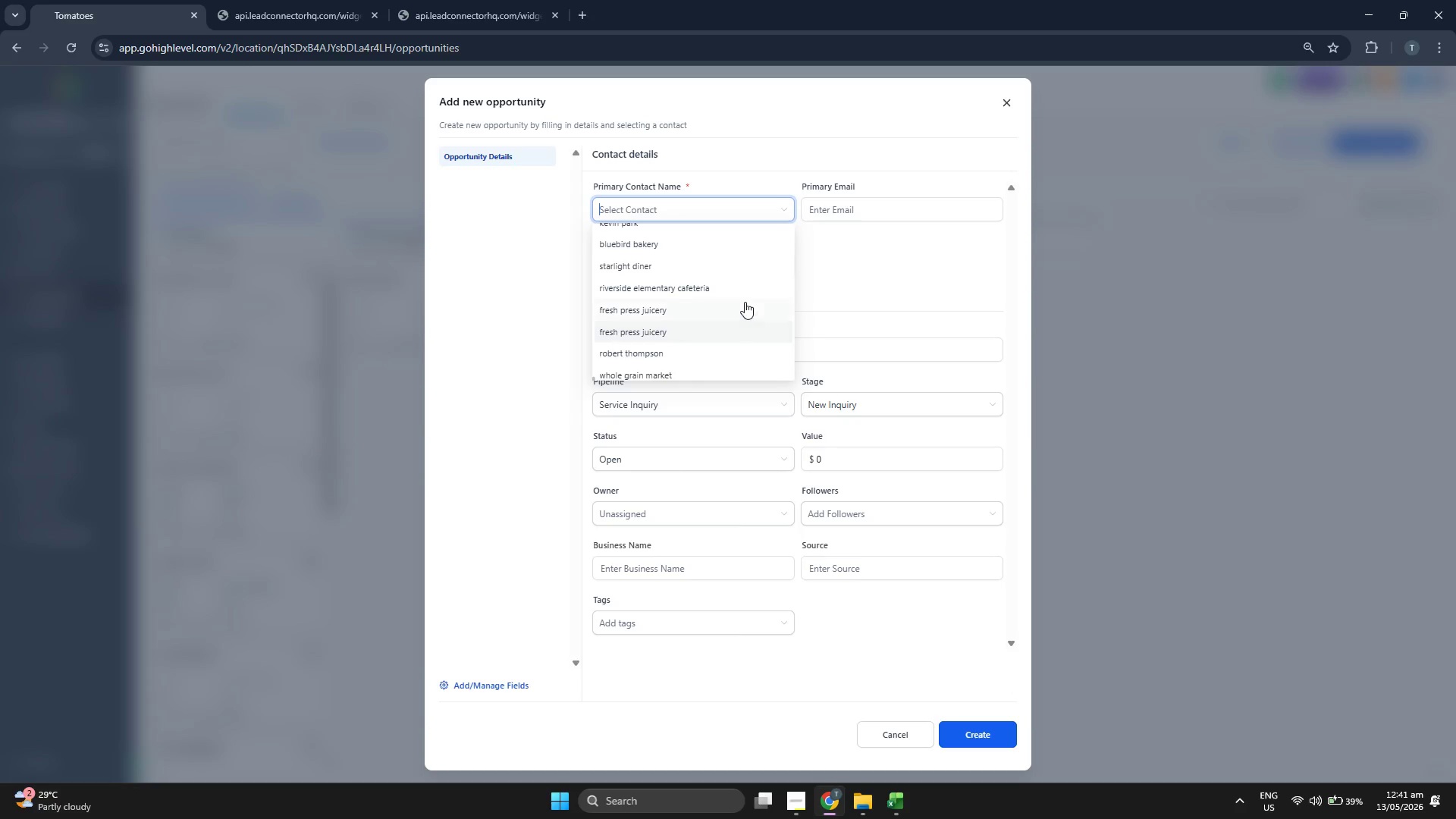 
left_click([745, 290])
 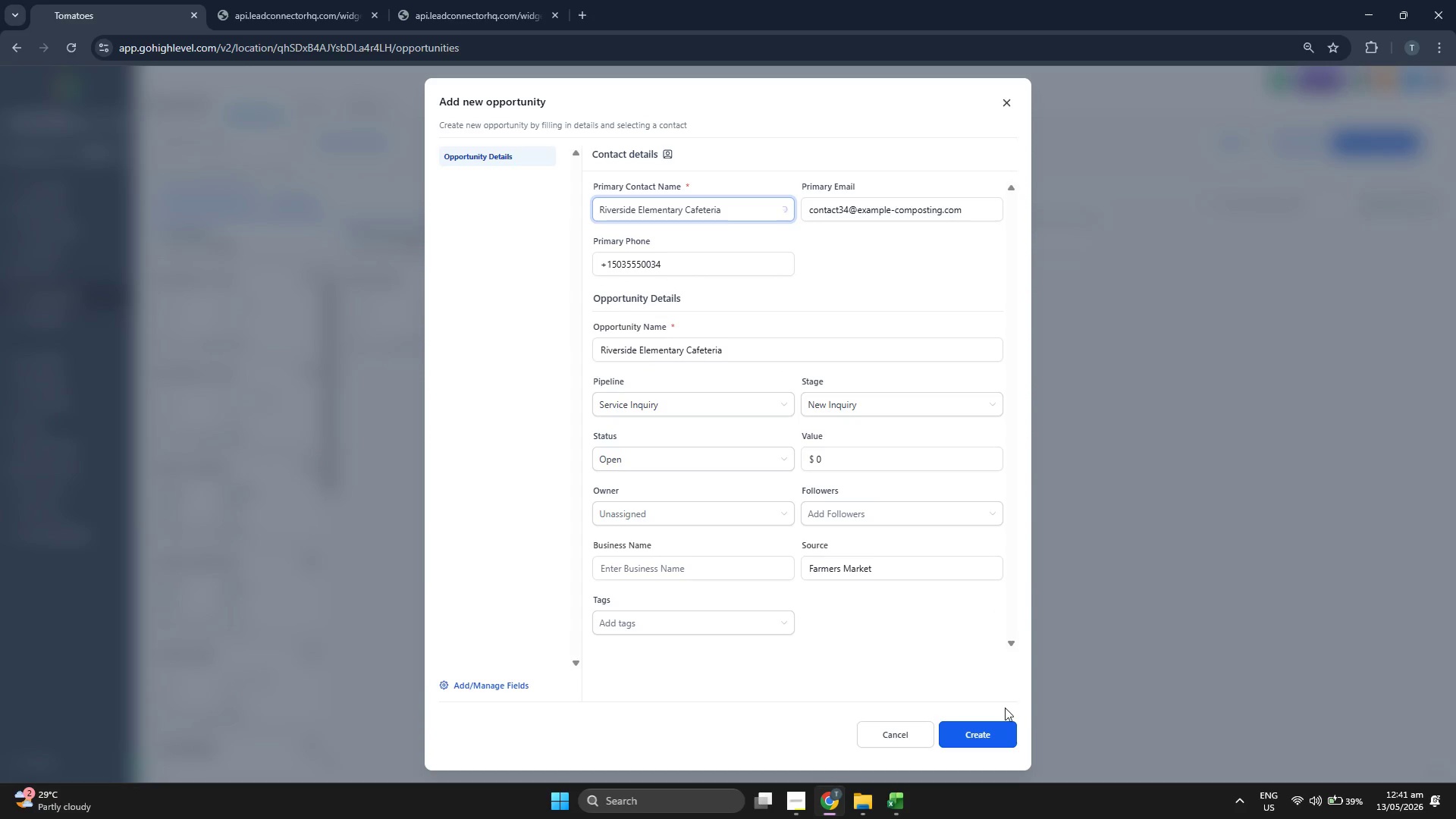 
left_click([992, 733])
 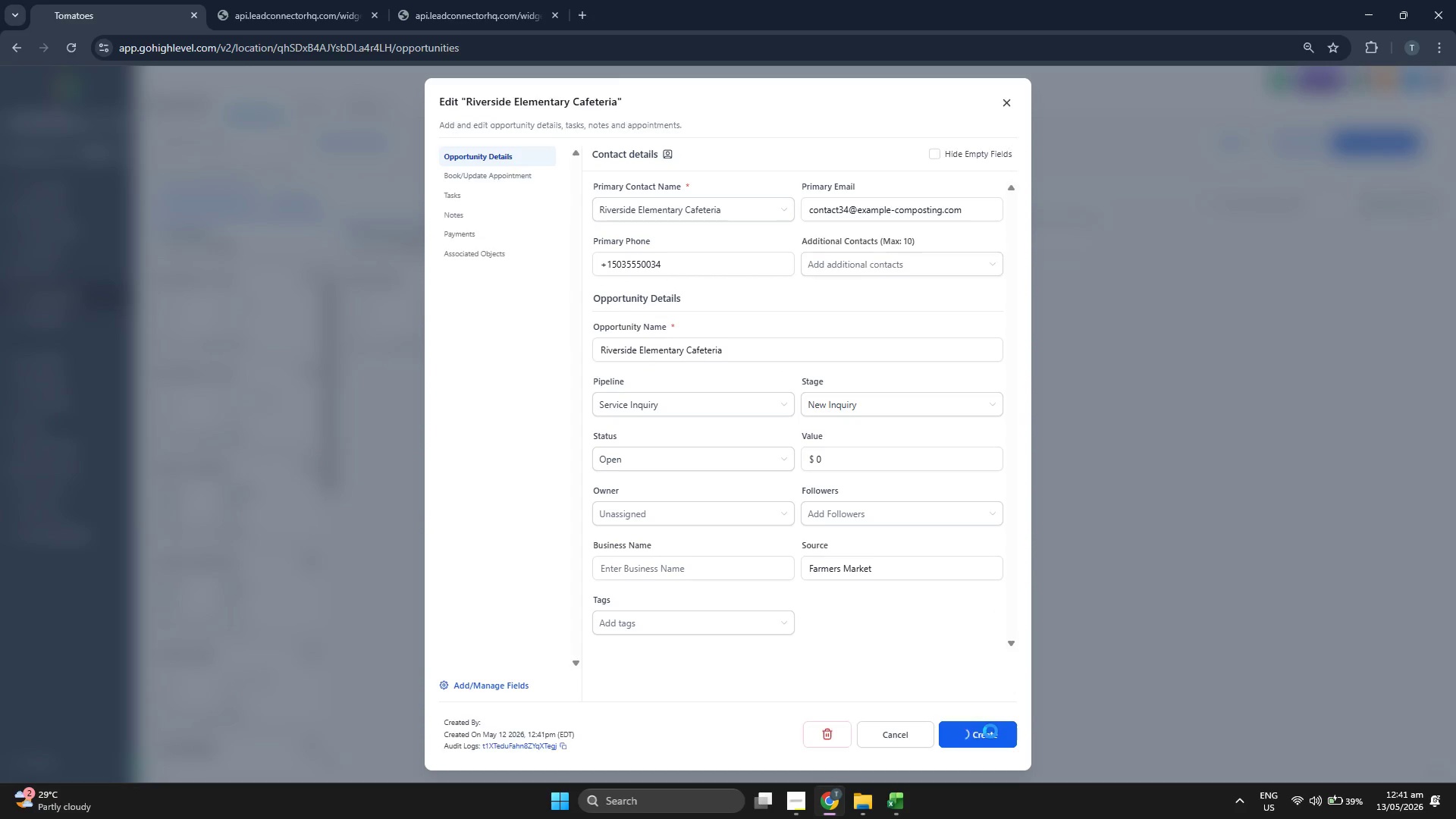 
left_click([990, 731])
 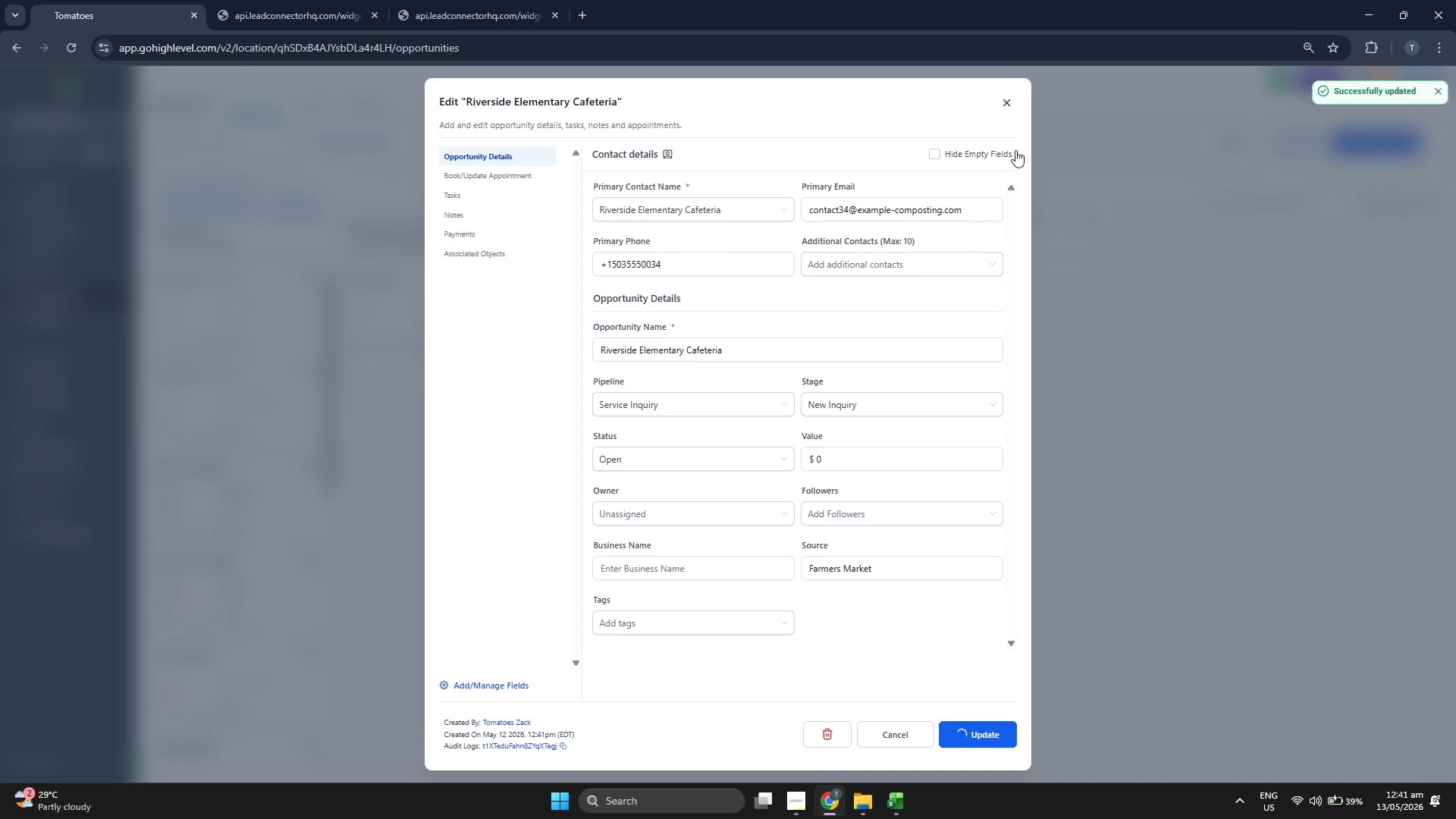 
wait(6.08)
 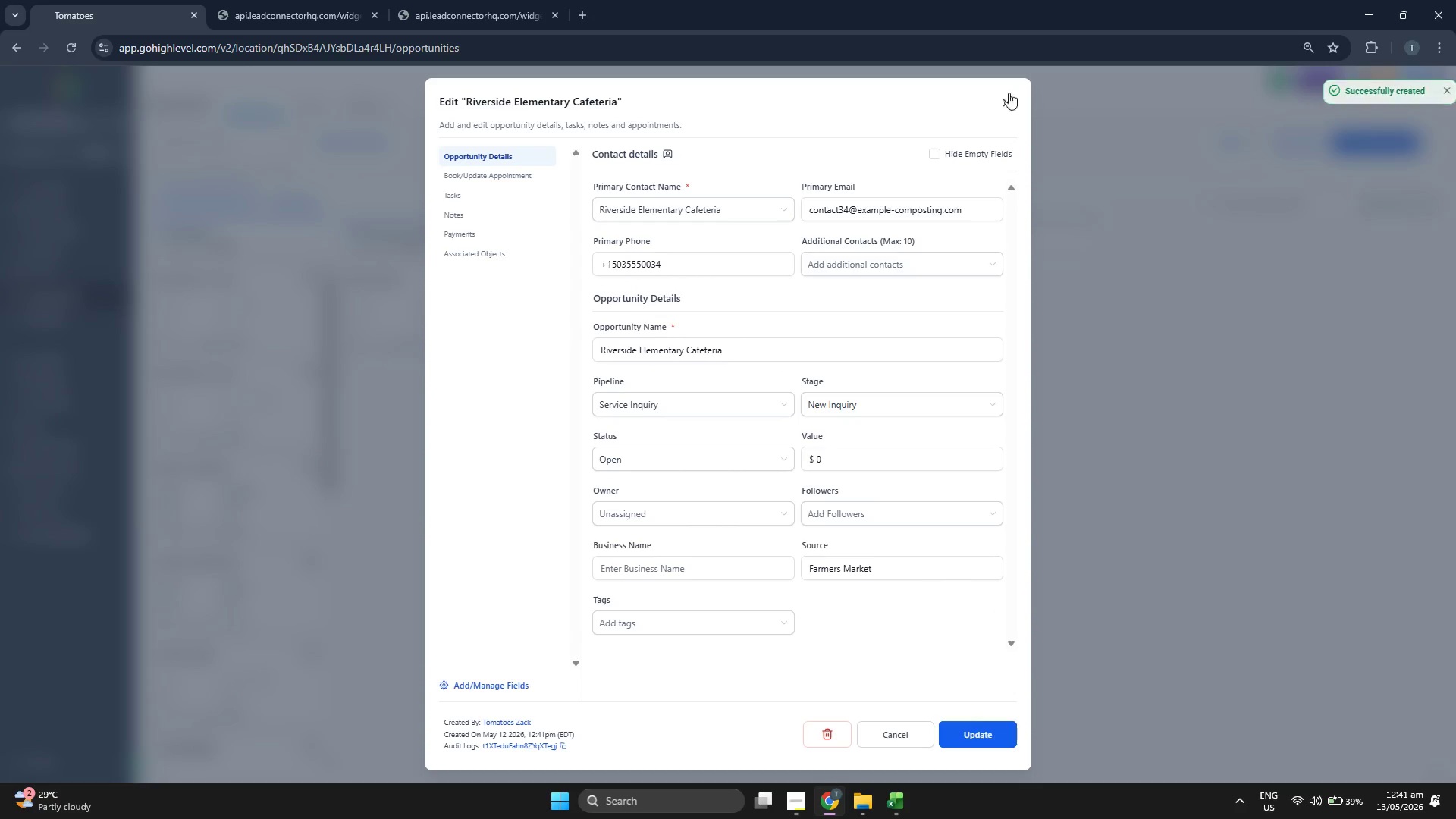 
left_click([1370, 137])
 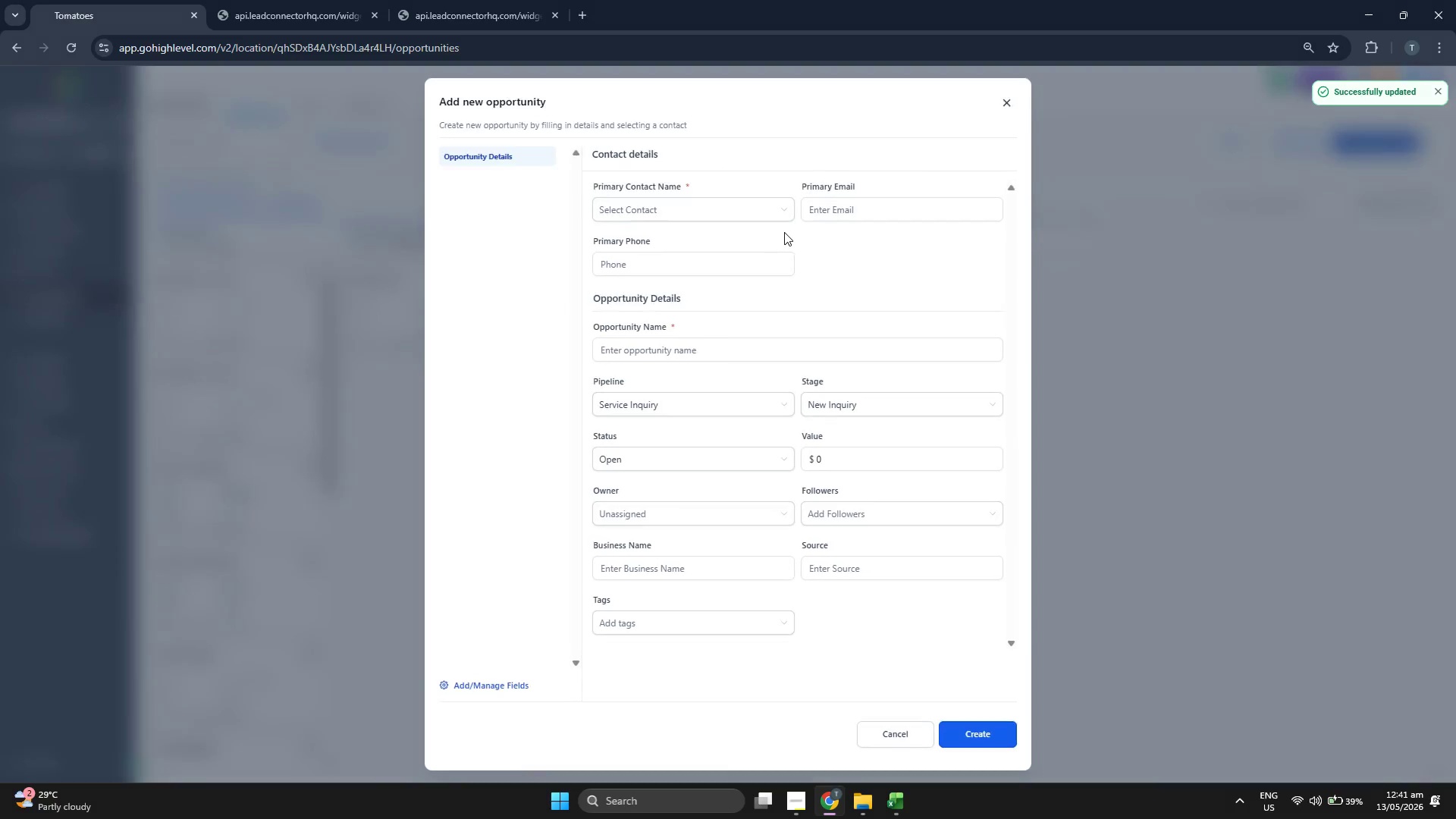 
left_click([737, 212])
 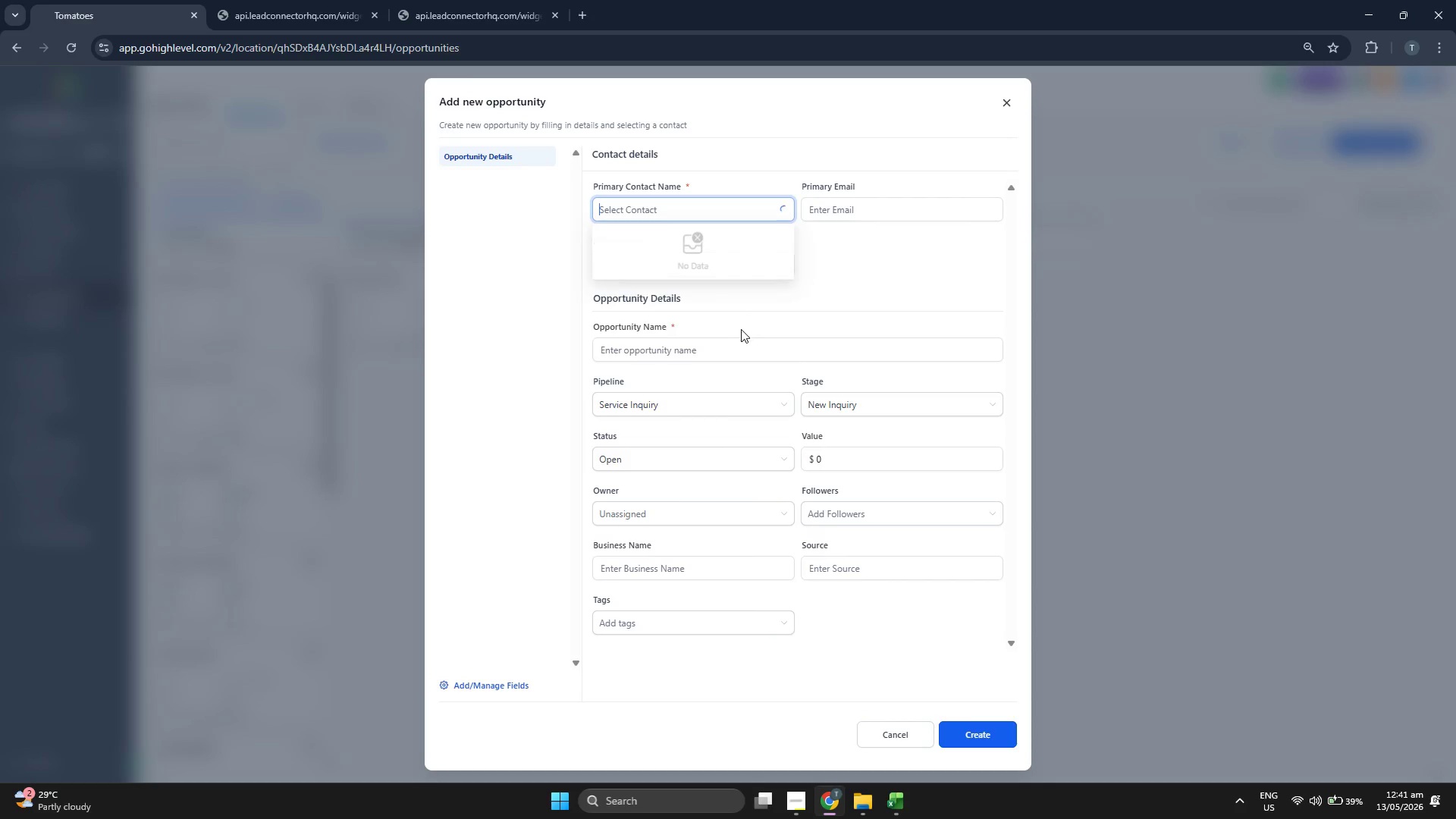 
scroll: coordinate [738, 328], scroll_direction: down, amount: 15.0
 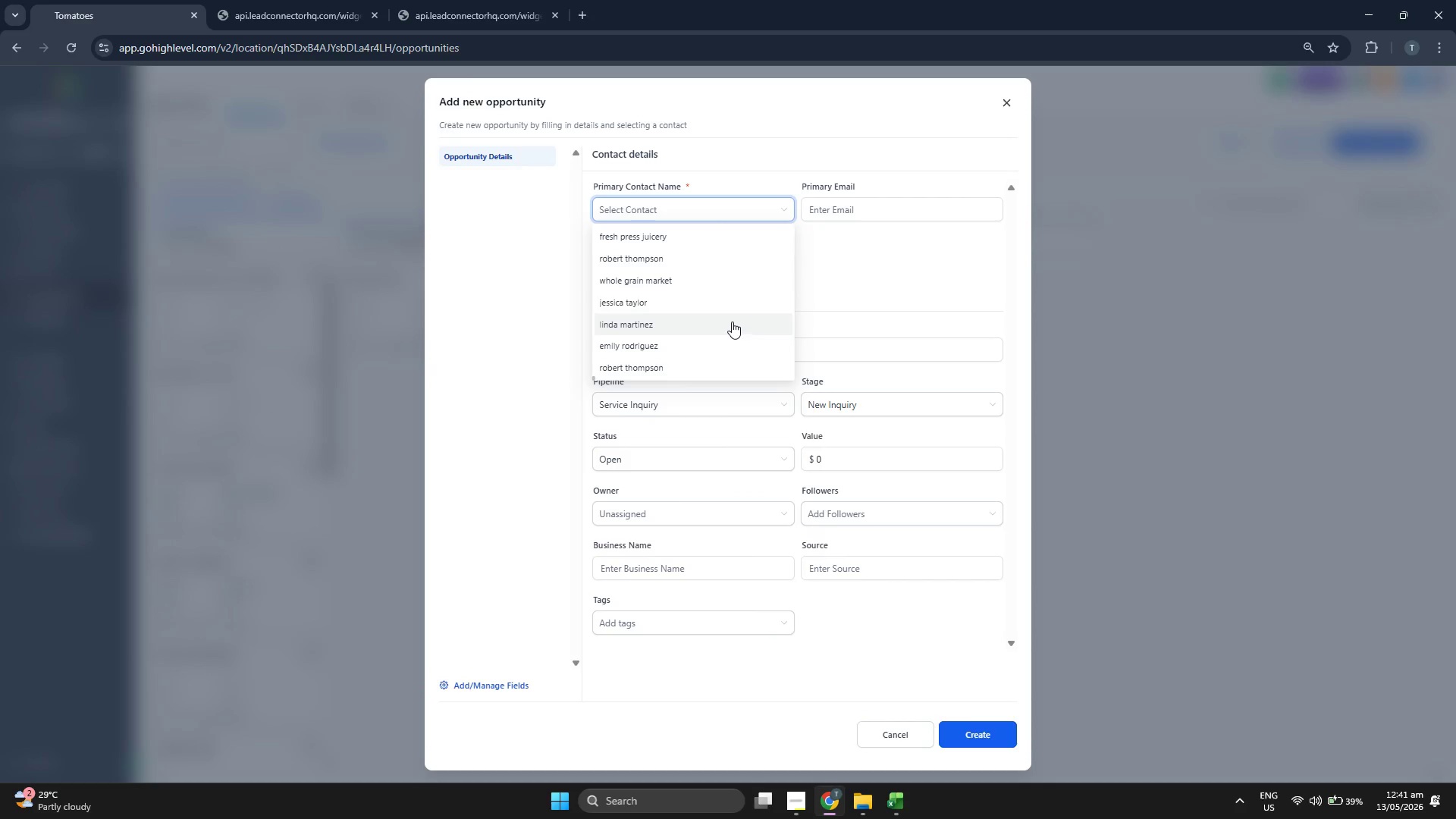 
scroll: coordinate [732, 322], scroll_direction: up, amount: 1.0
 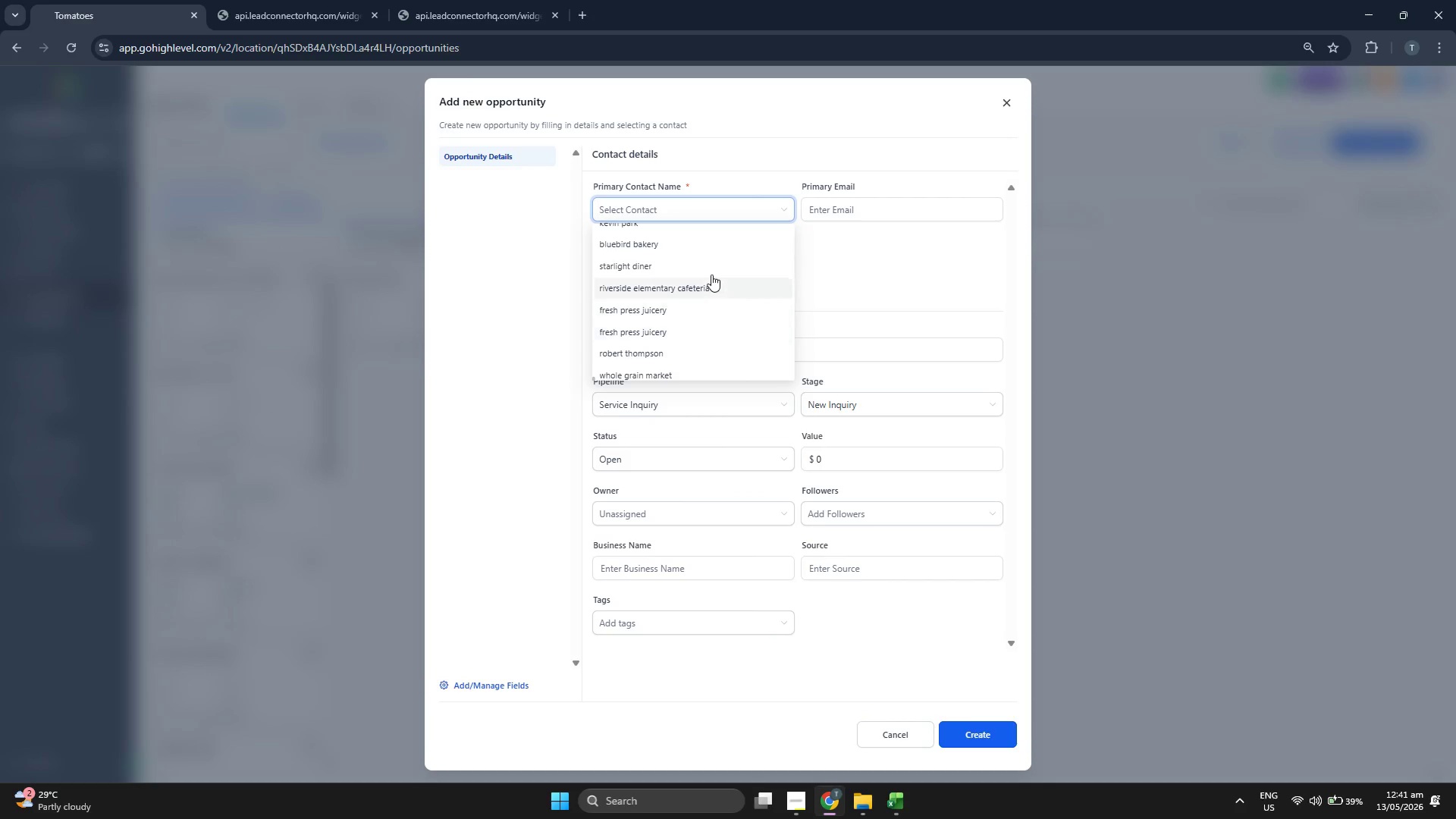 
left_click([710, 269])
 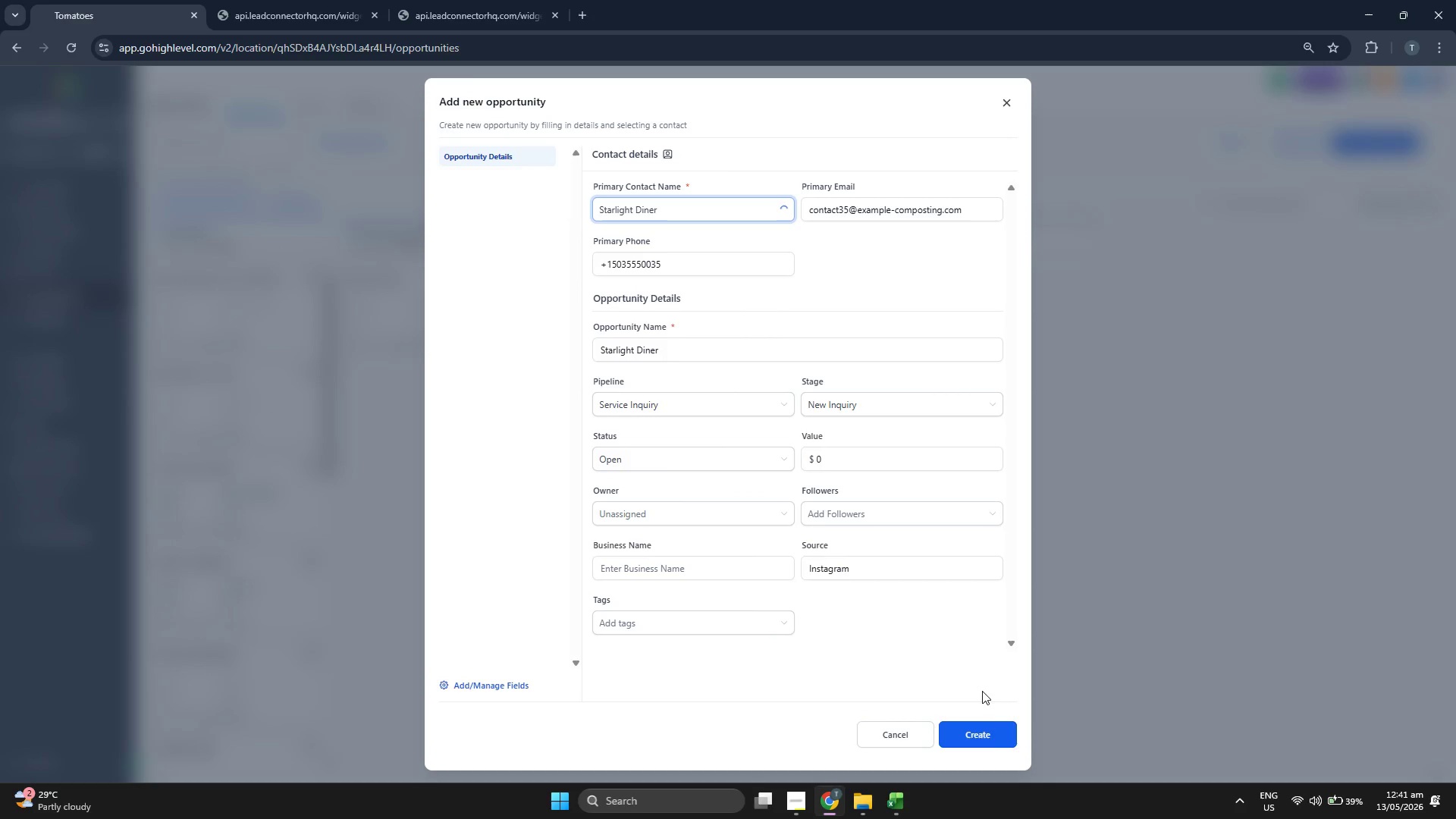 
left_click([994, 738])
 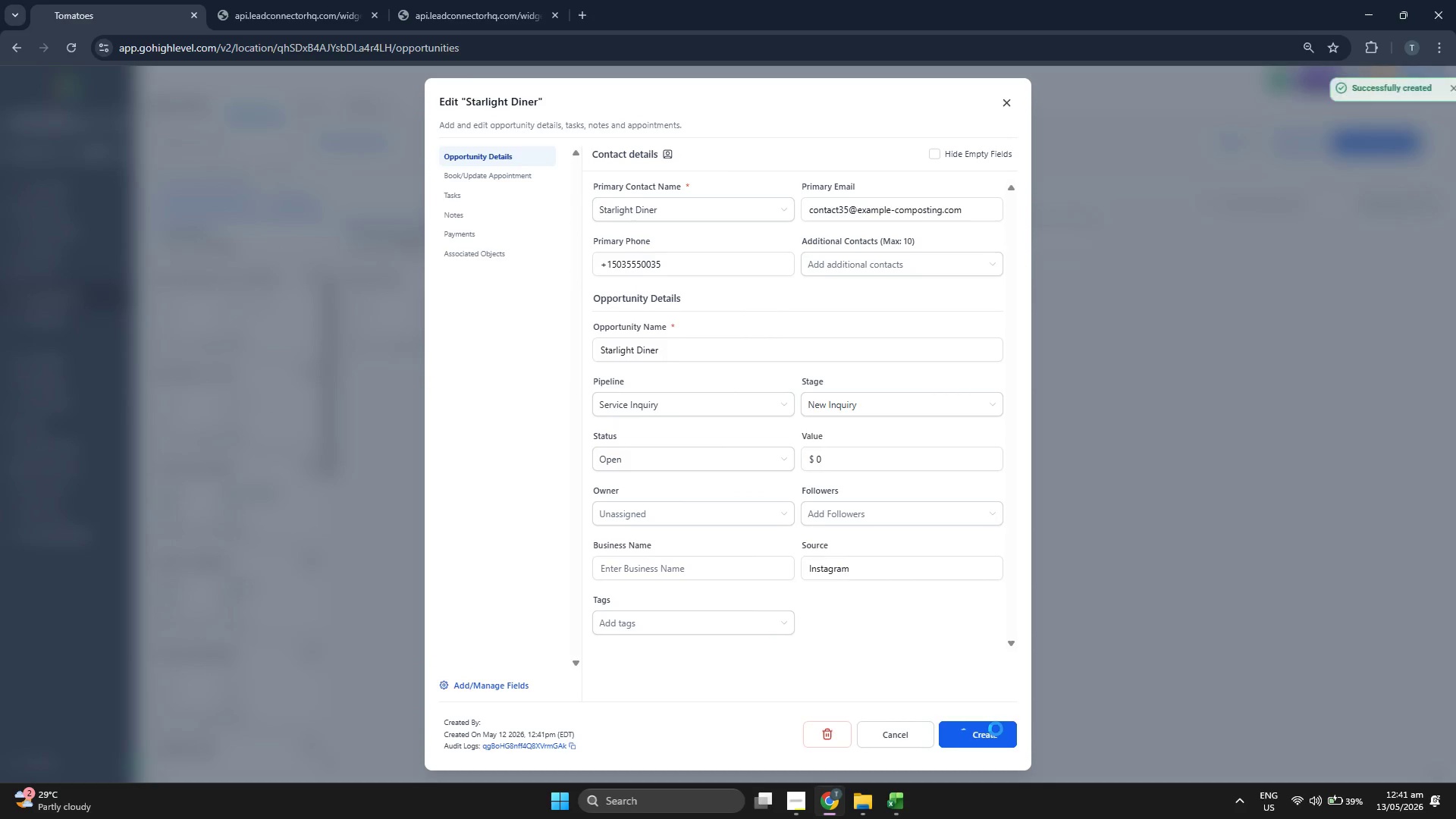 
left_click([996, 728])
 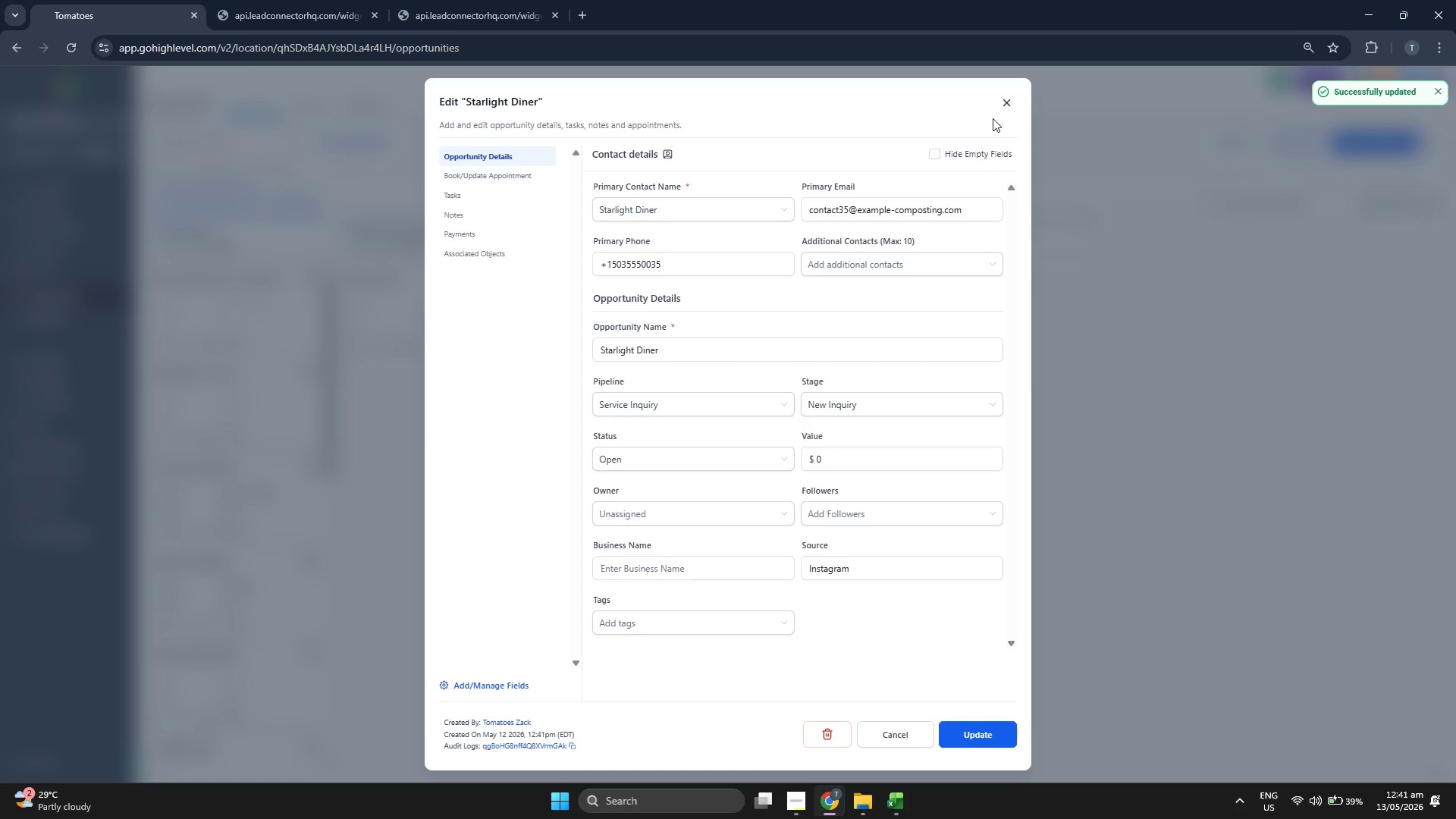 
left_click([1012, 101])
 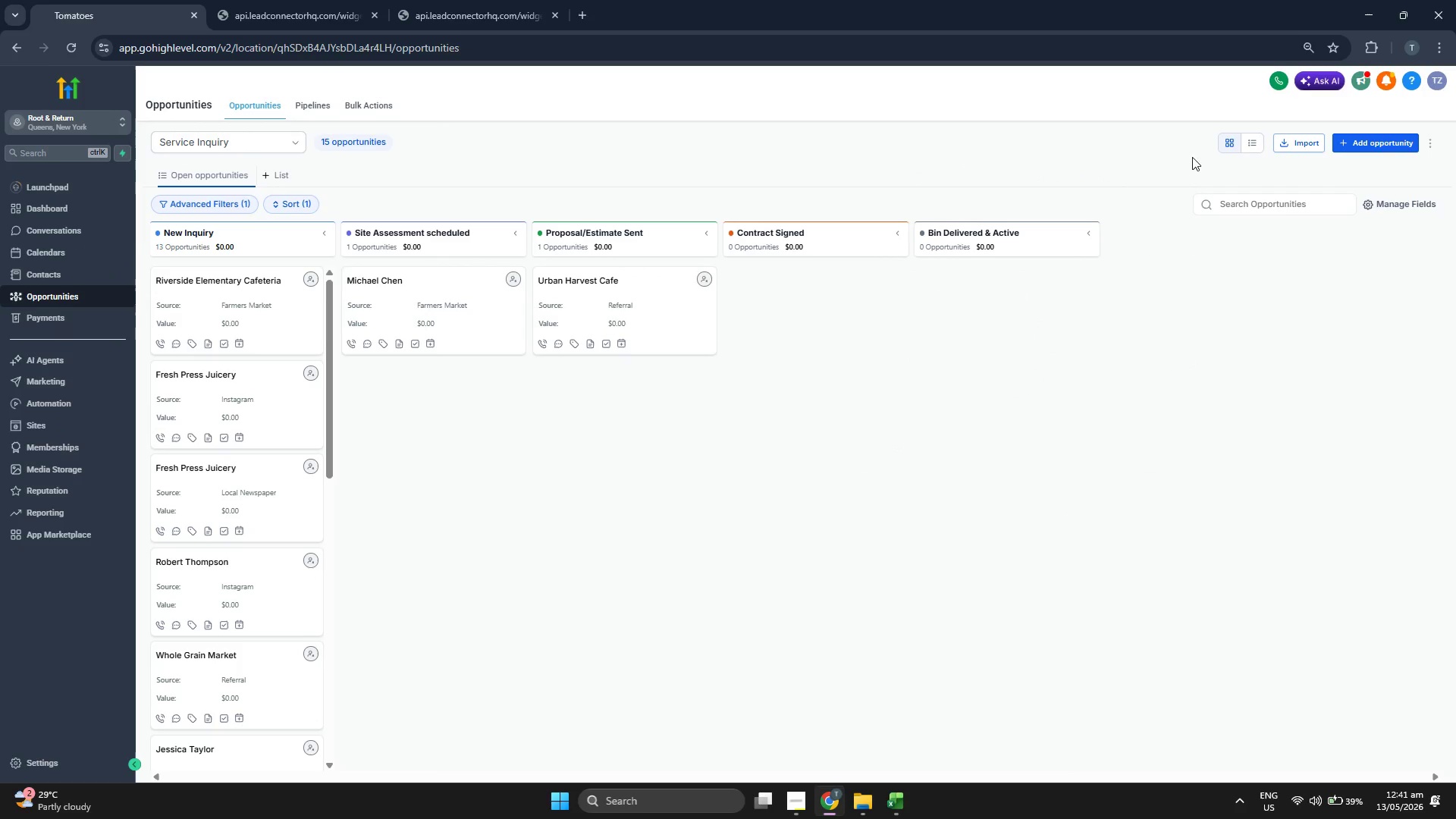 
left_click([1373, 141])
 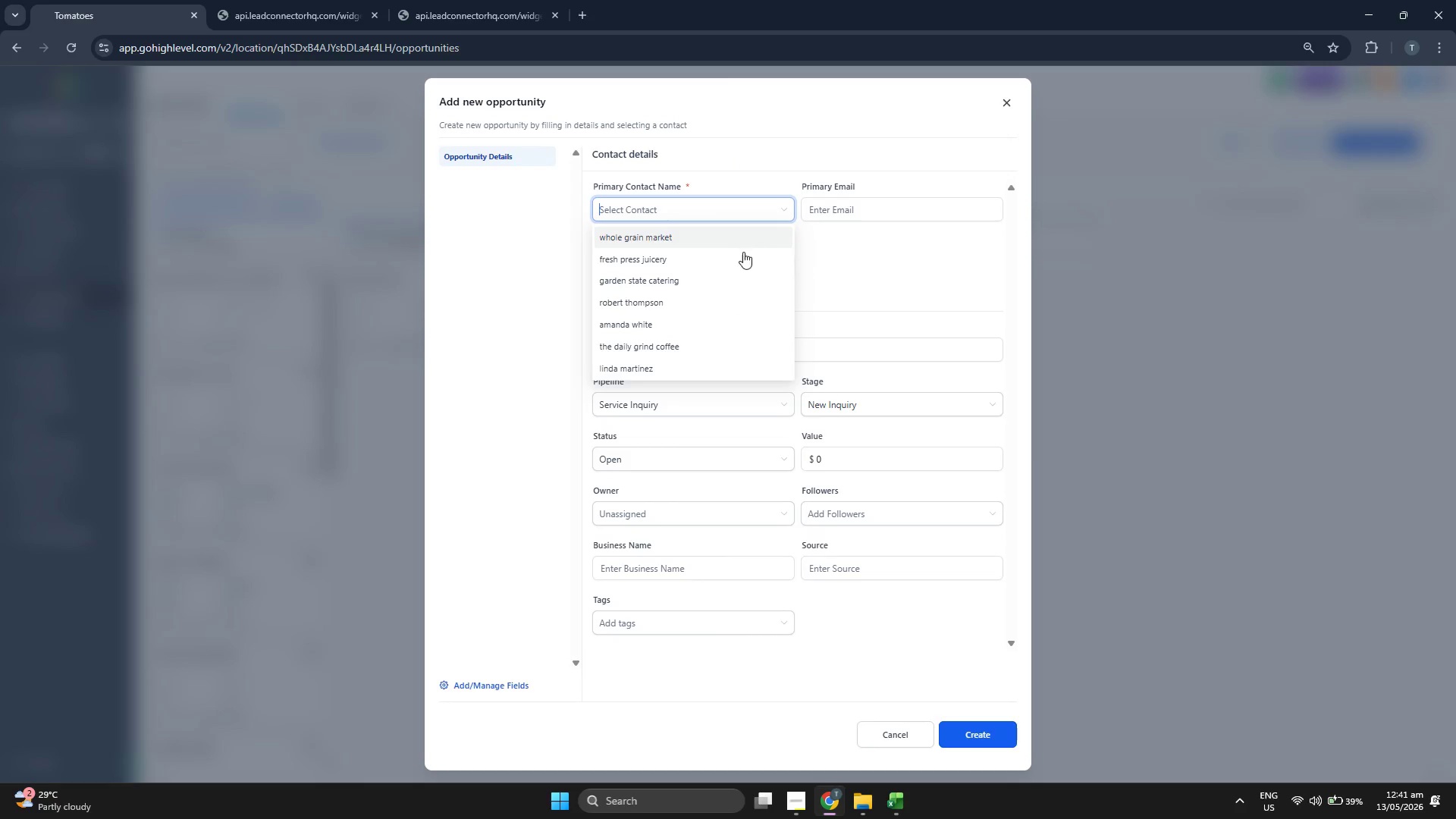 
scroll: coordinate [737, 263], scroll_direction: down, amount: 18.0
 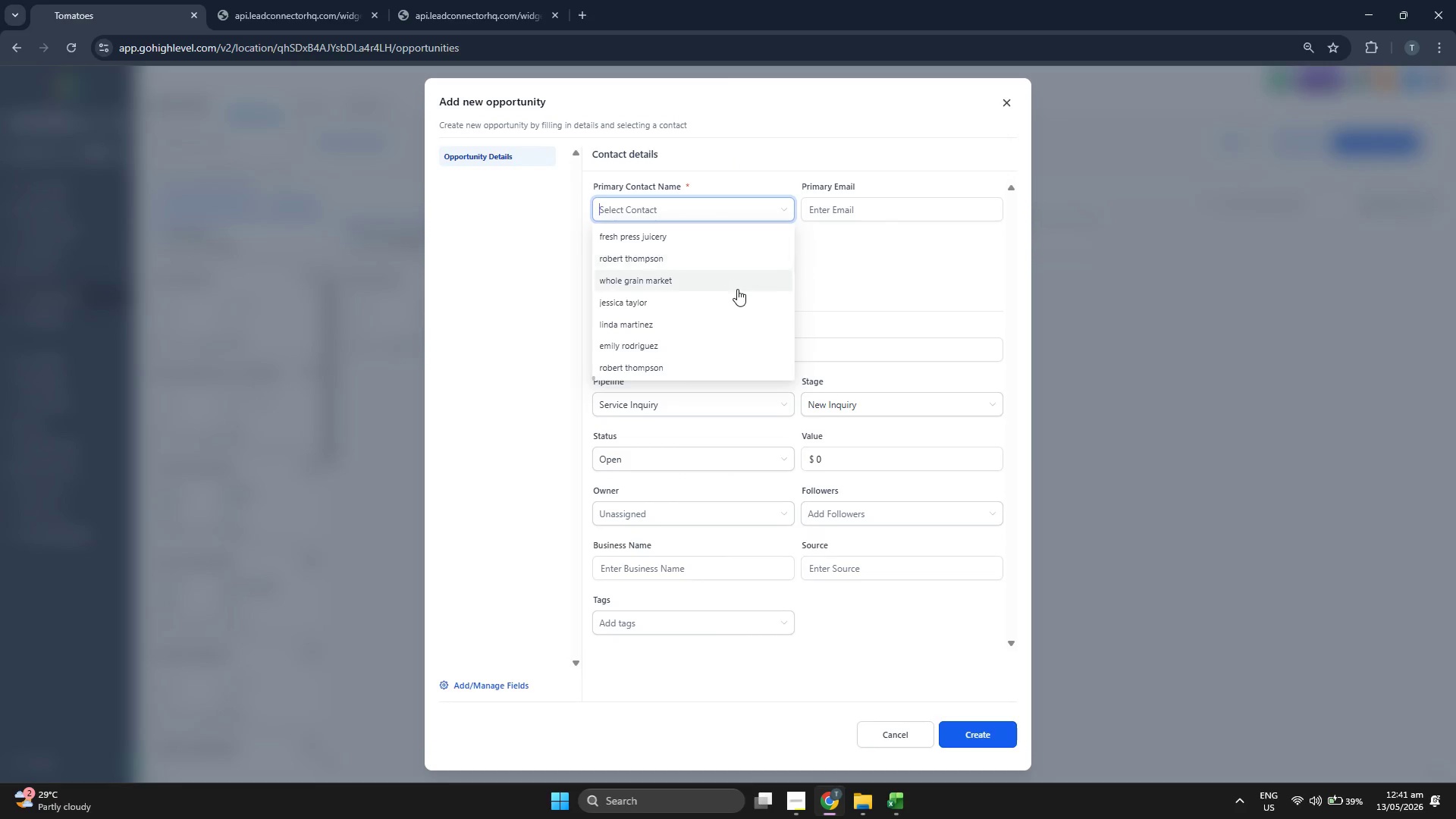 
scroll: coordinate [737, 289], scroll_direction: up, amount: 1.0
 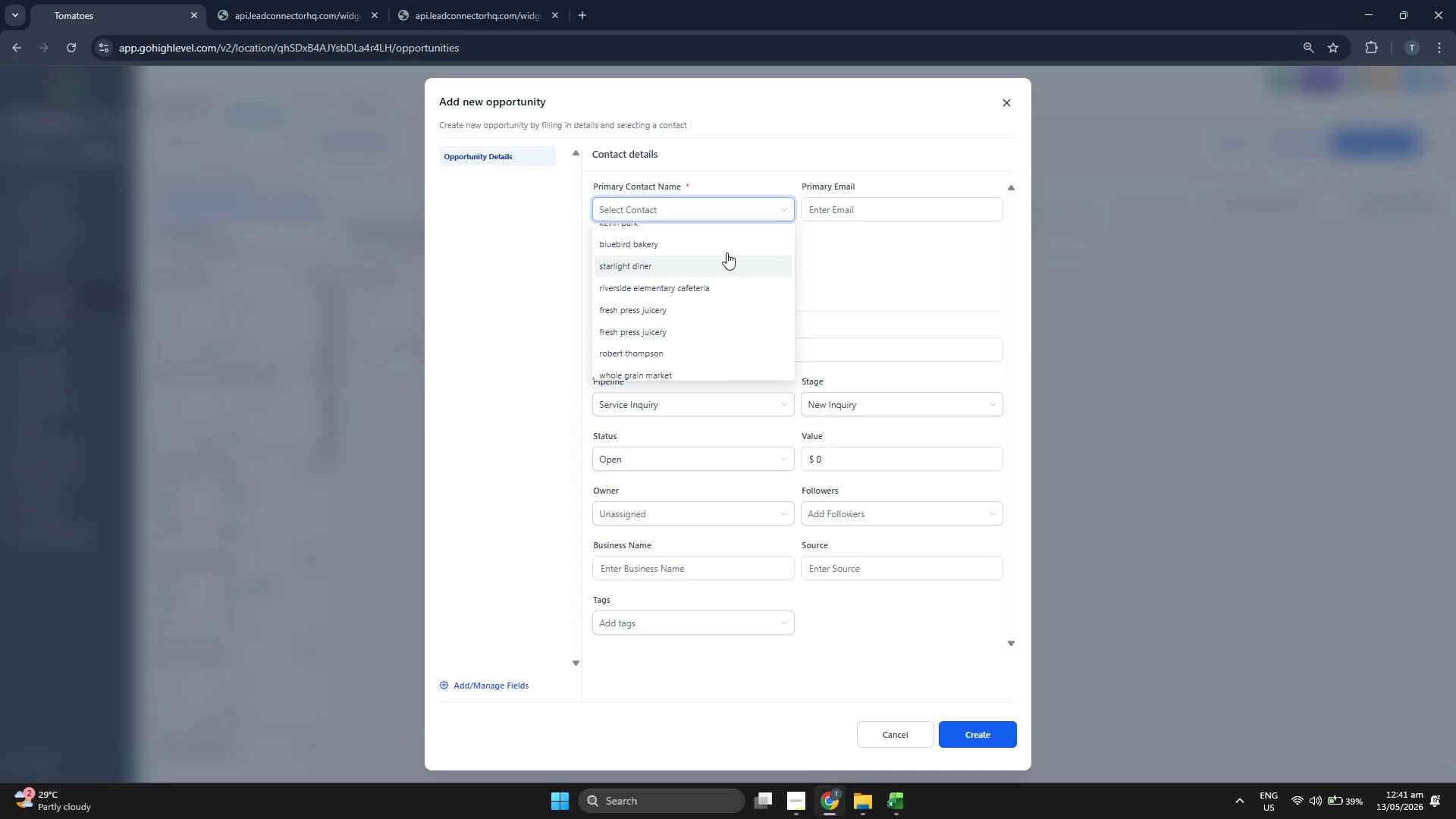 
left_click([714, 268])
 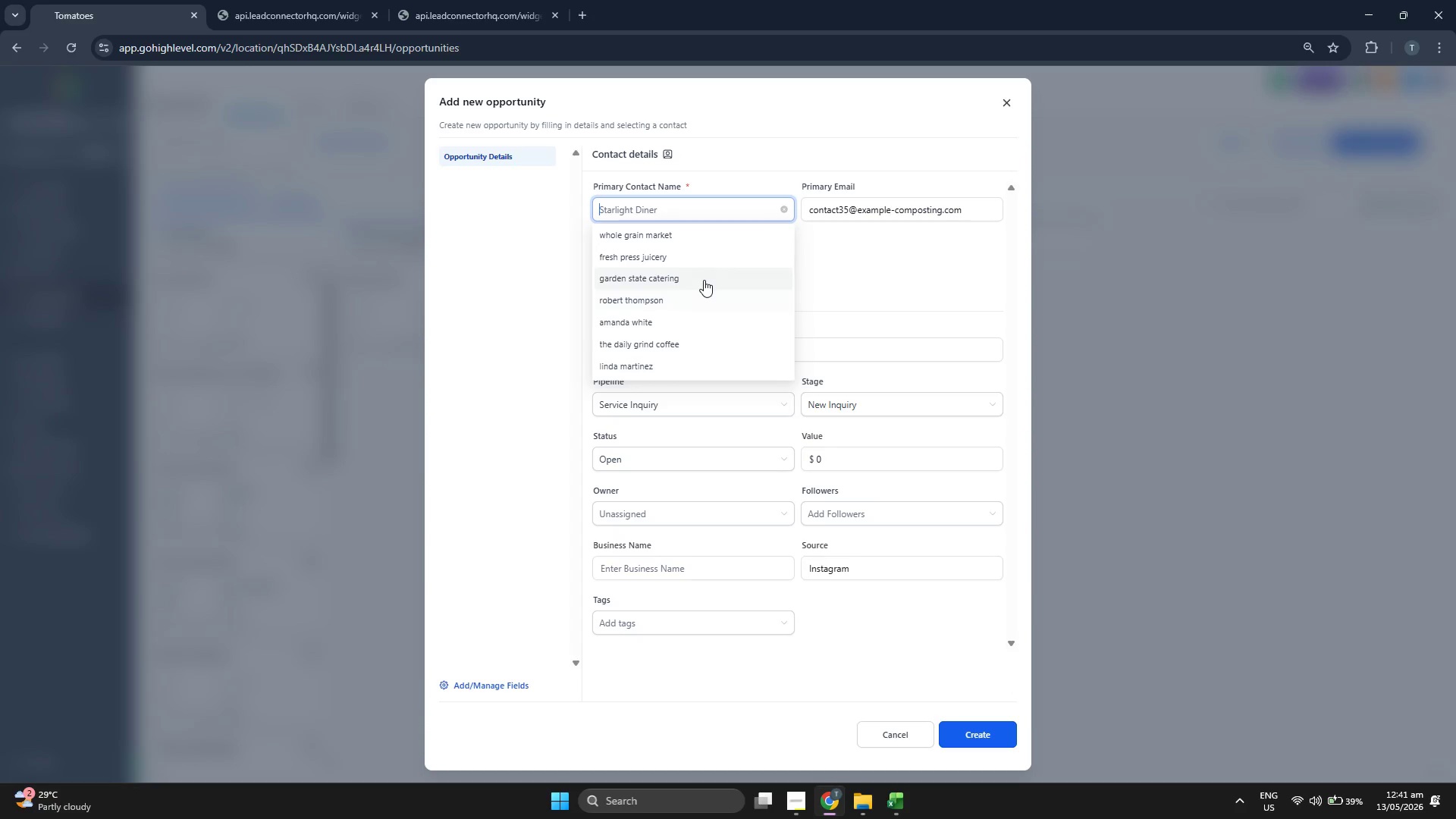 
scroll: coordinate [708, 290], scroll_direction: down, amount: 21.0
 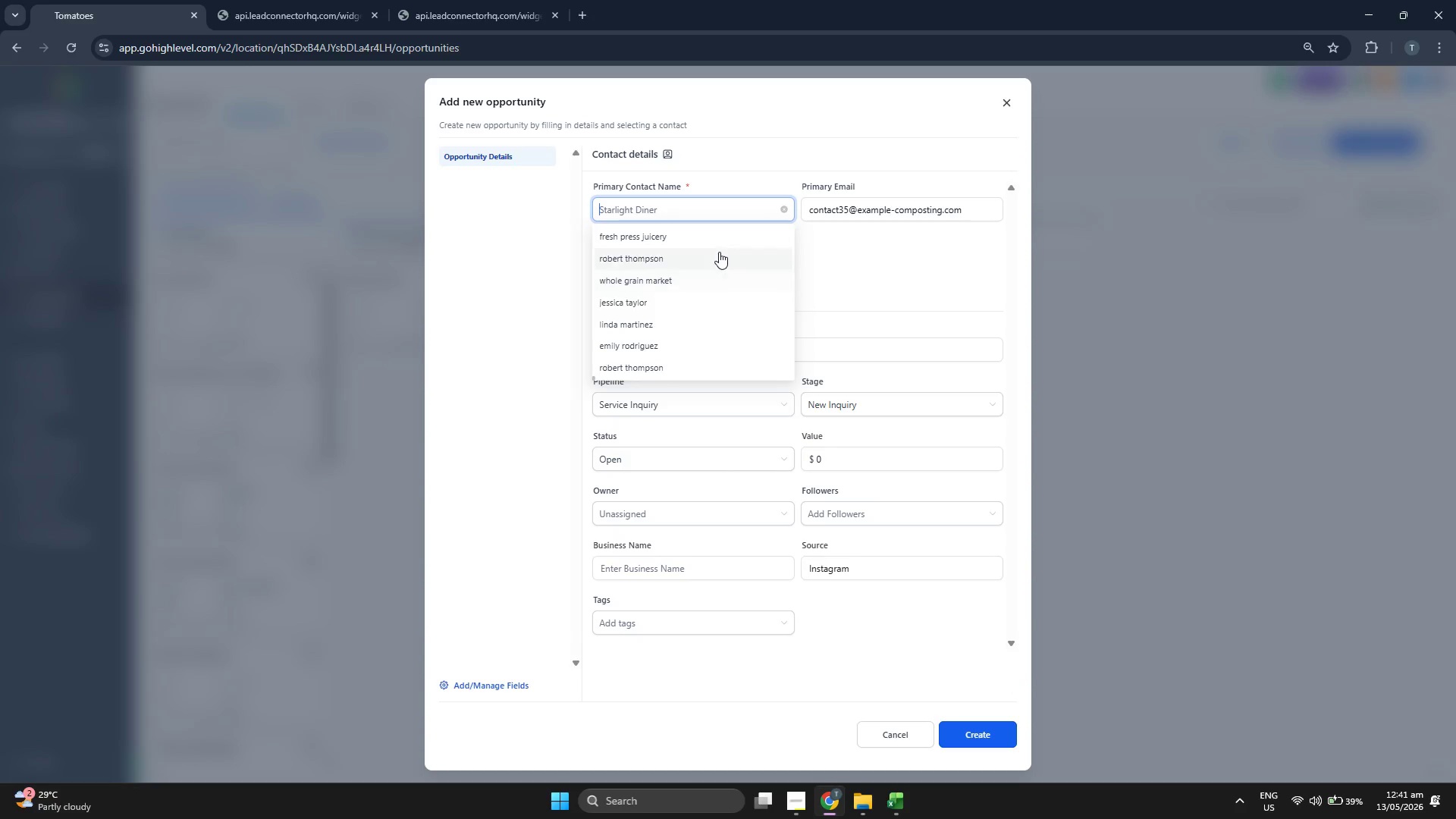 
scroll: coordinate [719, 253], scroll_direction: up, amount: 2.0
 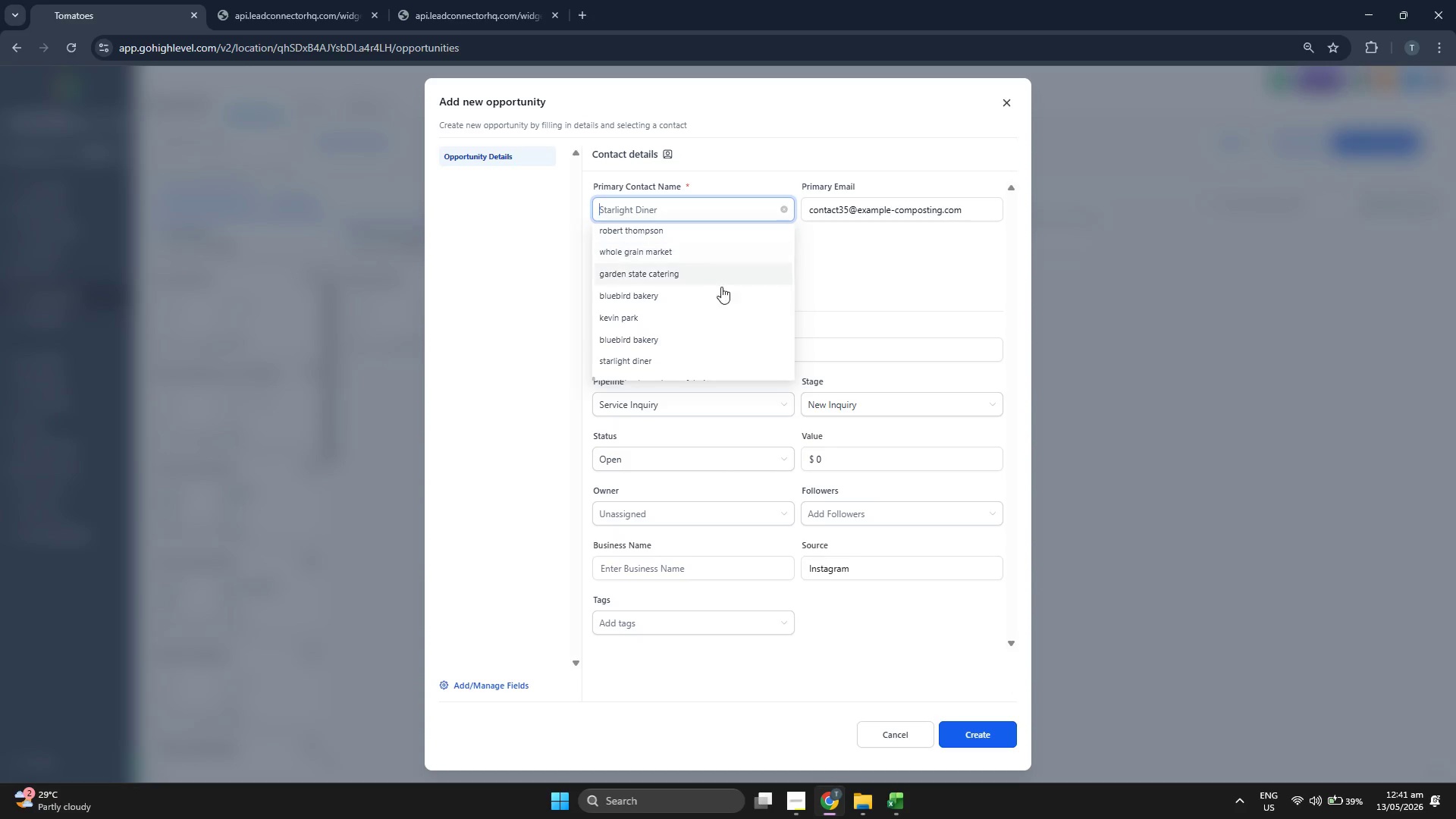 
scroll: coordinate [723, 293], scroll_direction: down, amount: 1.0
 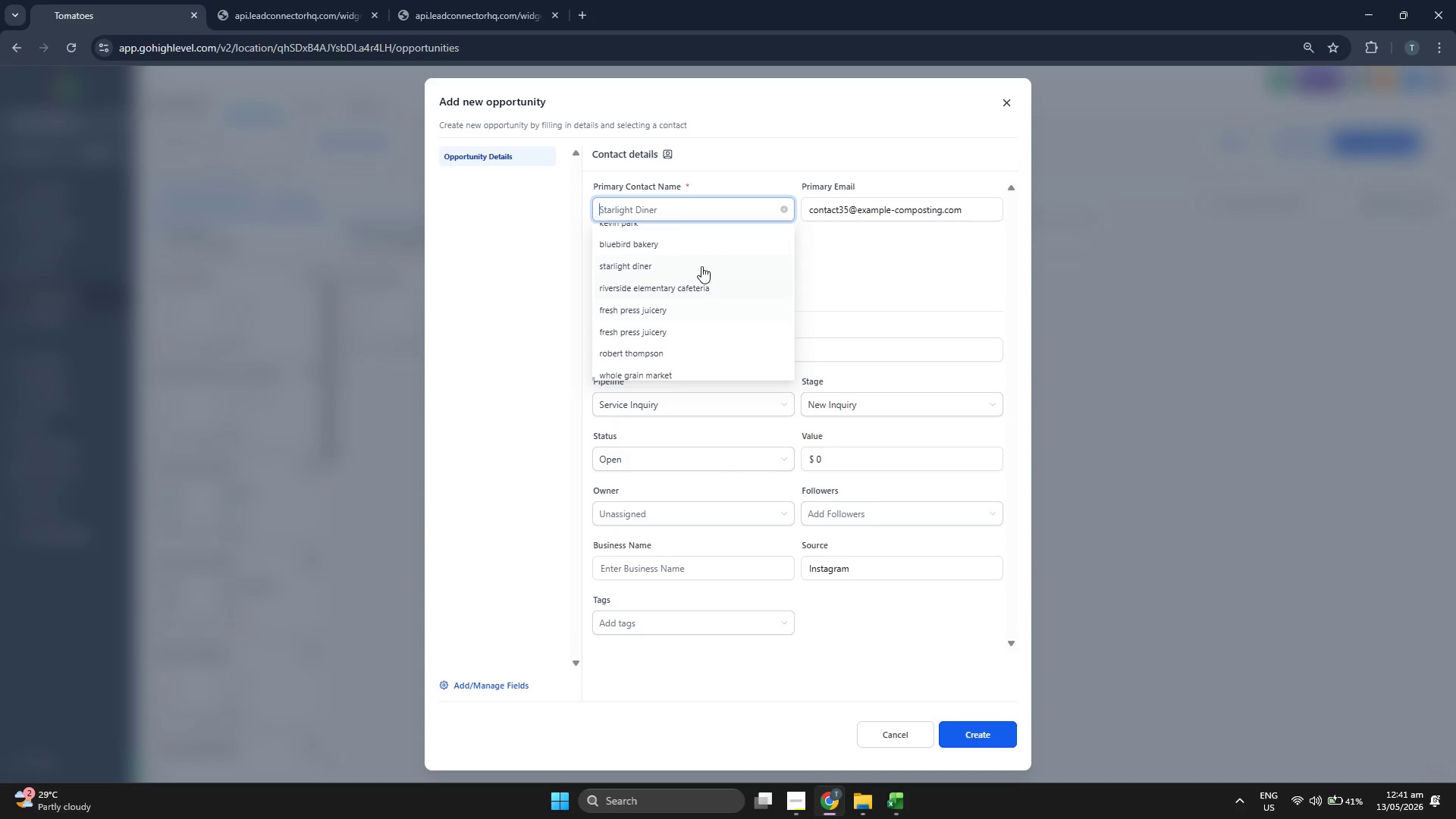 
left_click([698, 246])
 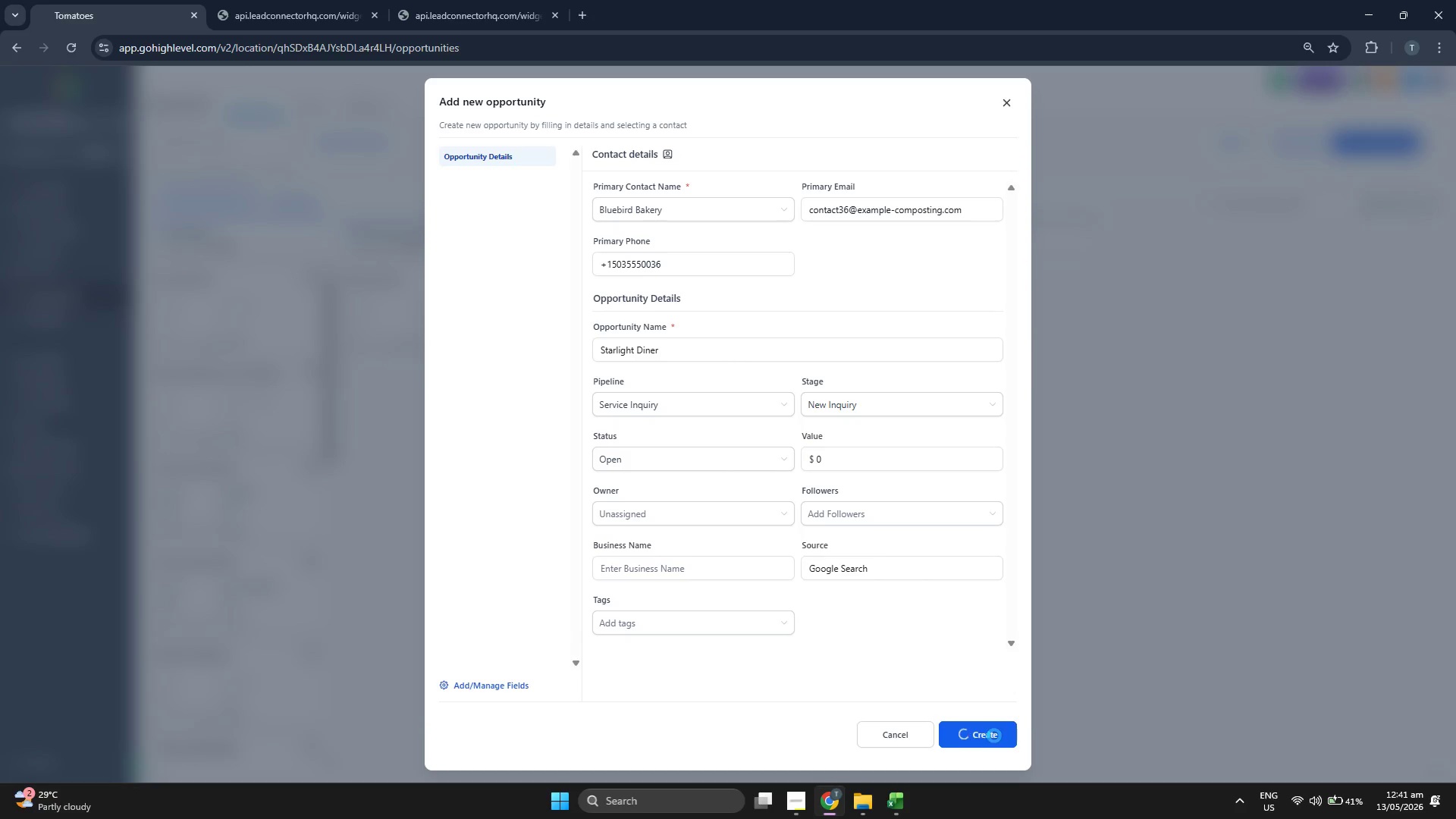 
left_click([994, 736])
 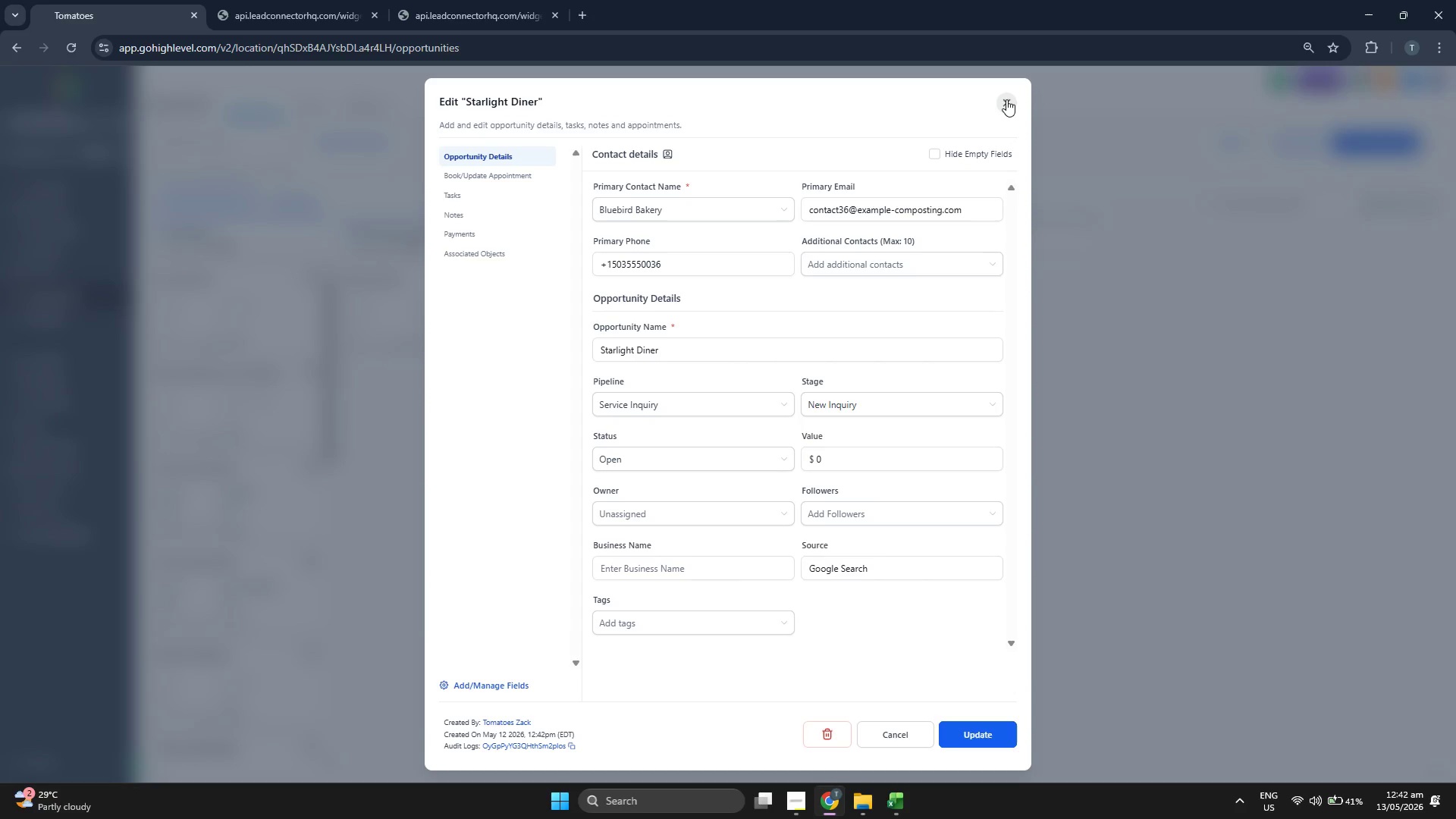 
left_click([1368, 136])
 